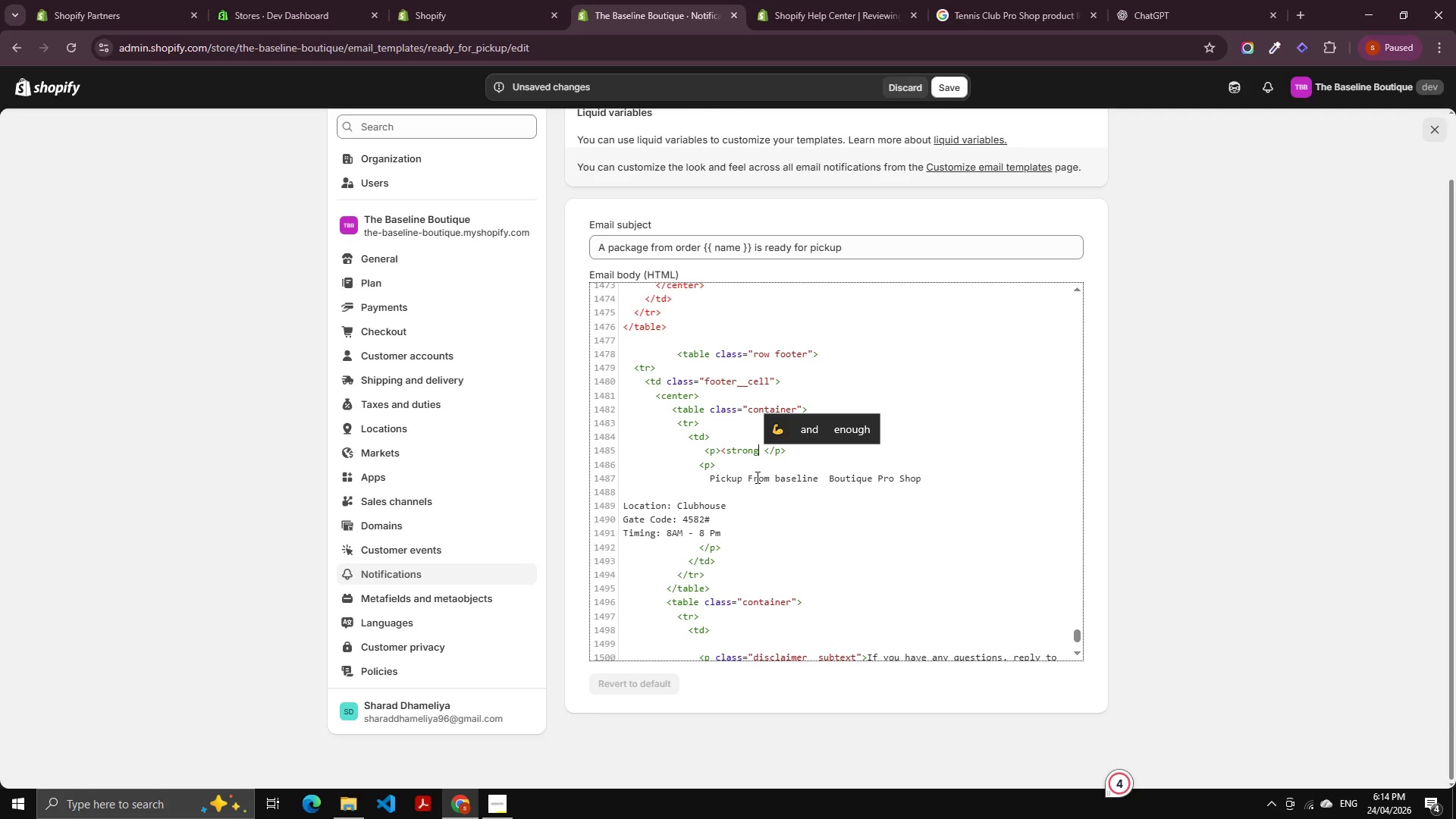 
key(Shift+Period)
 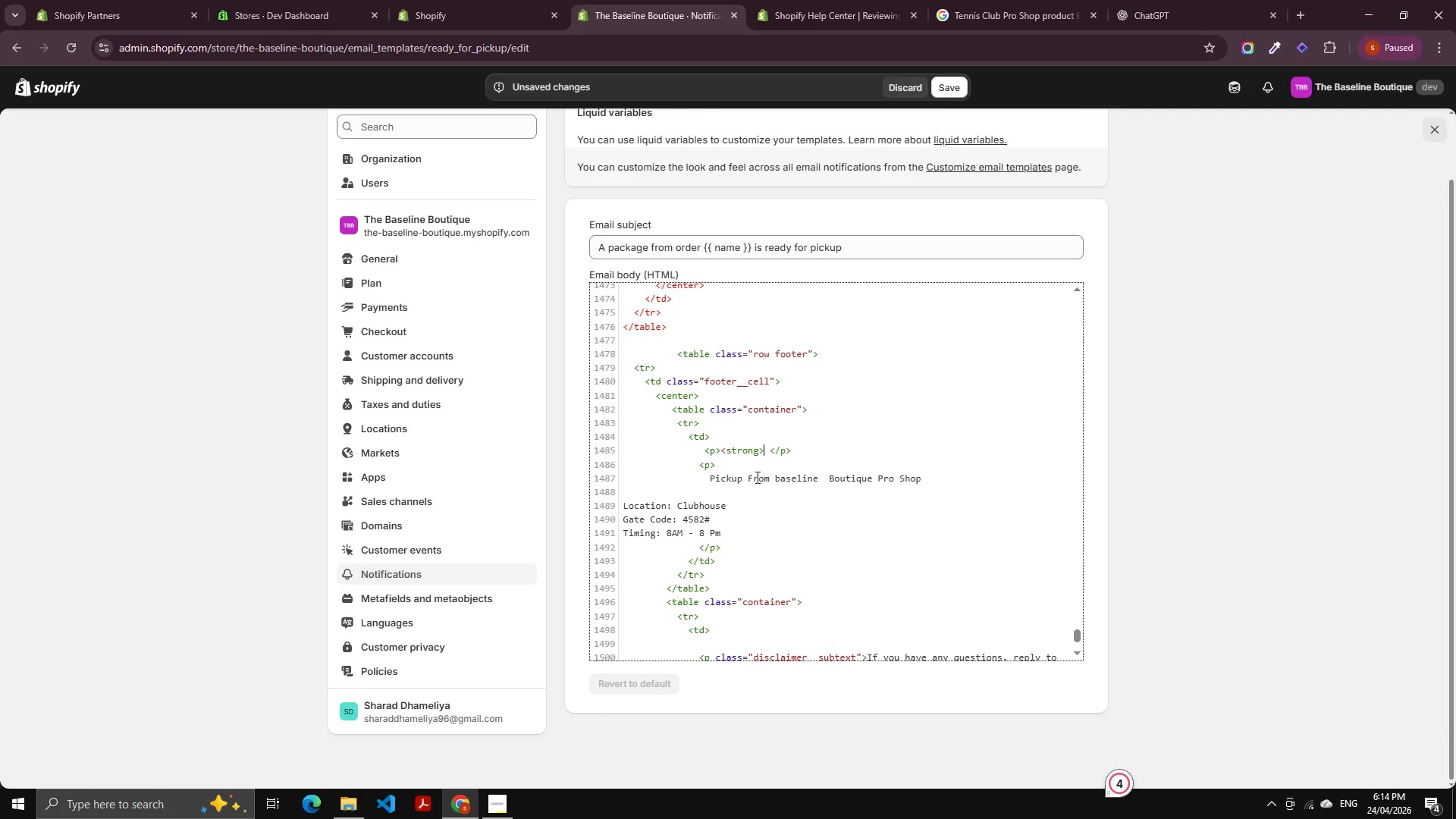 
key(Shift+ShiftRight)
 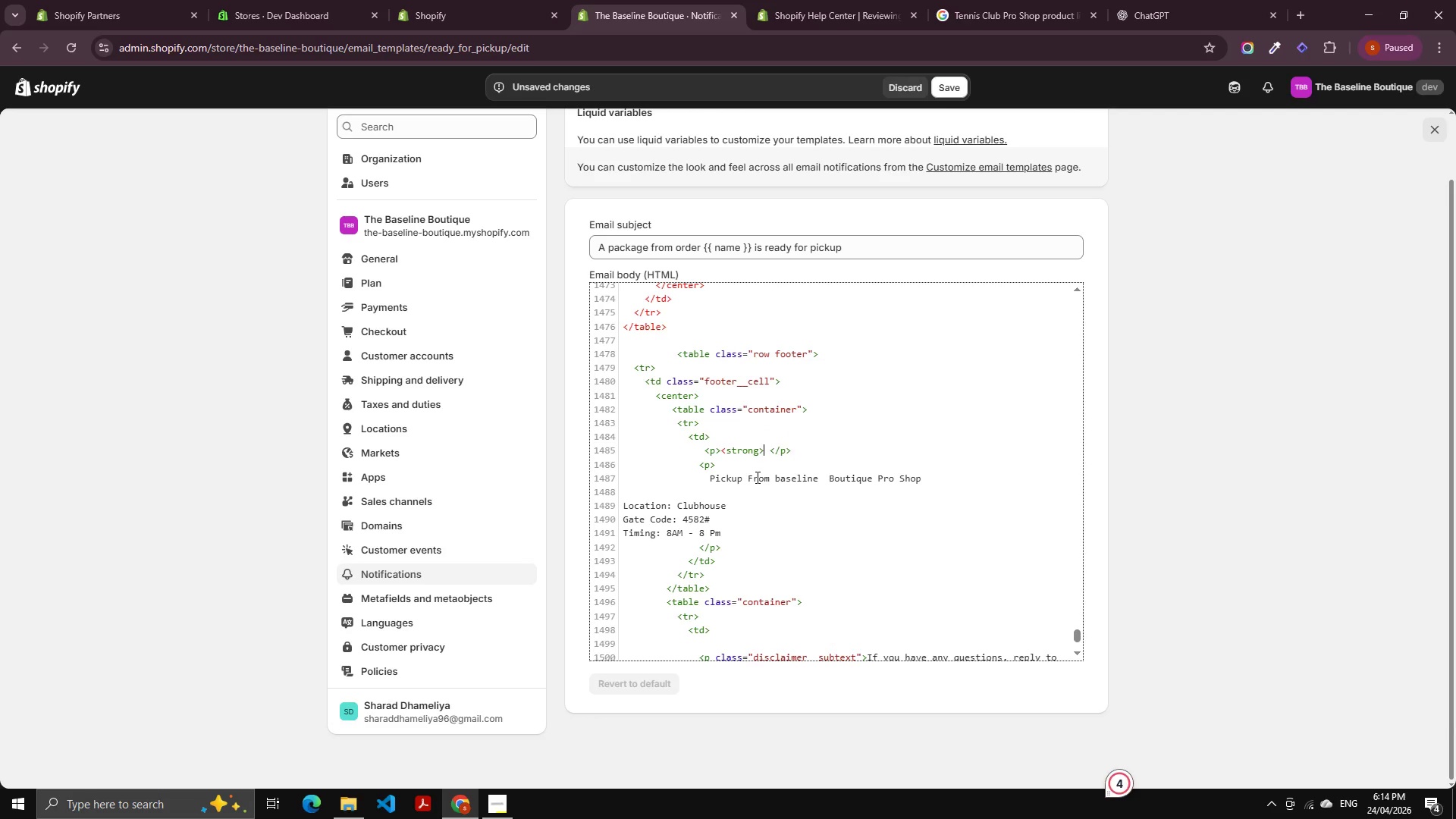 
key(Shift+Comma)
 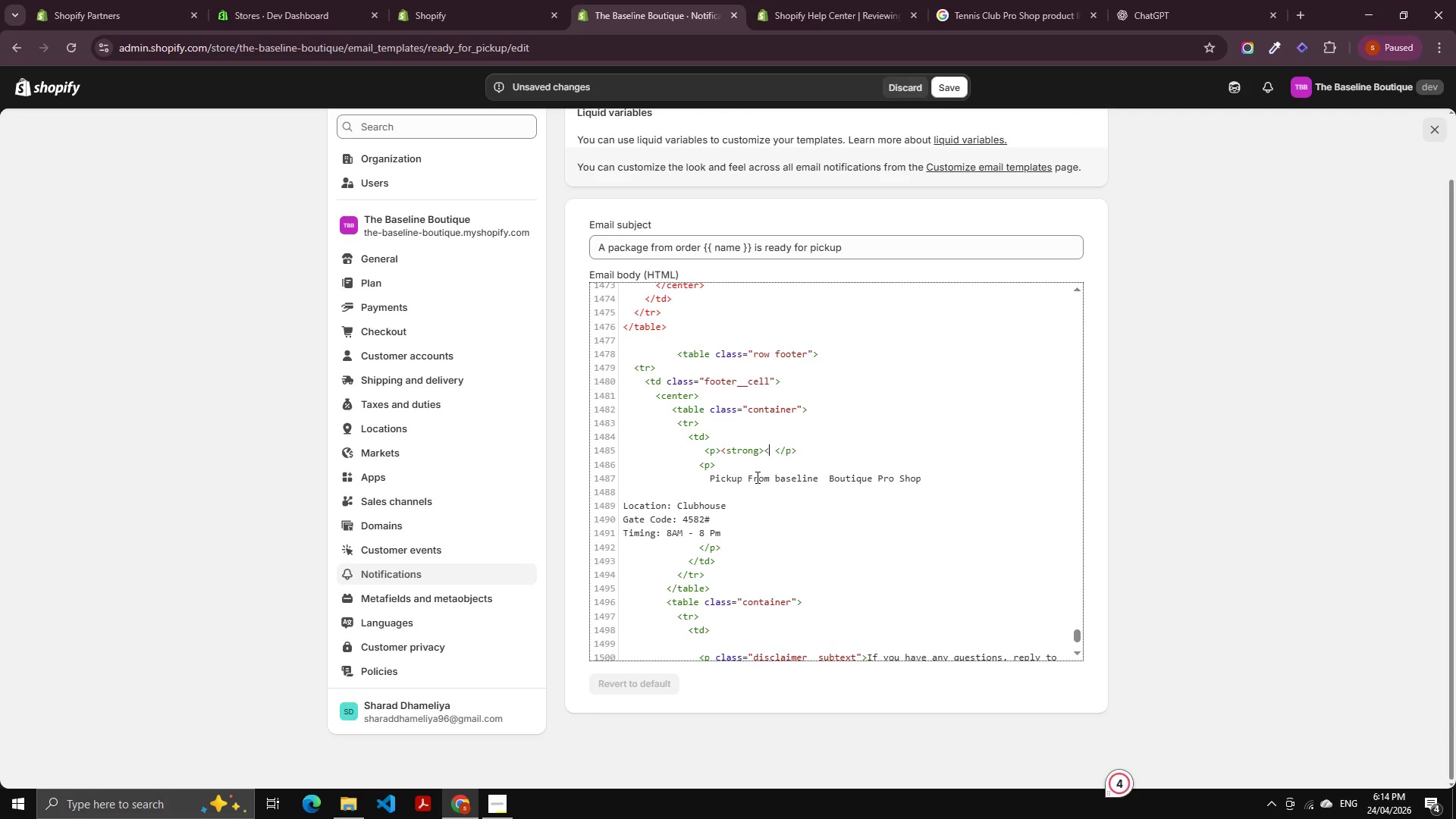 
key(Slash)
 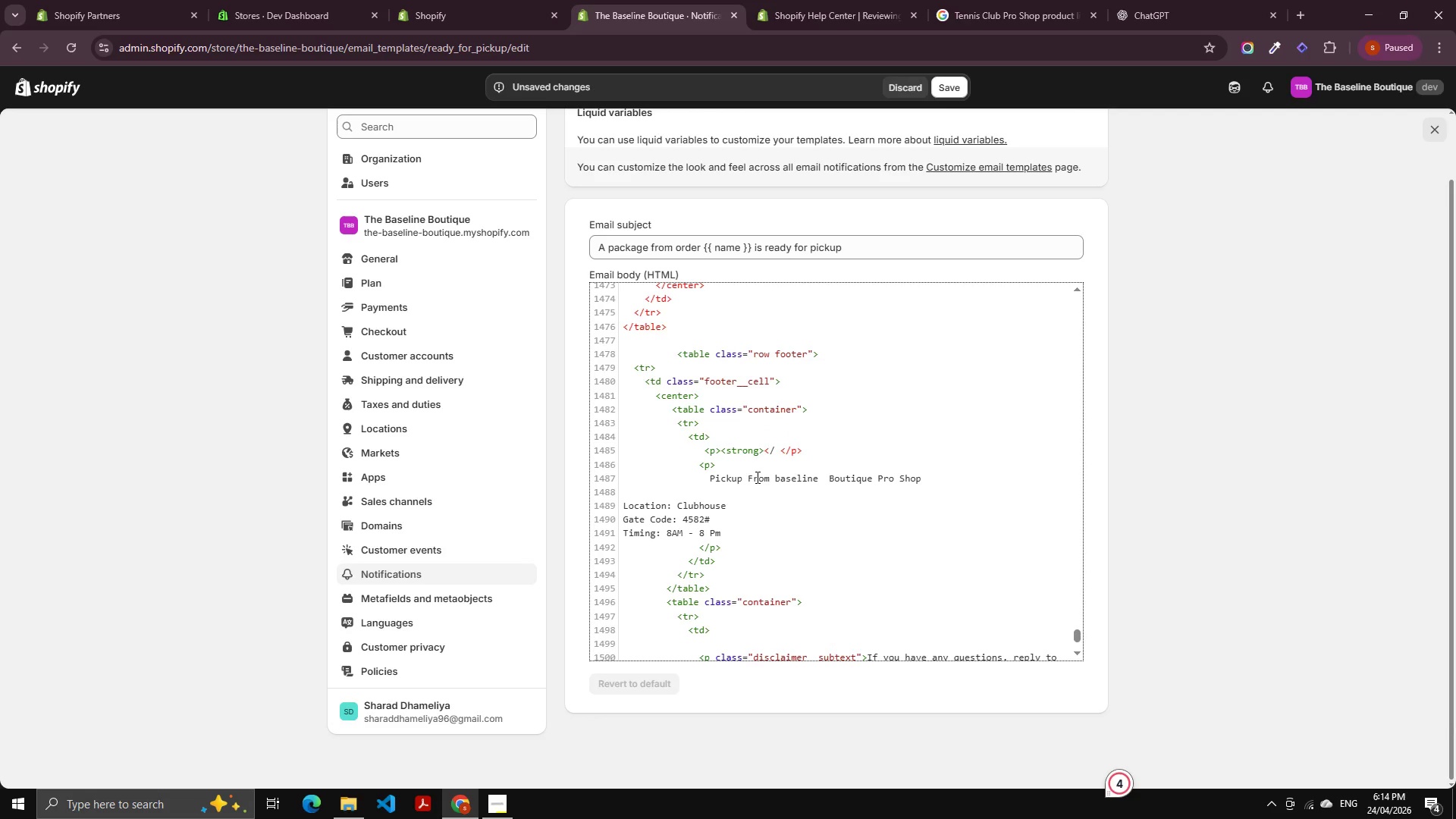 
key(ArrowLeft)
 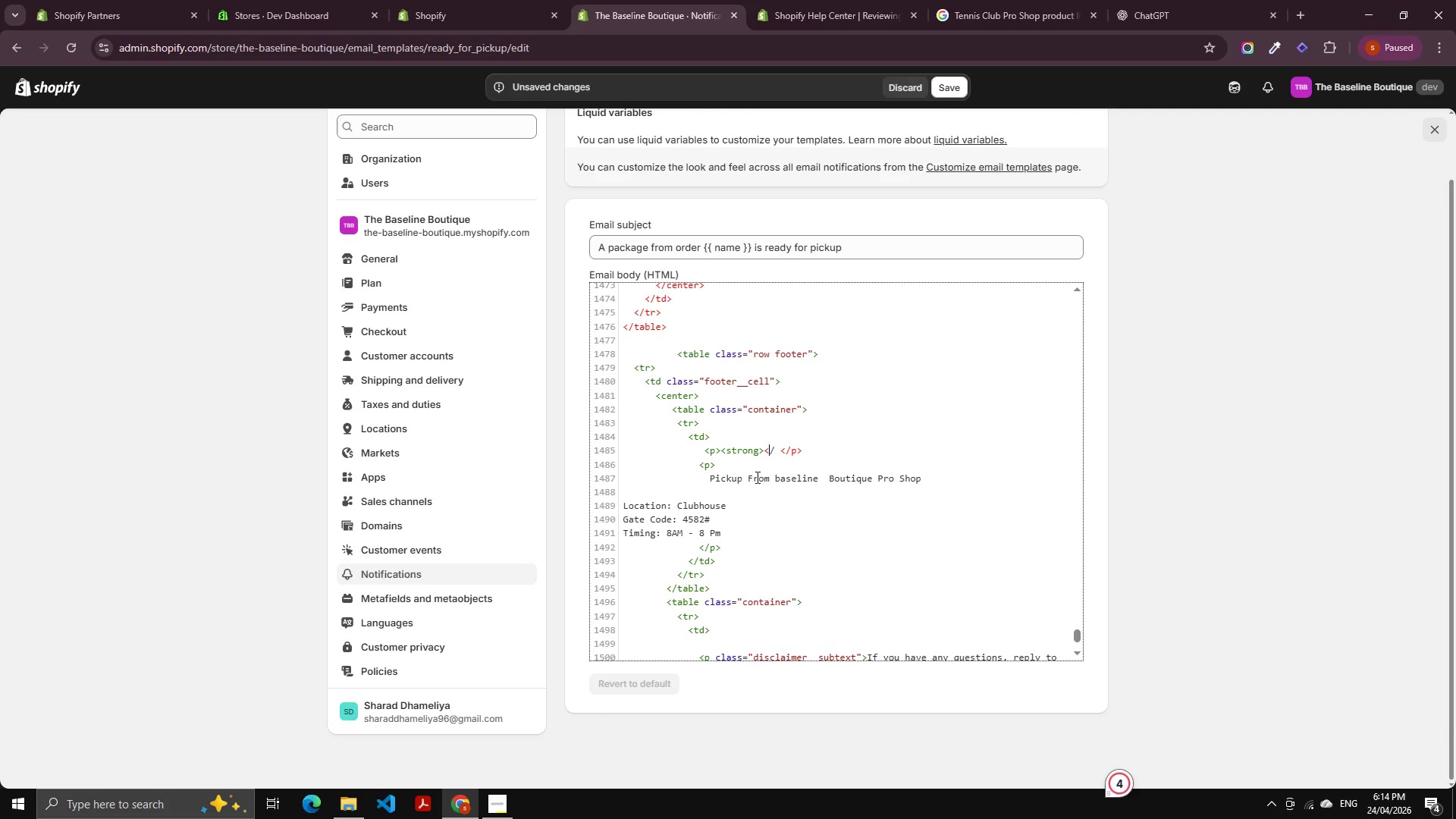 
key(ArrowLeft)
 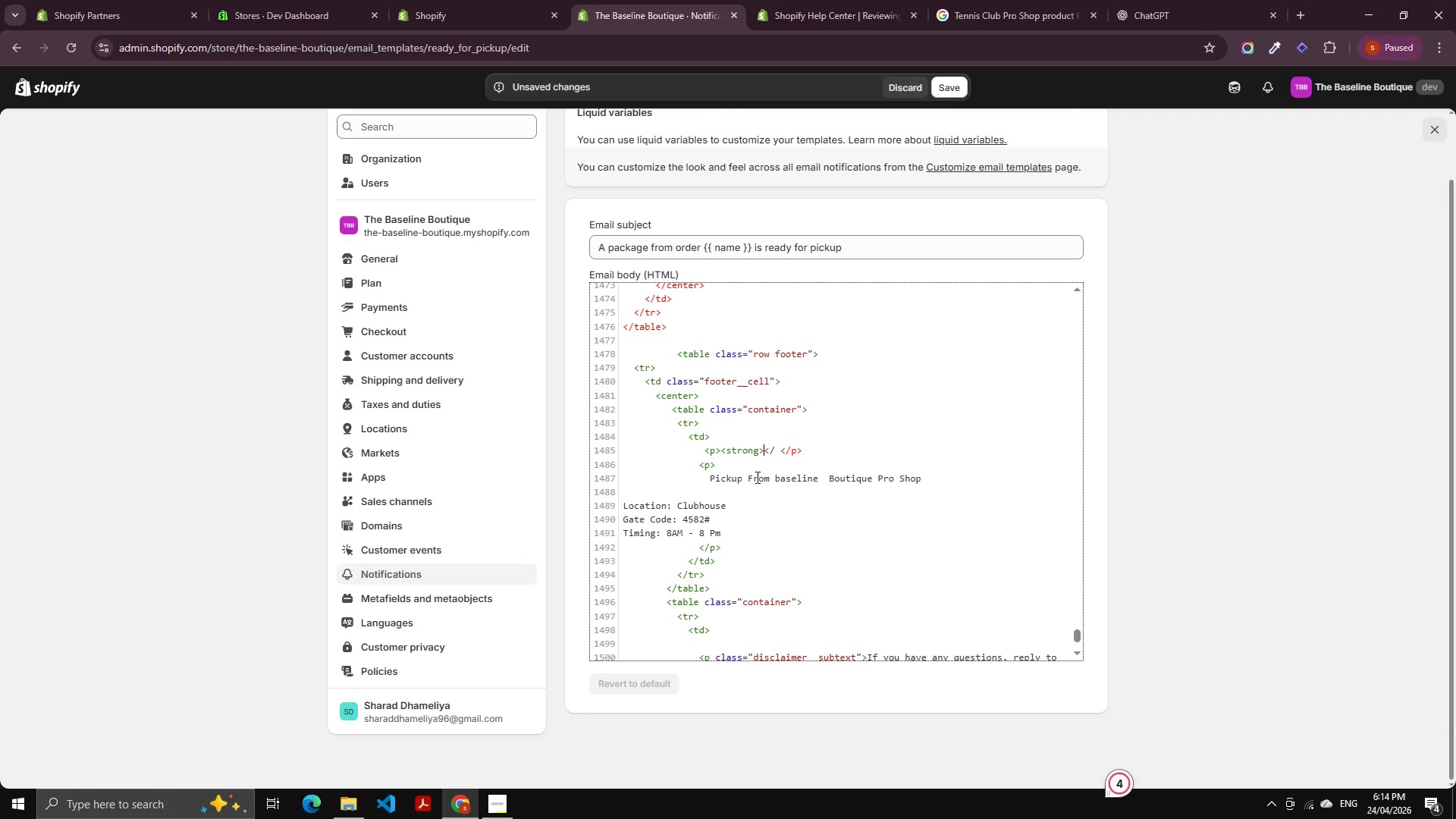 
key(ArrowLeft)
 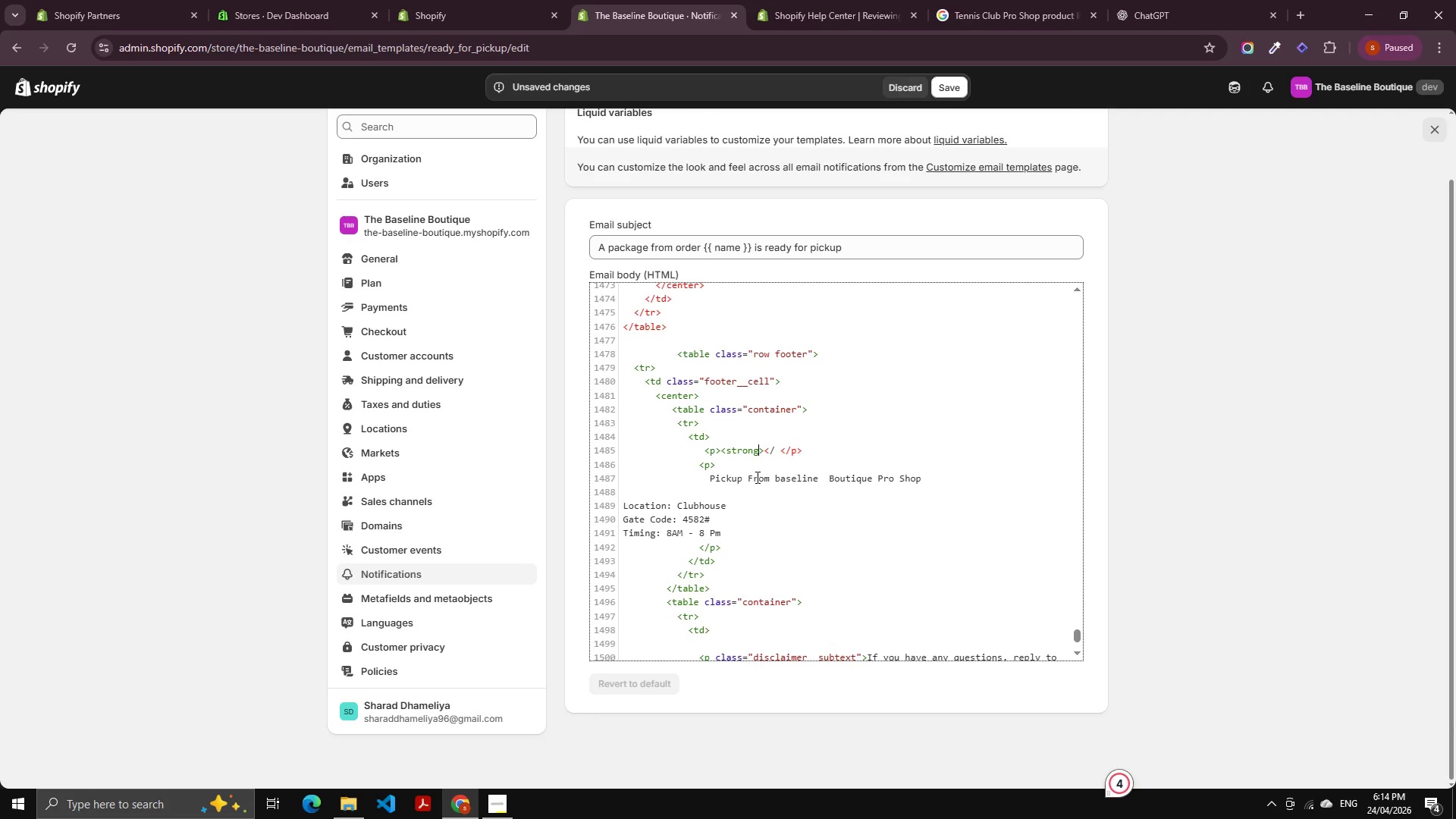 
key(Control+Shift+ArrowLeft)
 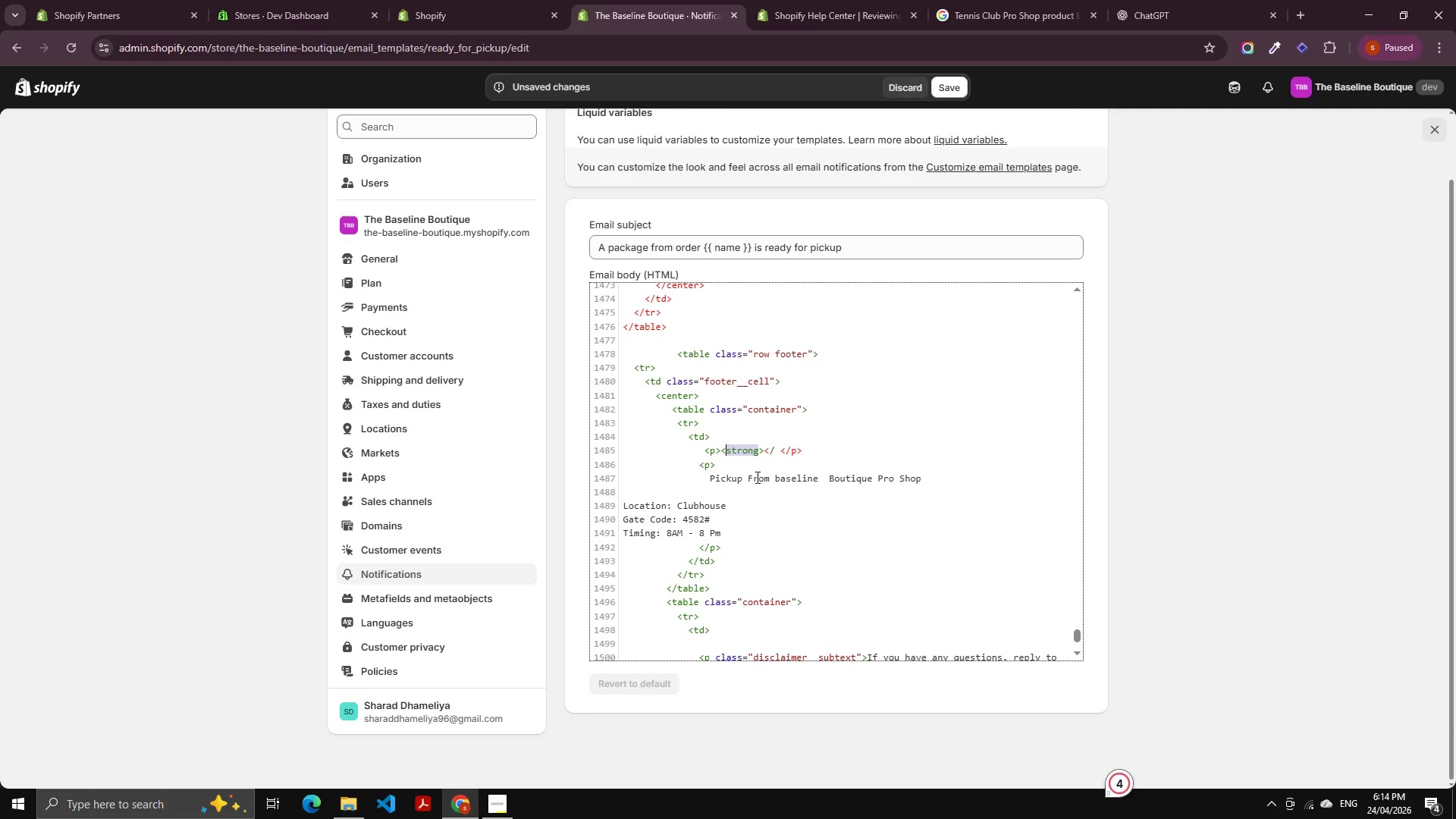 
key(Control+C)
 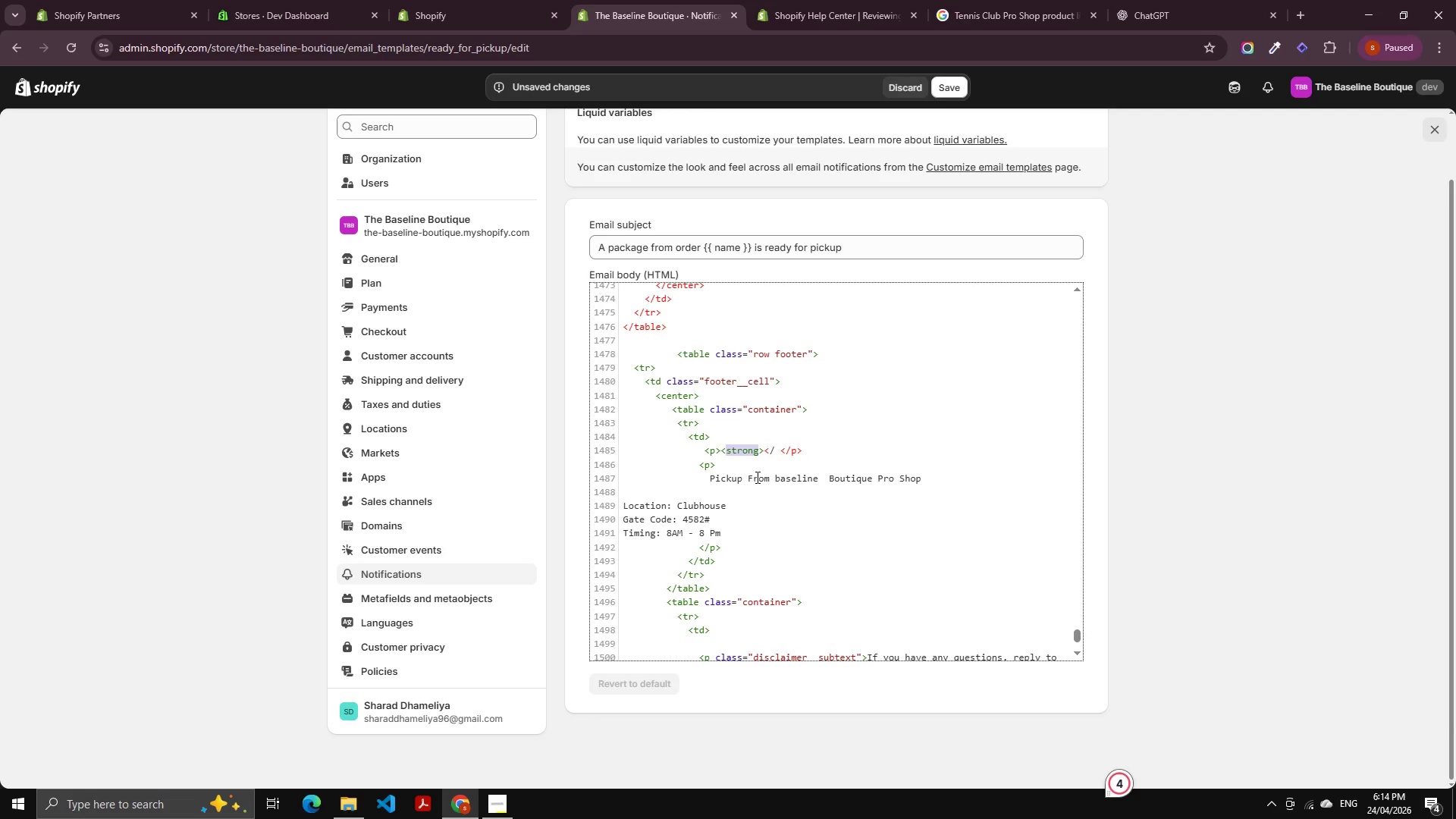 
key(ArrowRight)
 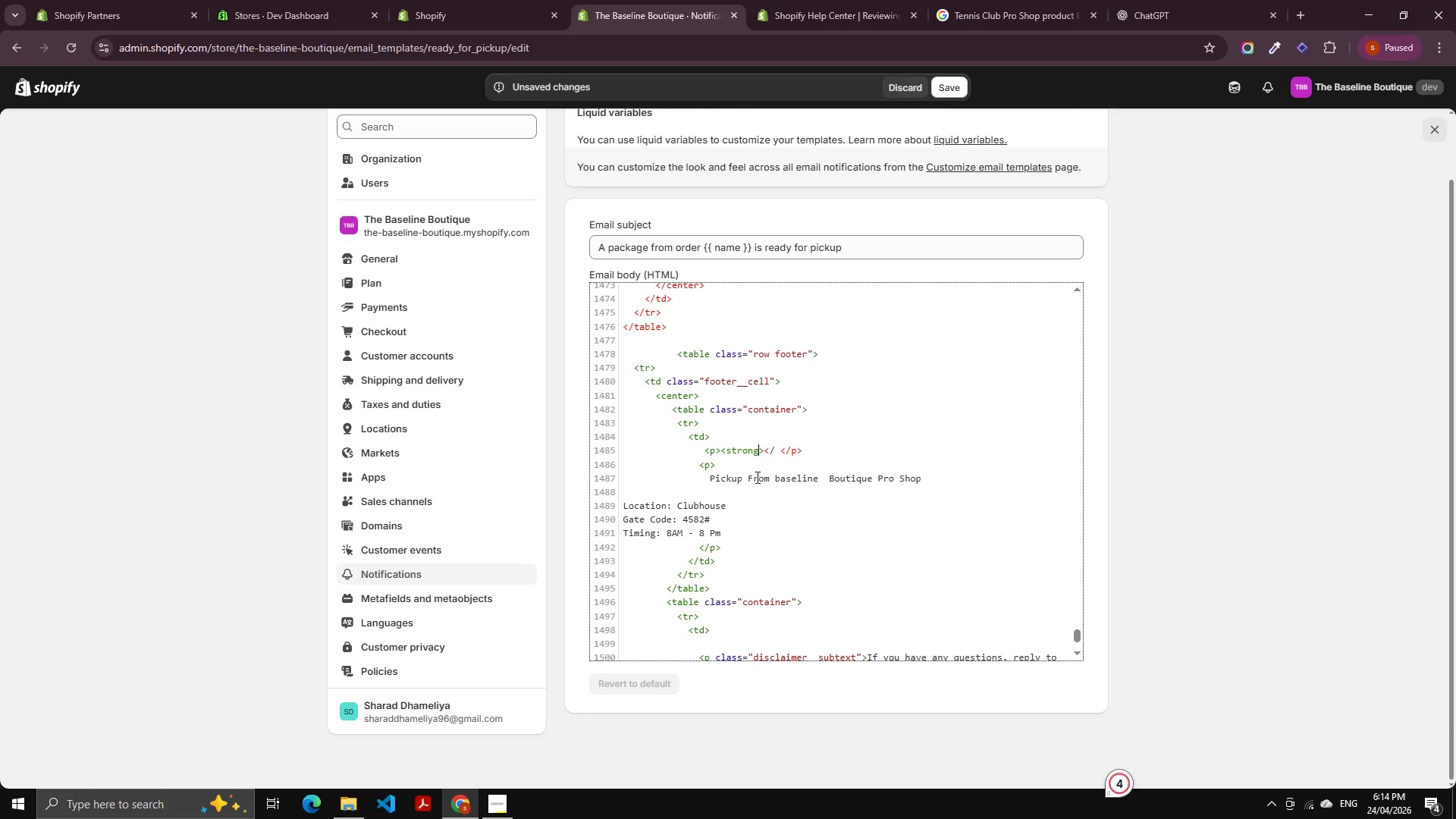 
key(ArrowRight)
 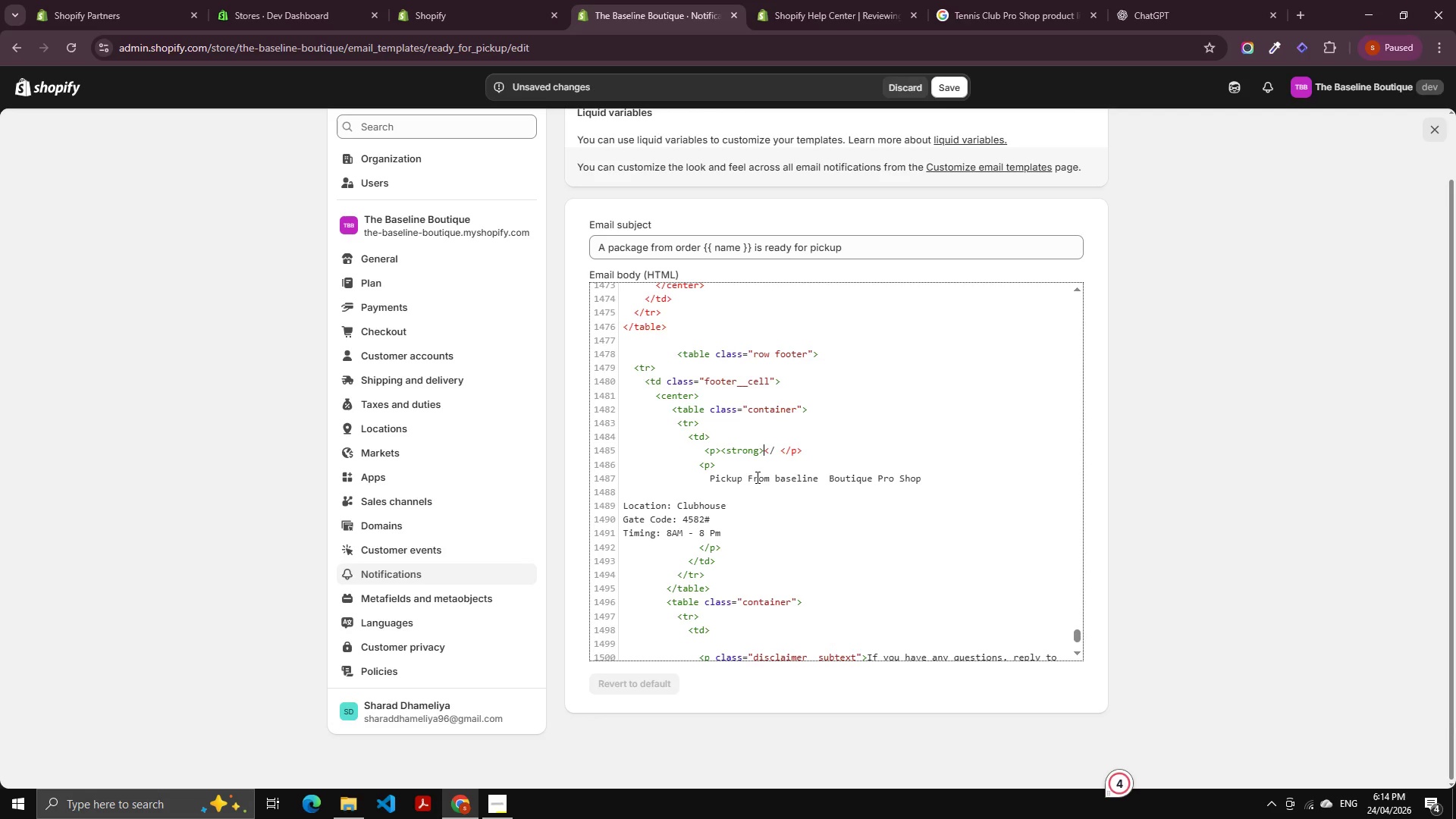 
key(ArrowRight)
 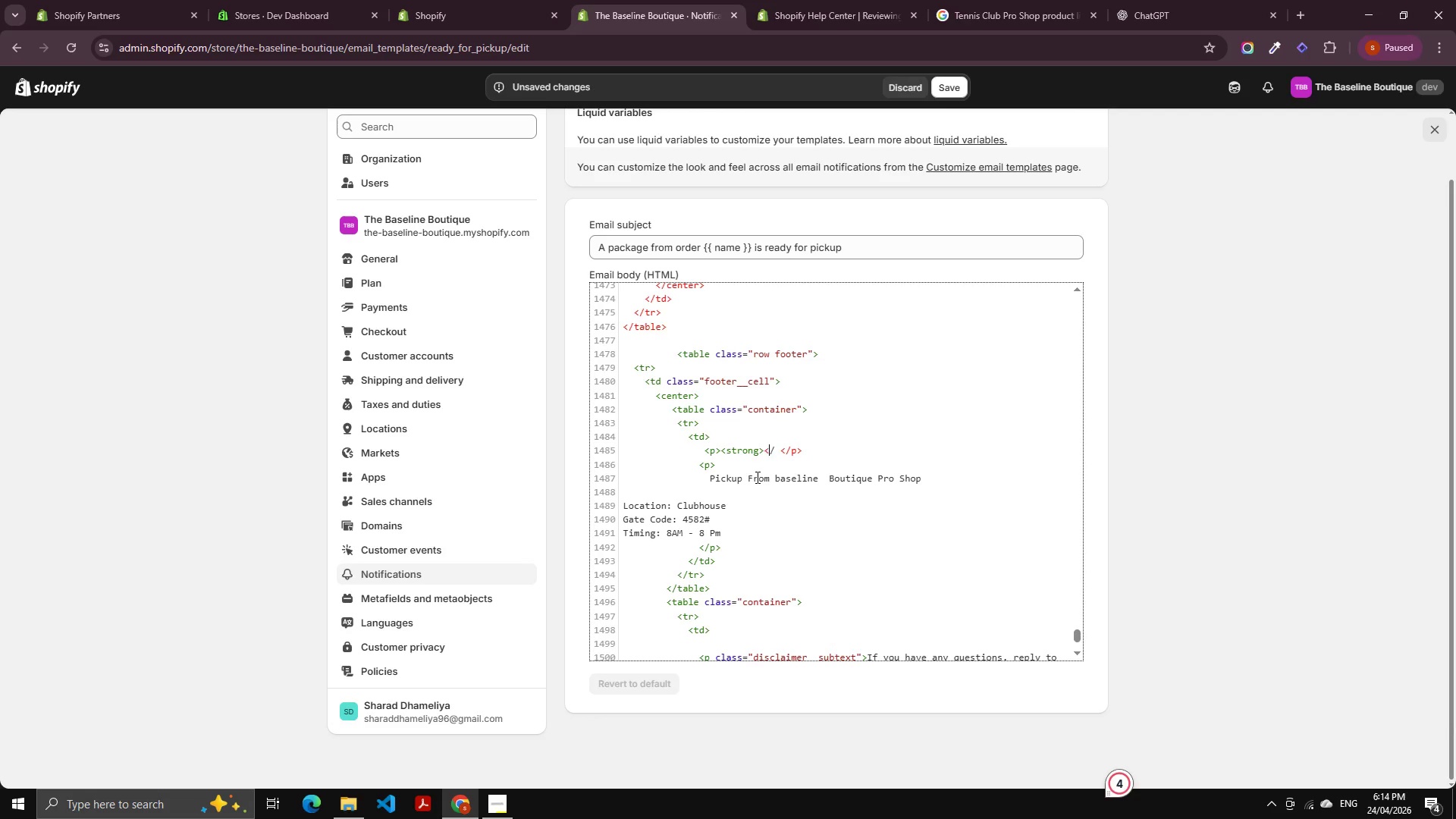 
key(ArrowRight)
 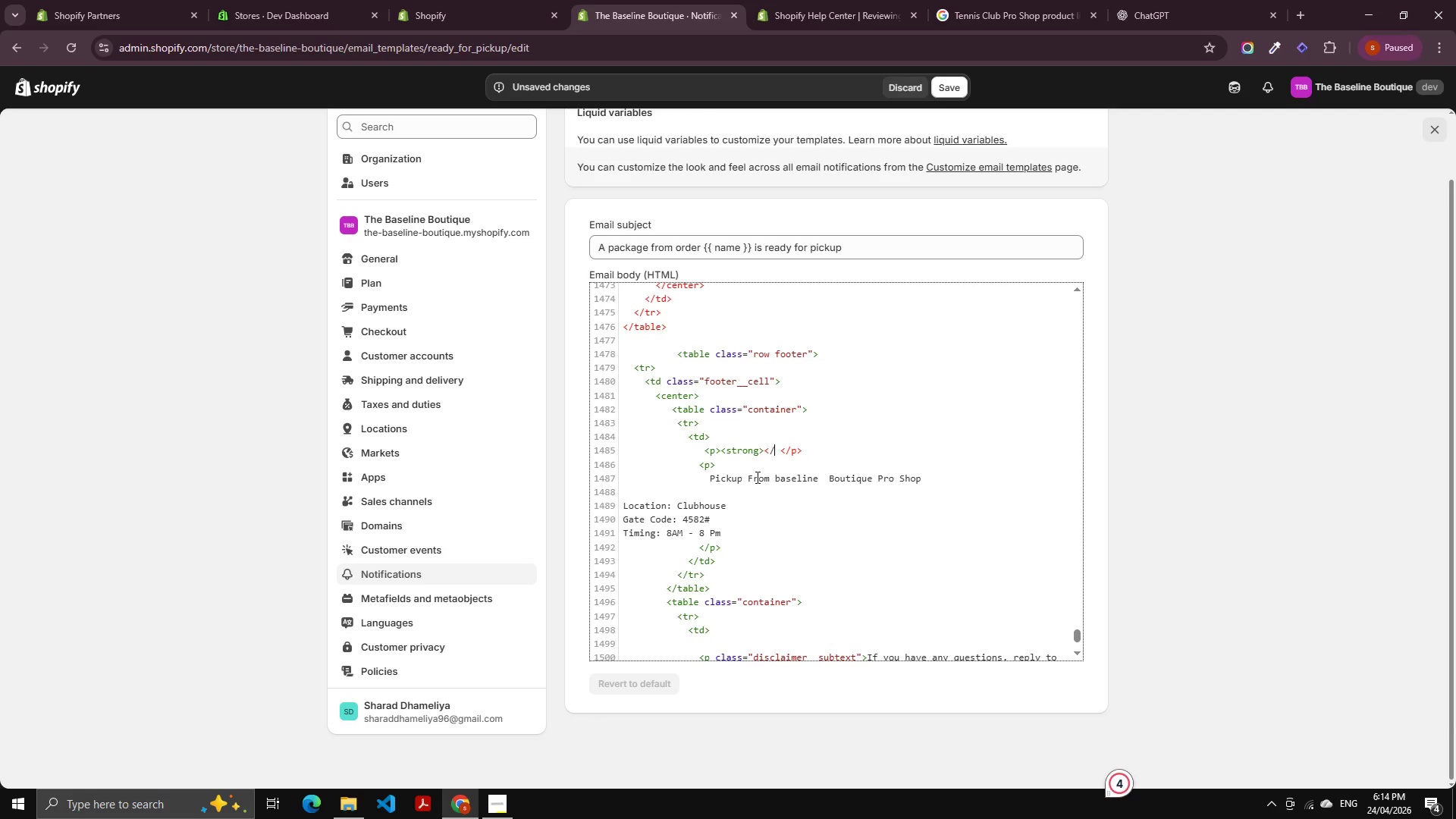 
key(Control+V)
 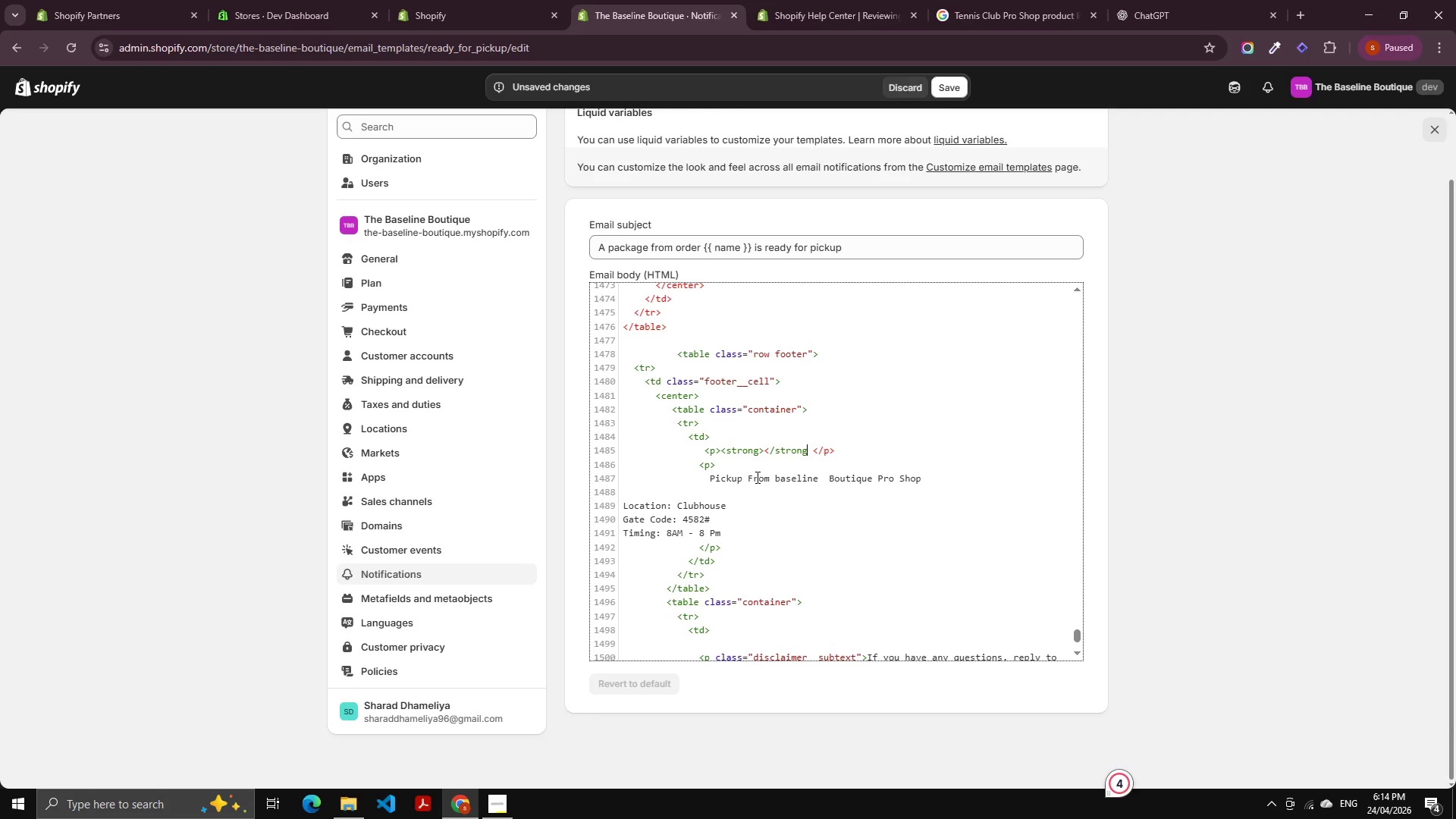 
key(Shift+Period)
 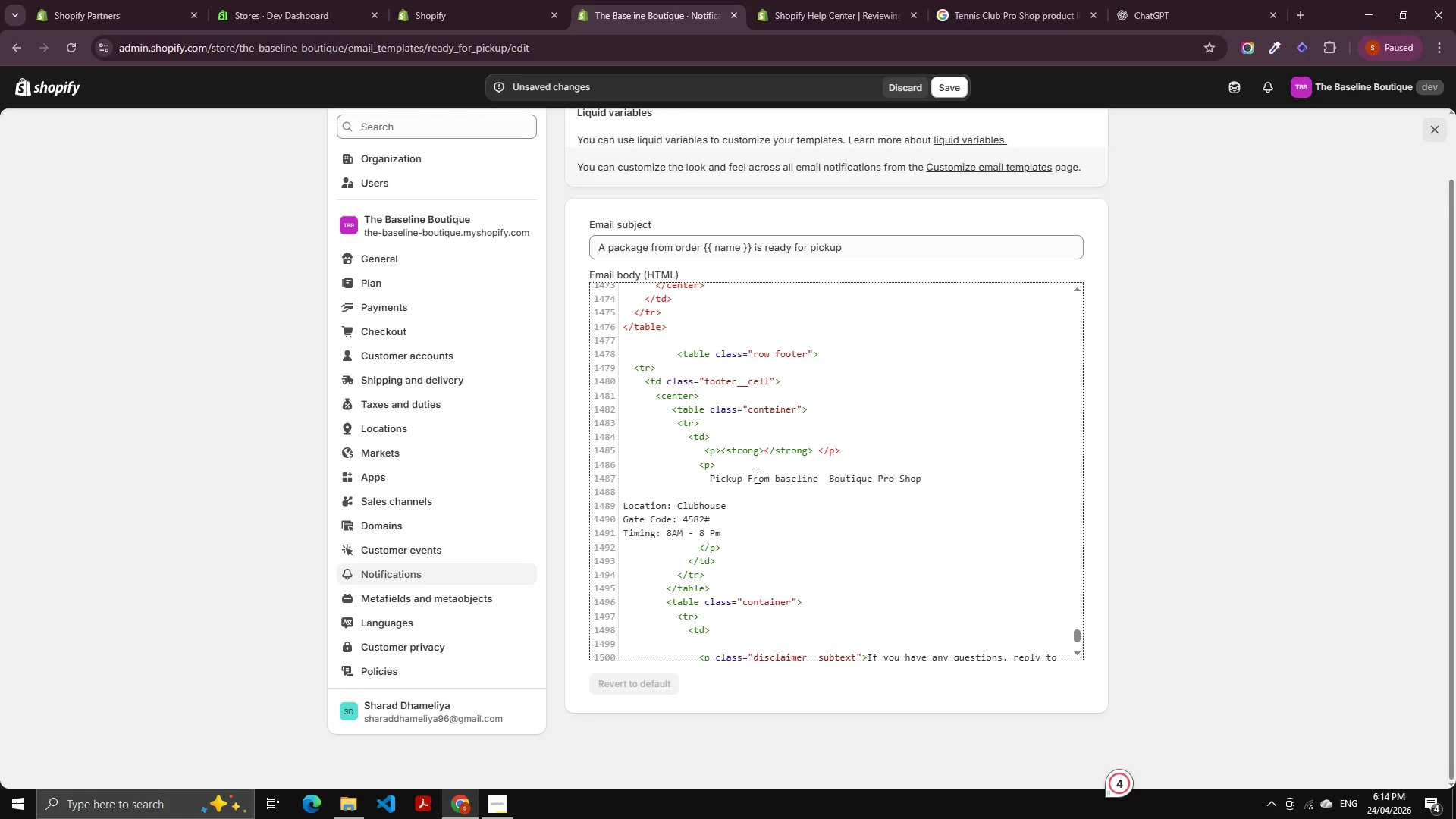 
key(ArrowRight)
 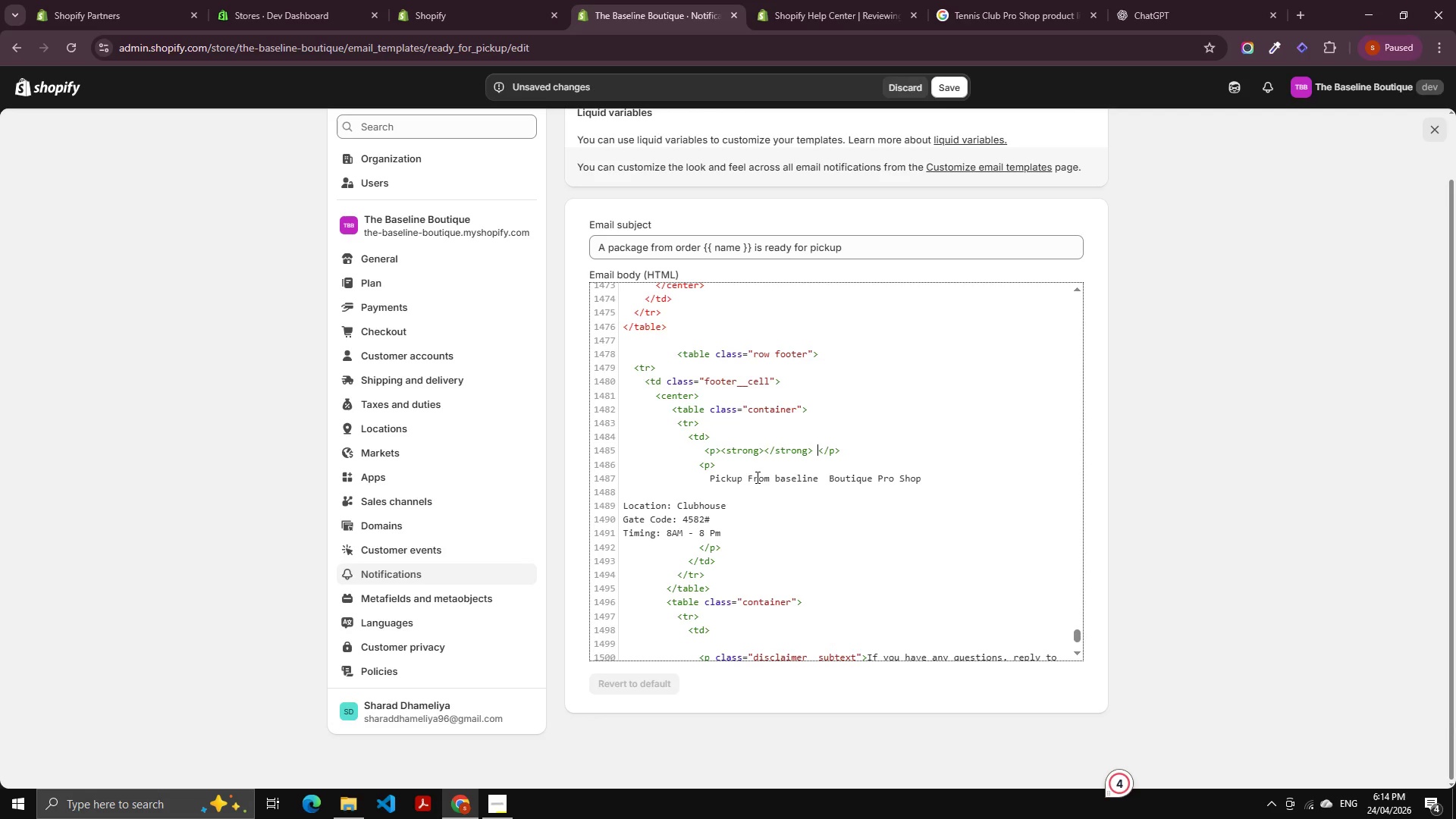 
key(ArrowRight)
 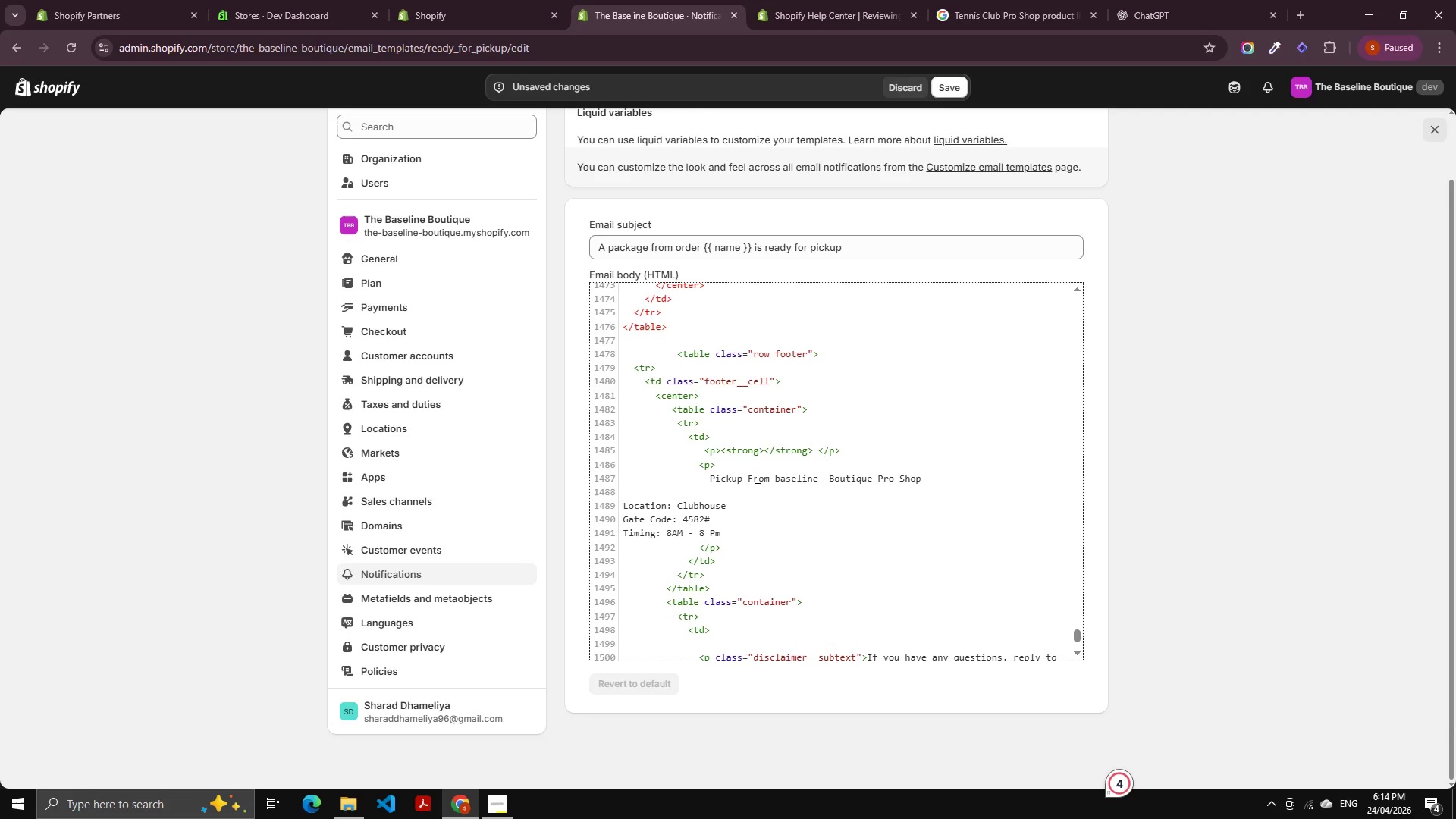 
key(ArrowLeft)
 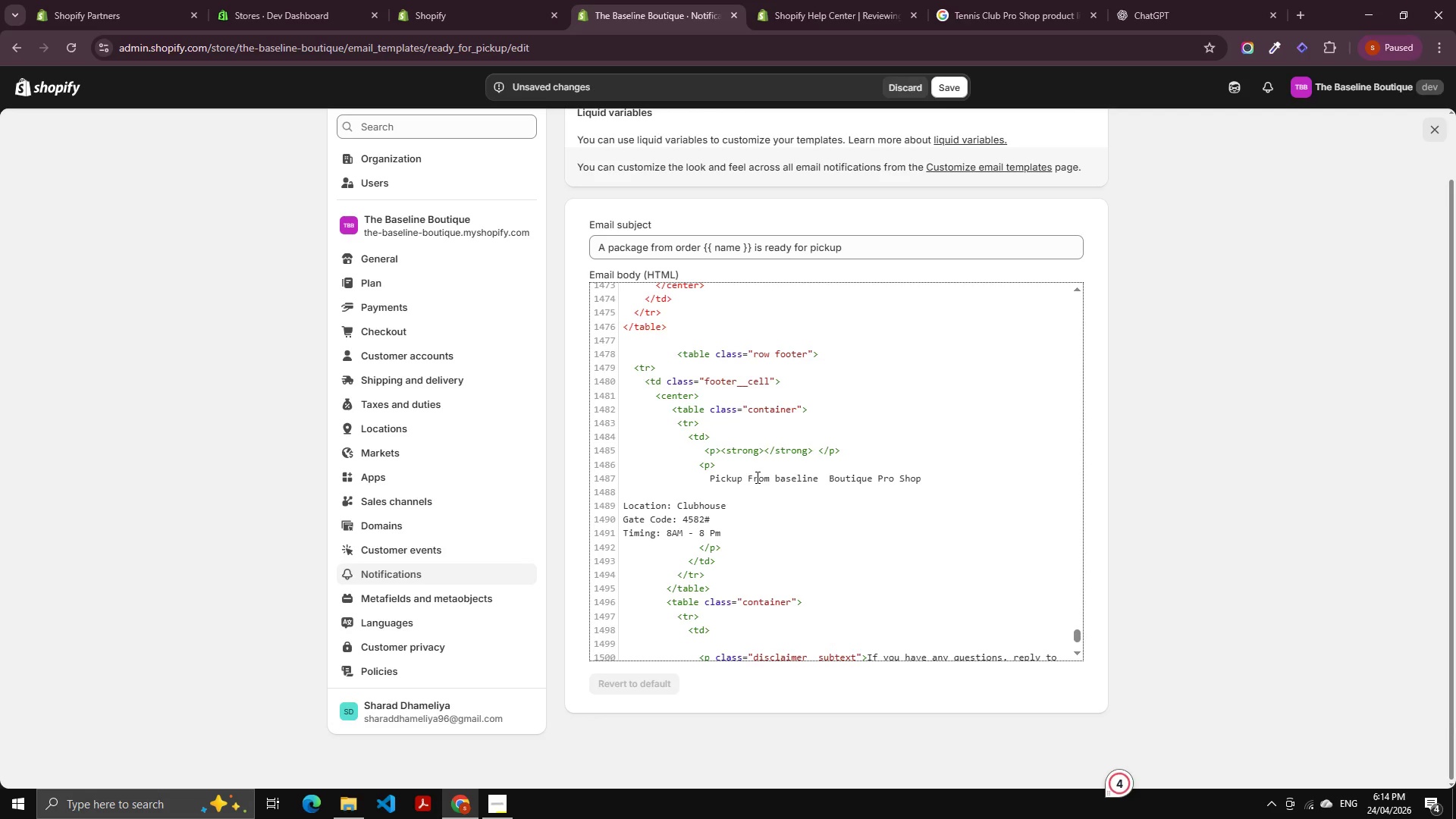 
key(Backspace)
 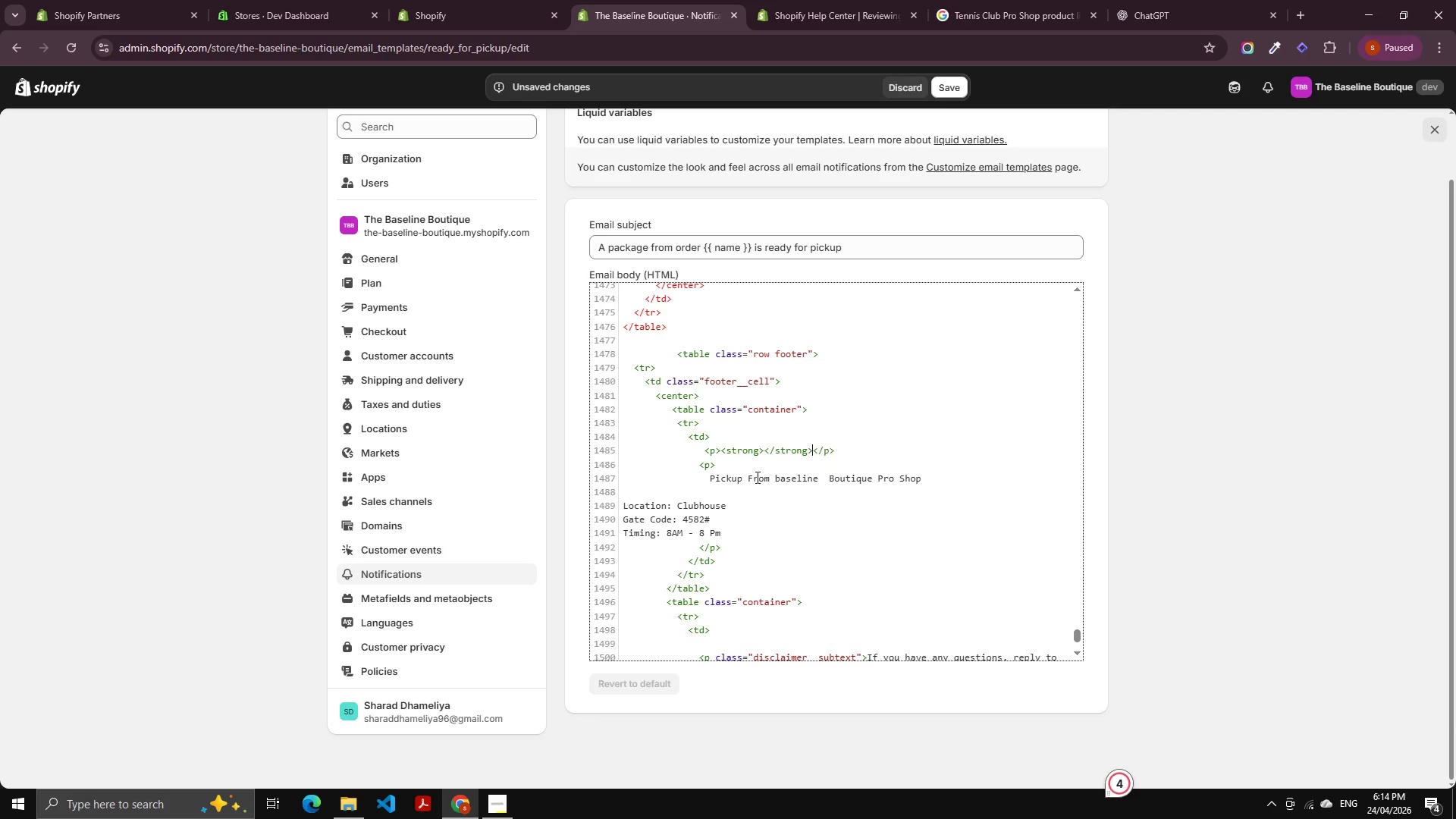 
key(ArrowLeft)
 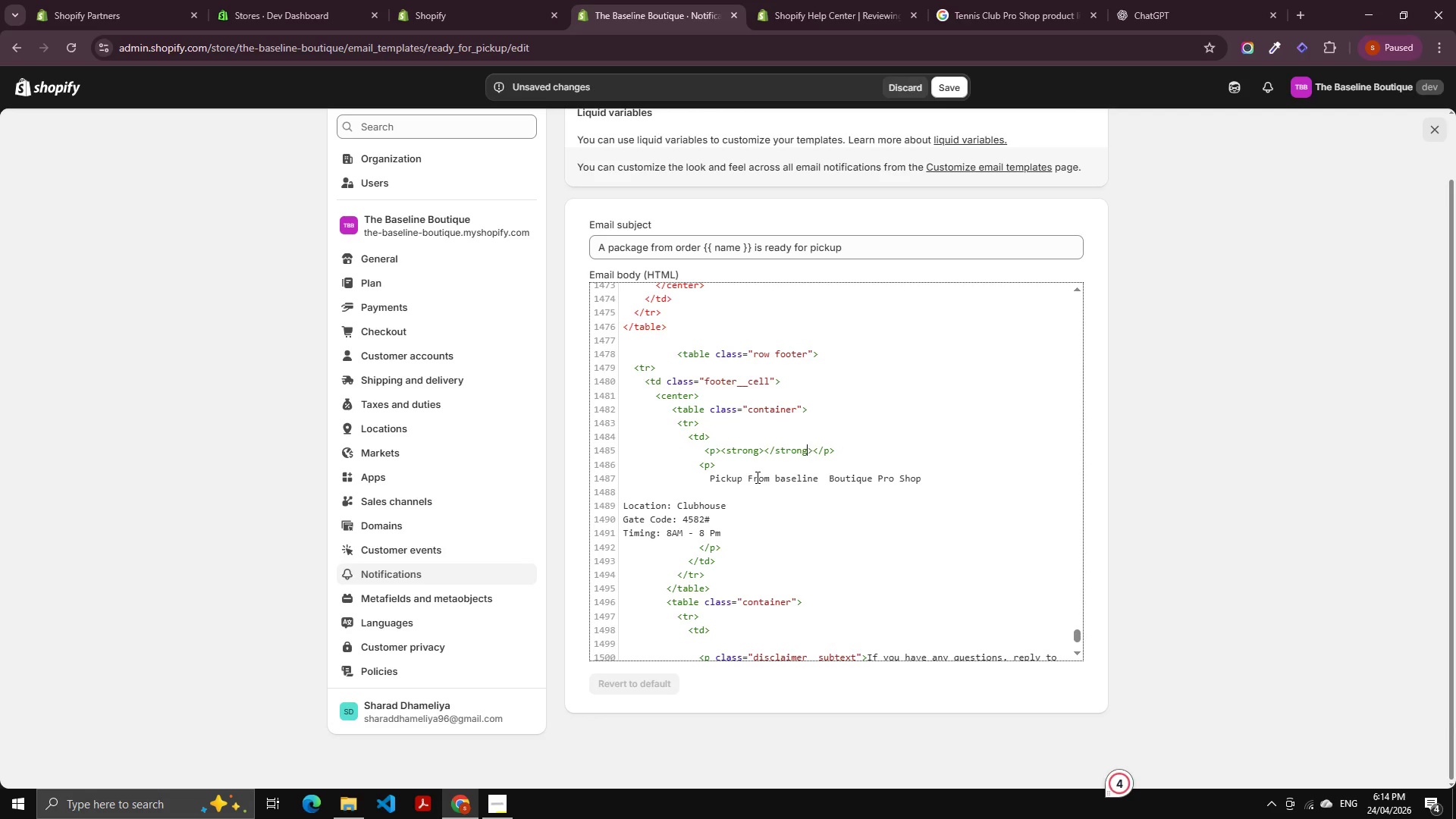 
key(ArrowLeft)
 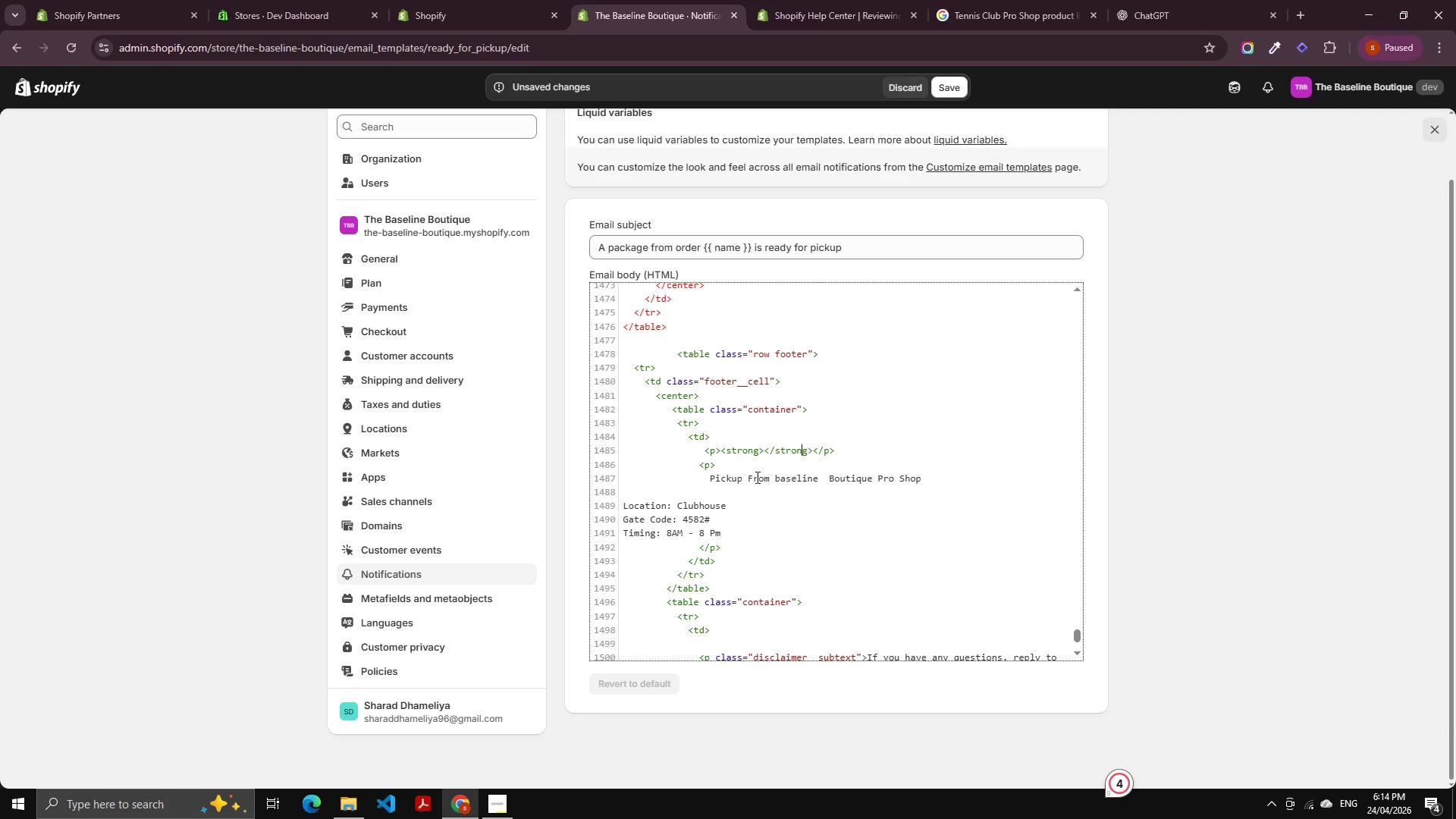 
key(ArrowLeft)
 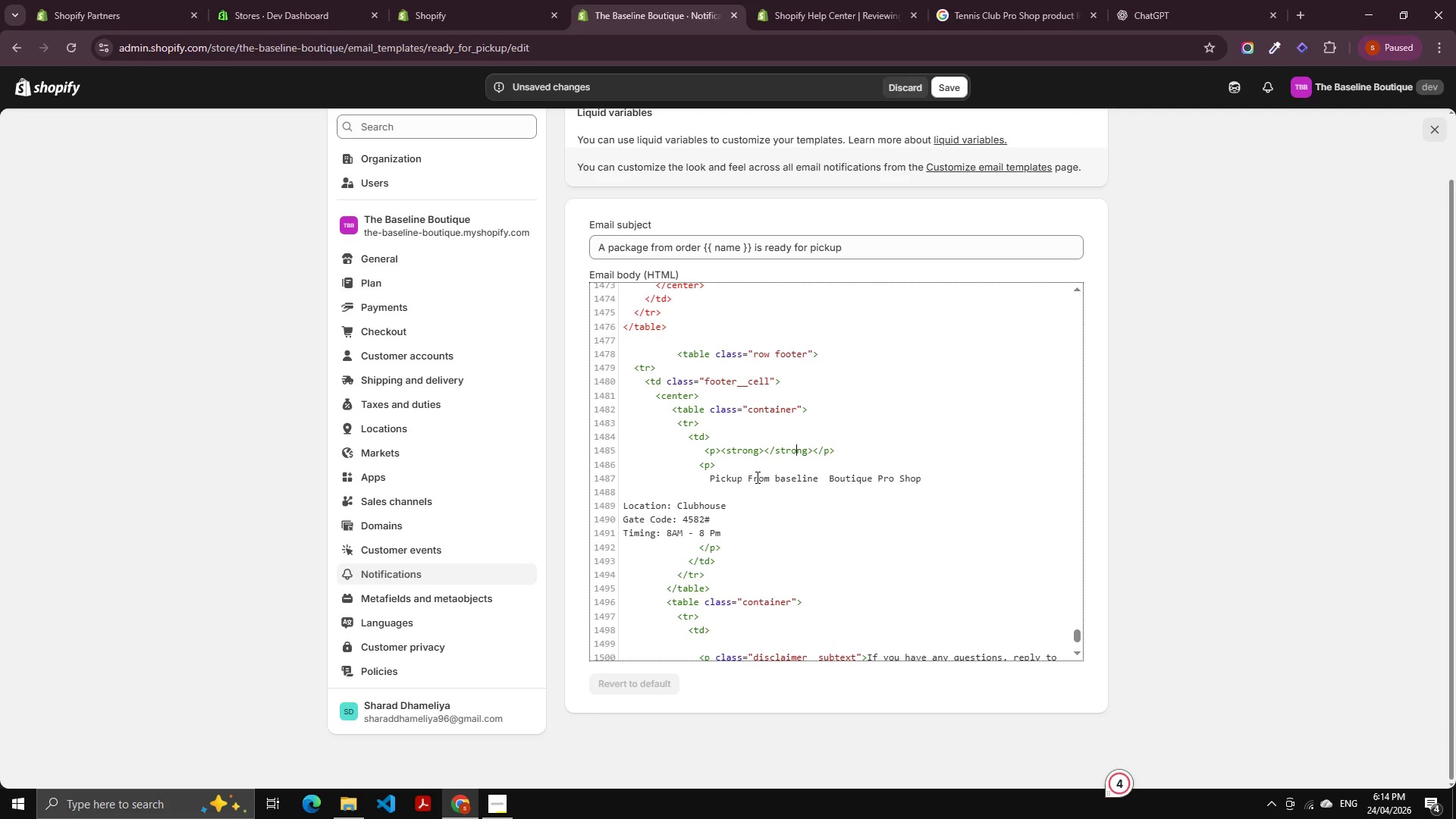 
key(ArrowLeft)
 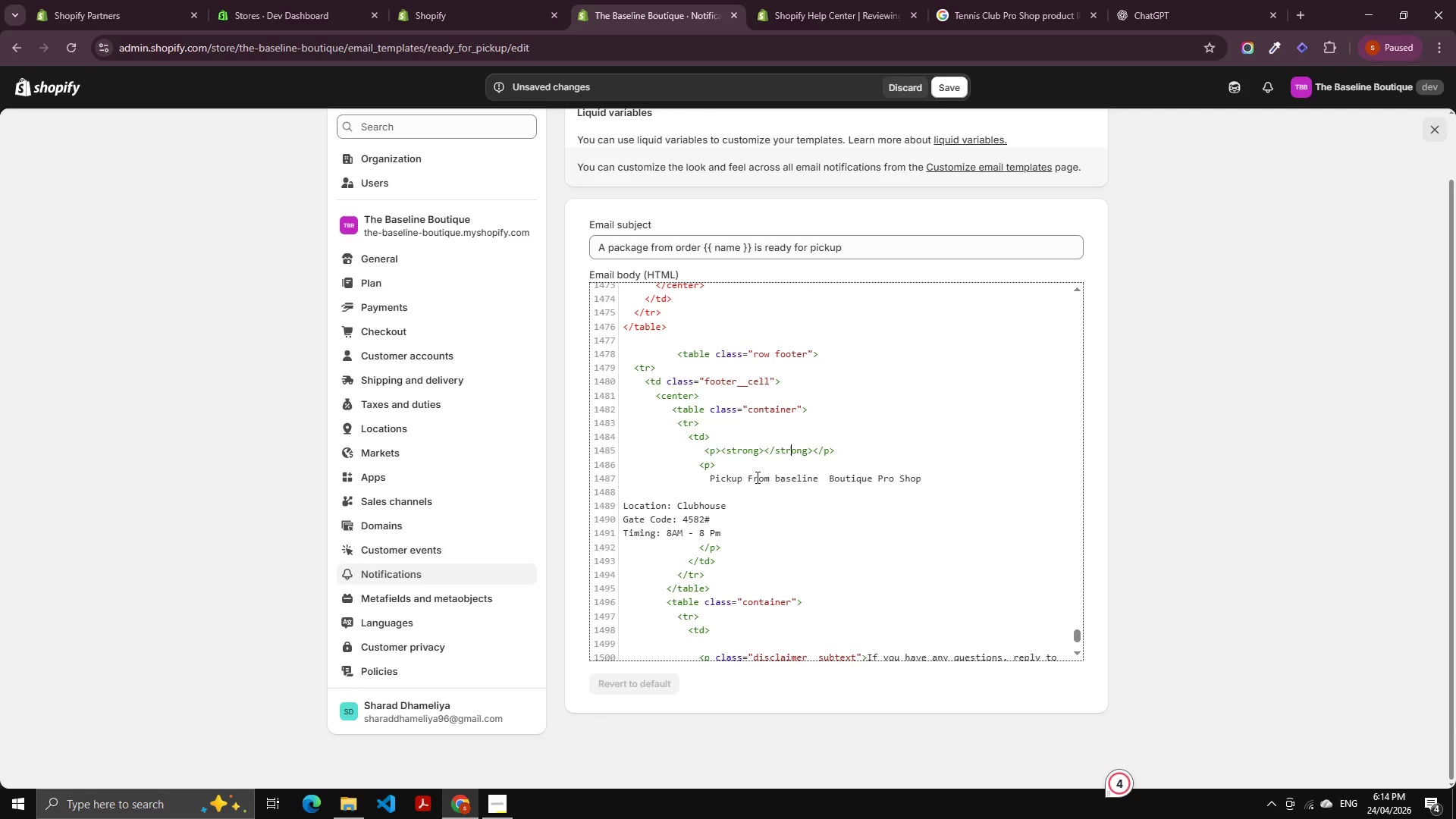 
key(ArrowLeft)
 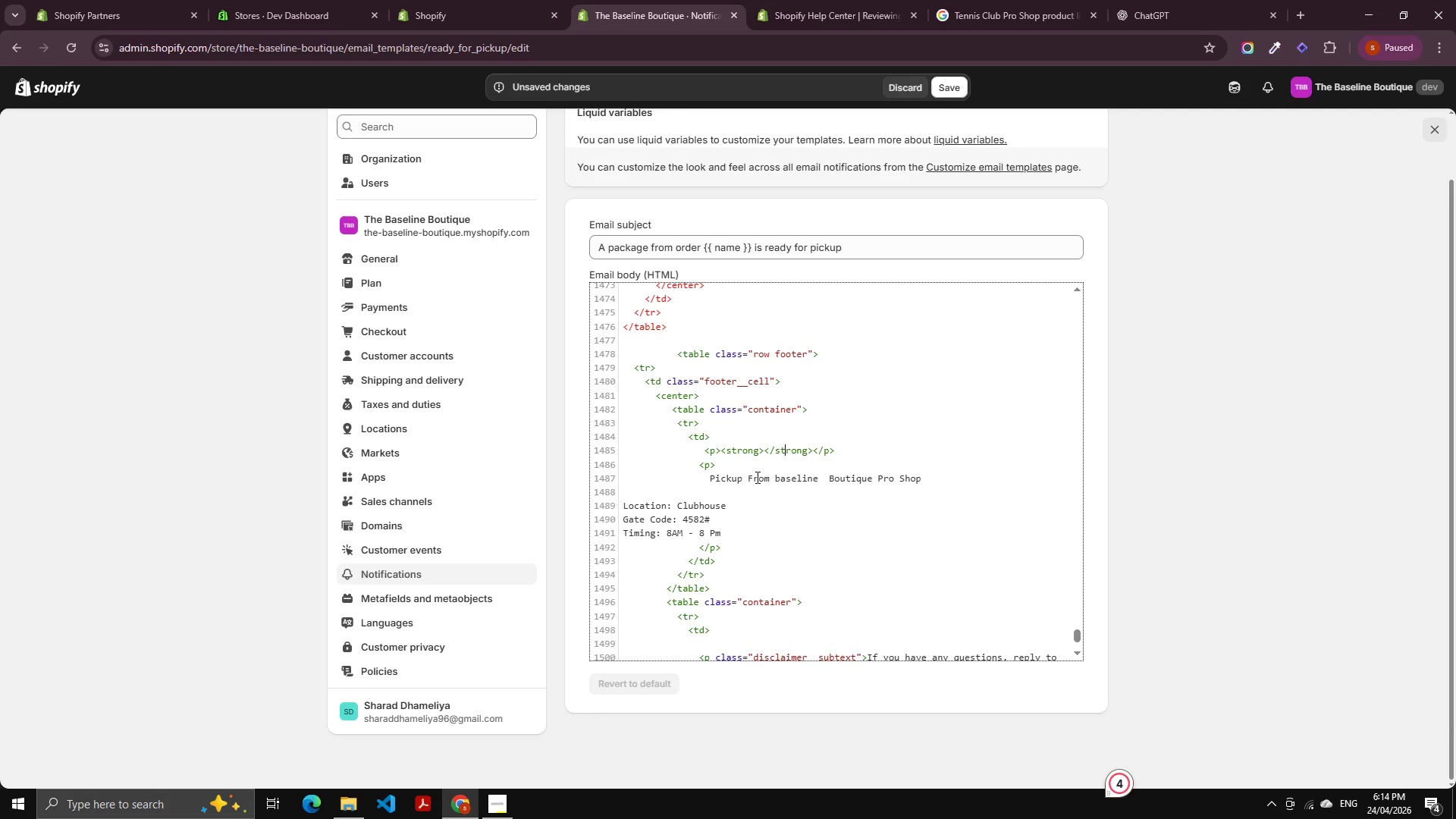 
key(ArrowLeft)
 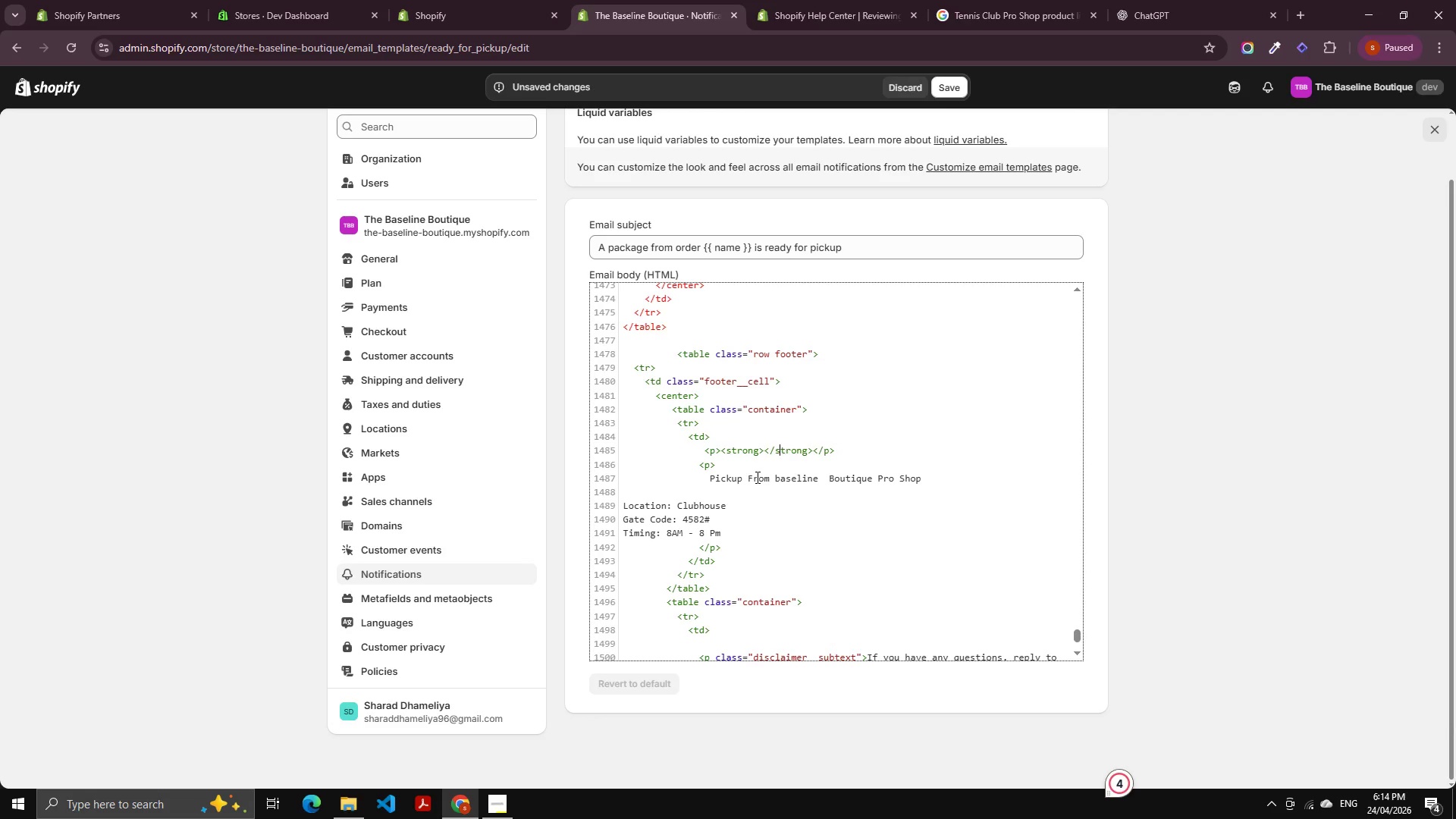 
key(ArrowLeft)
 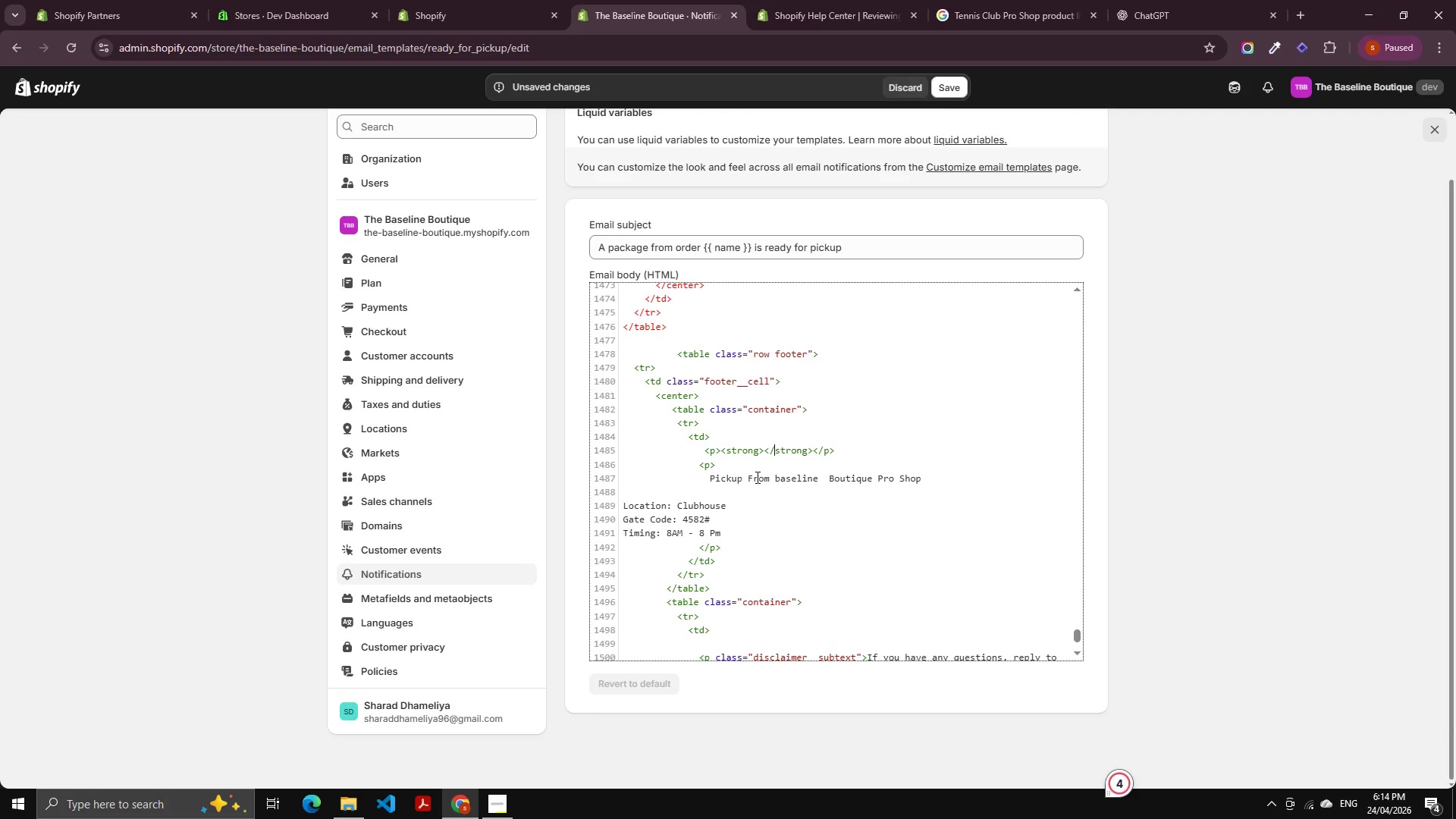 
key(ArrowLeft)
 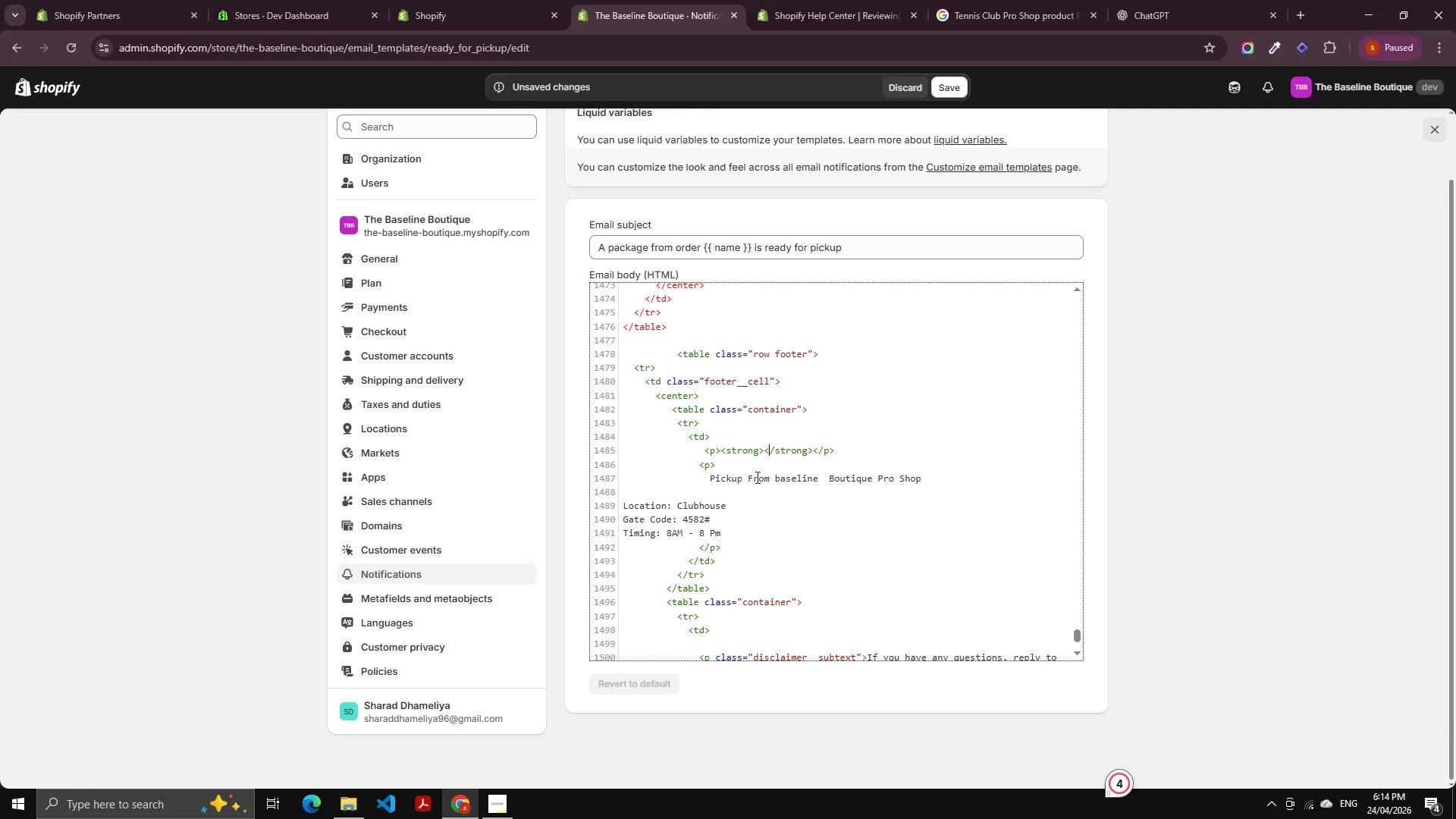 
key(ArrowLeft)
 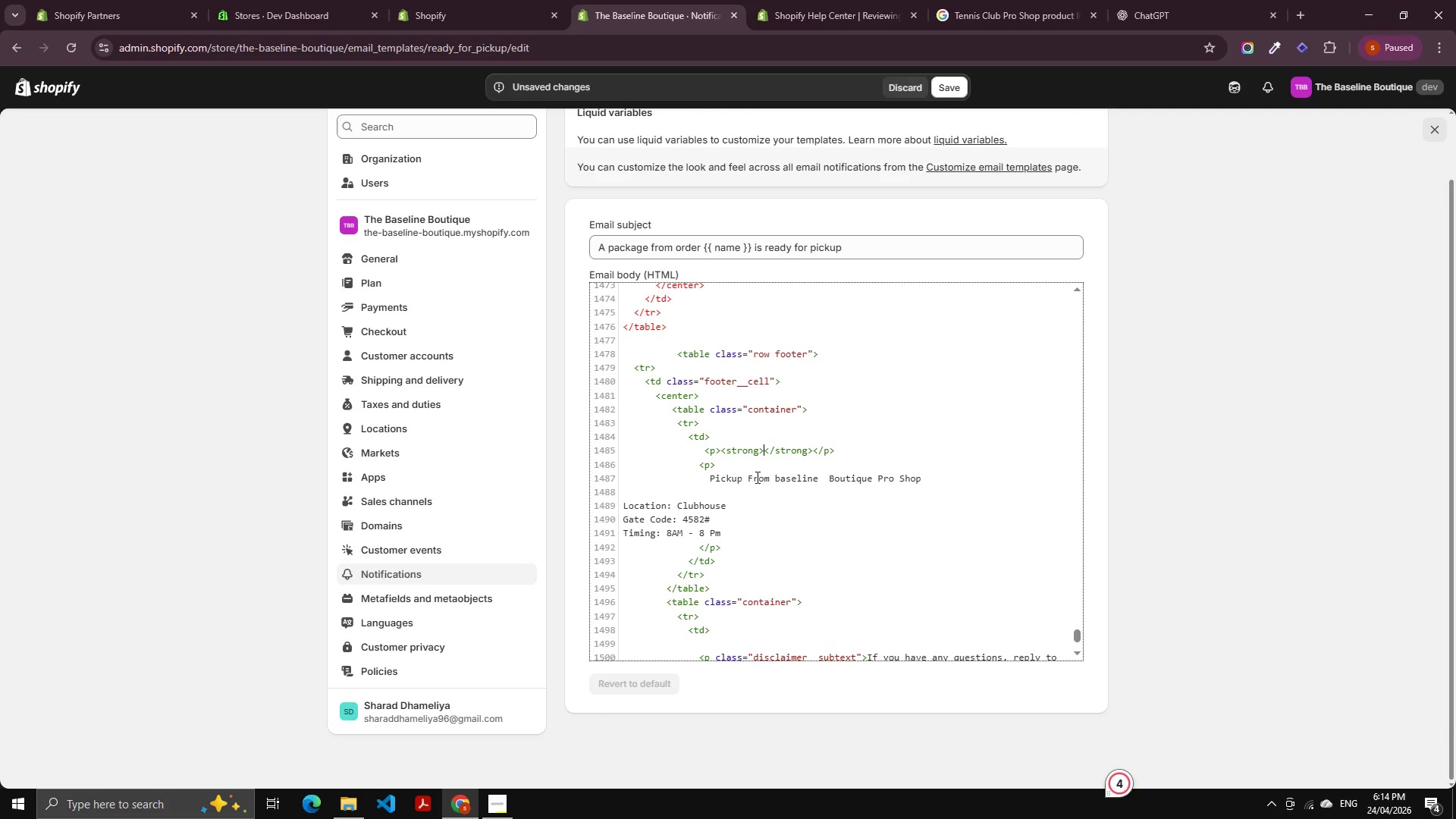 
key(Enter)
 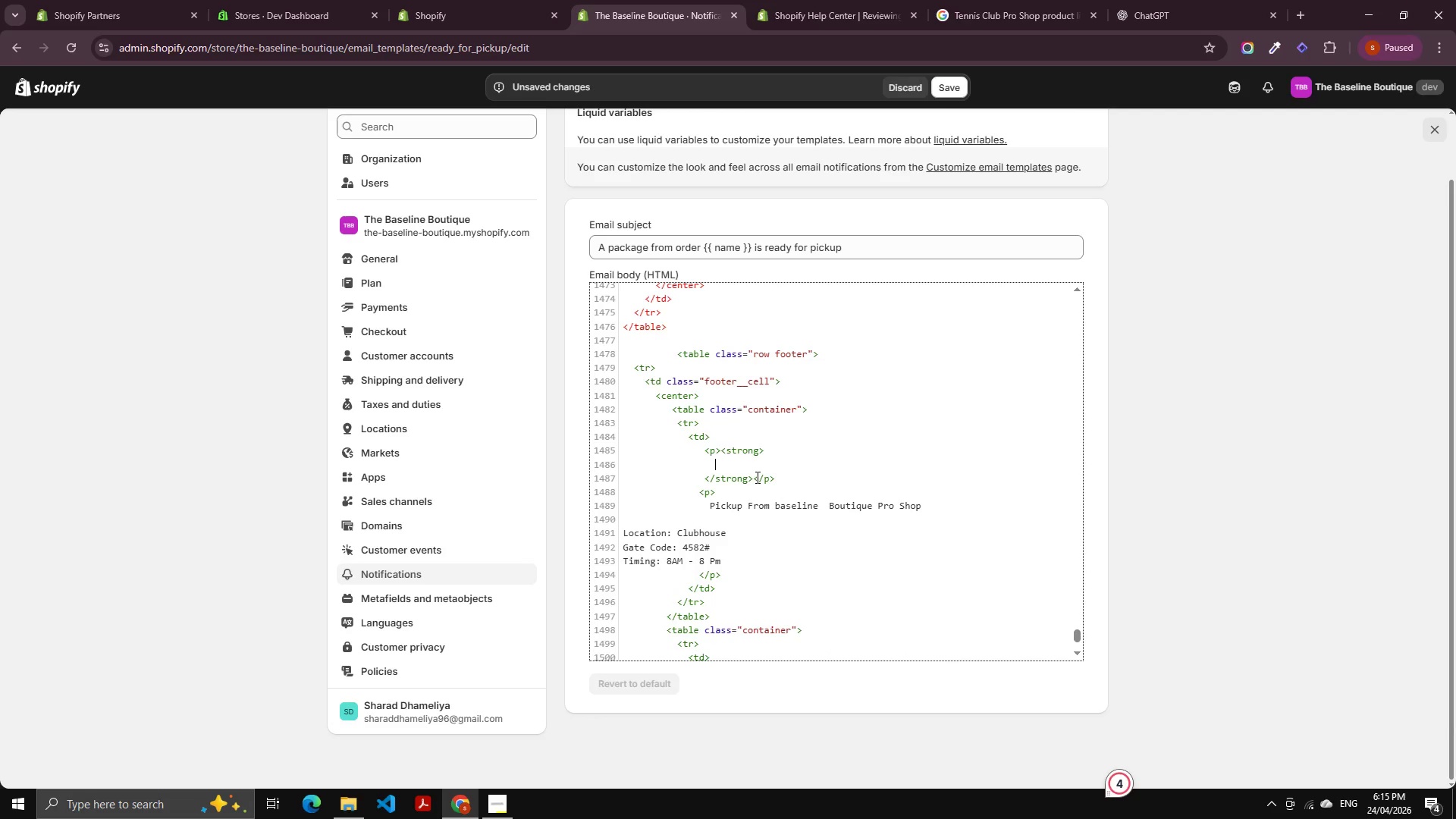 
type(Pick)
 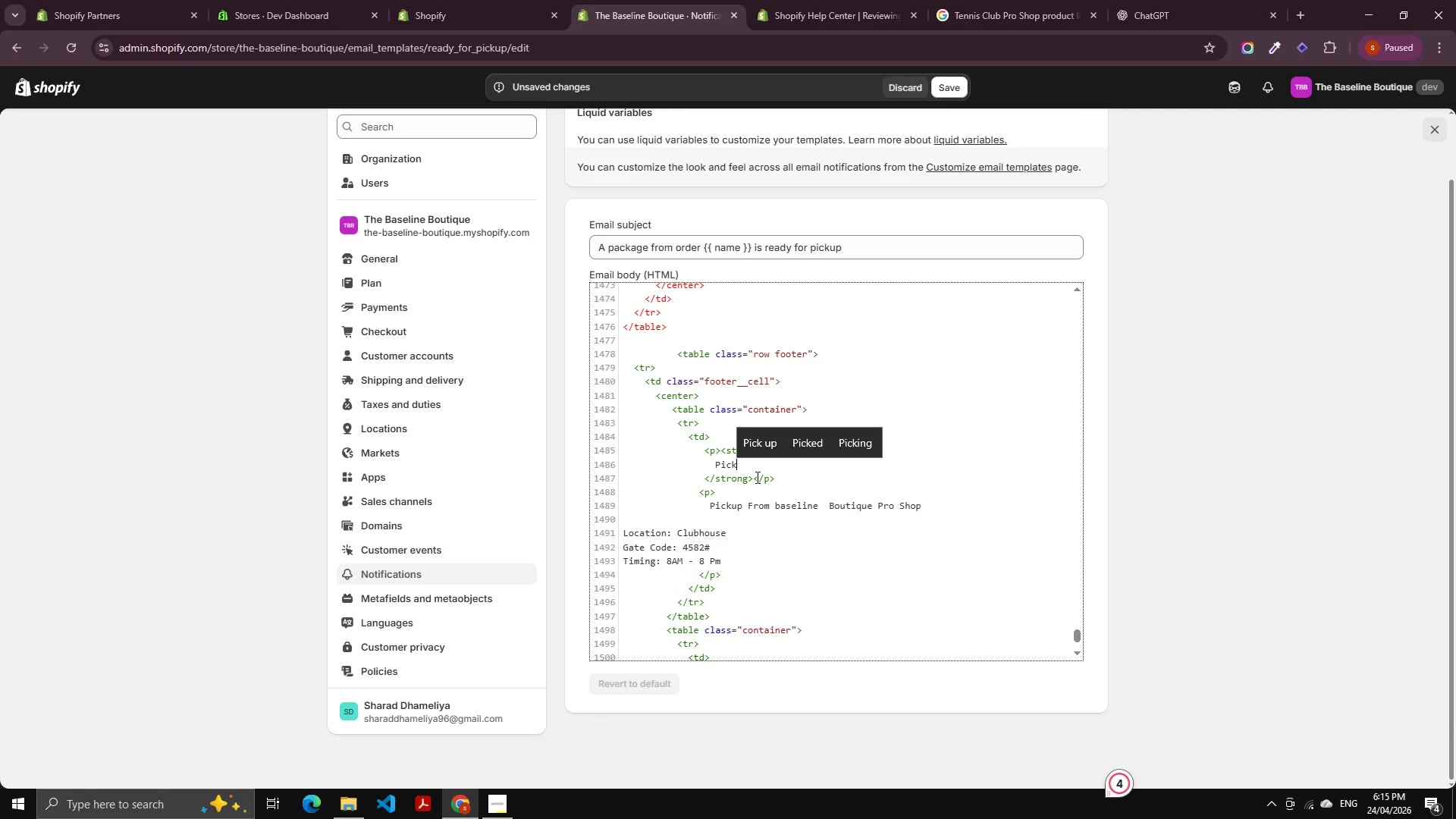 
key(ArrowUp)
 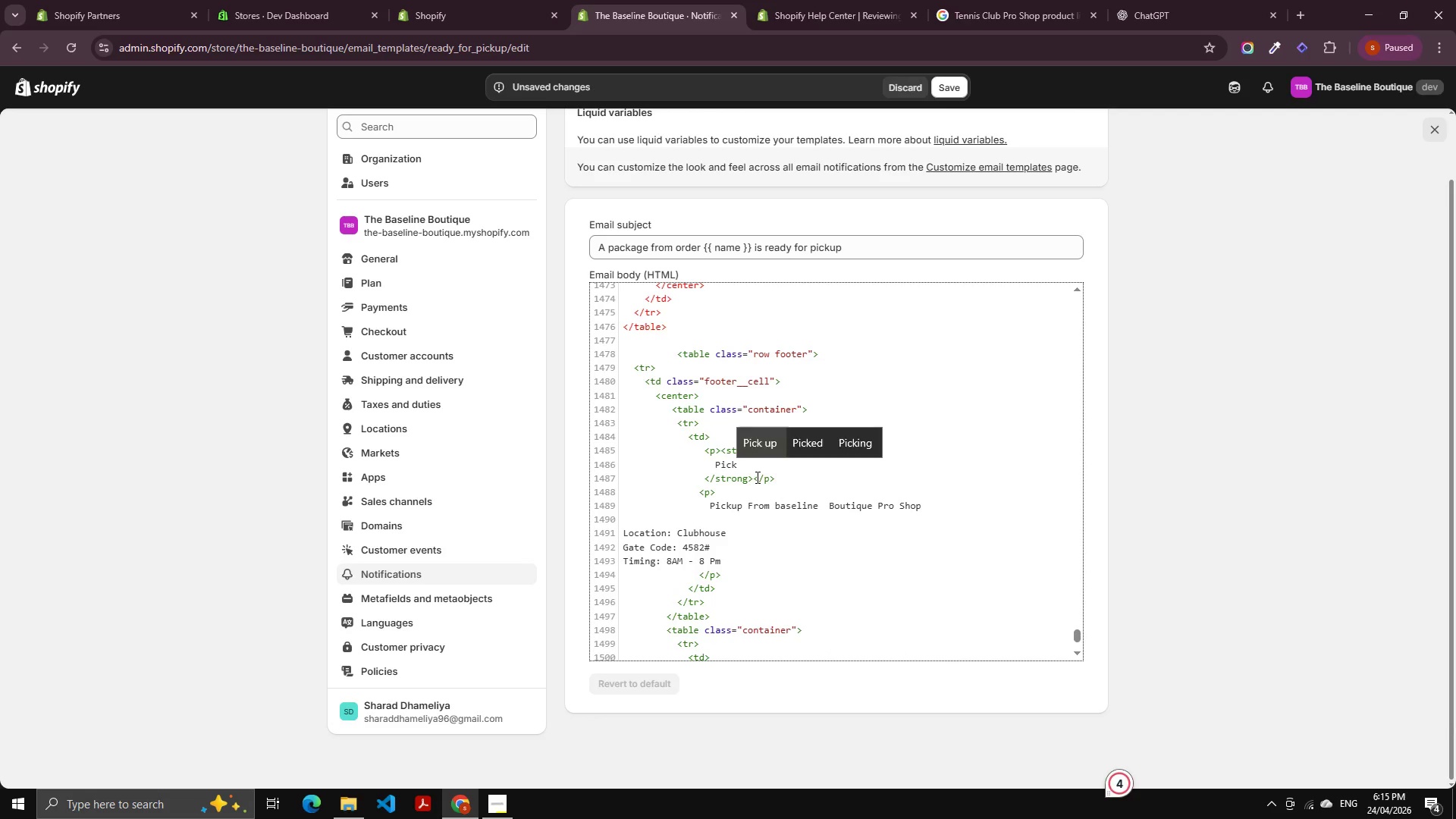 
key(Enter)
 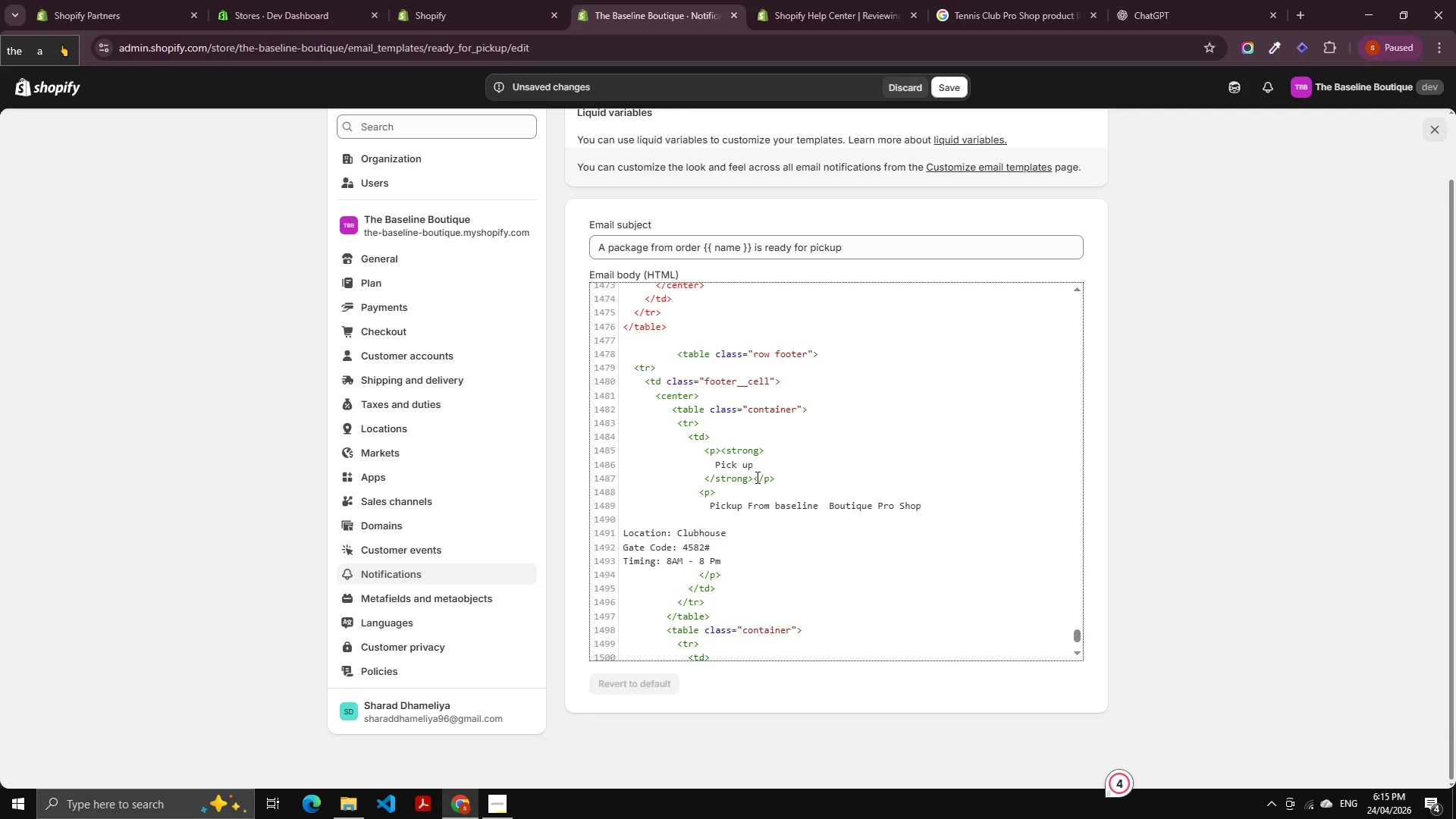 
key(ArrowLeft)
 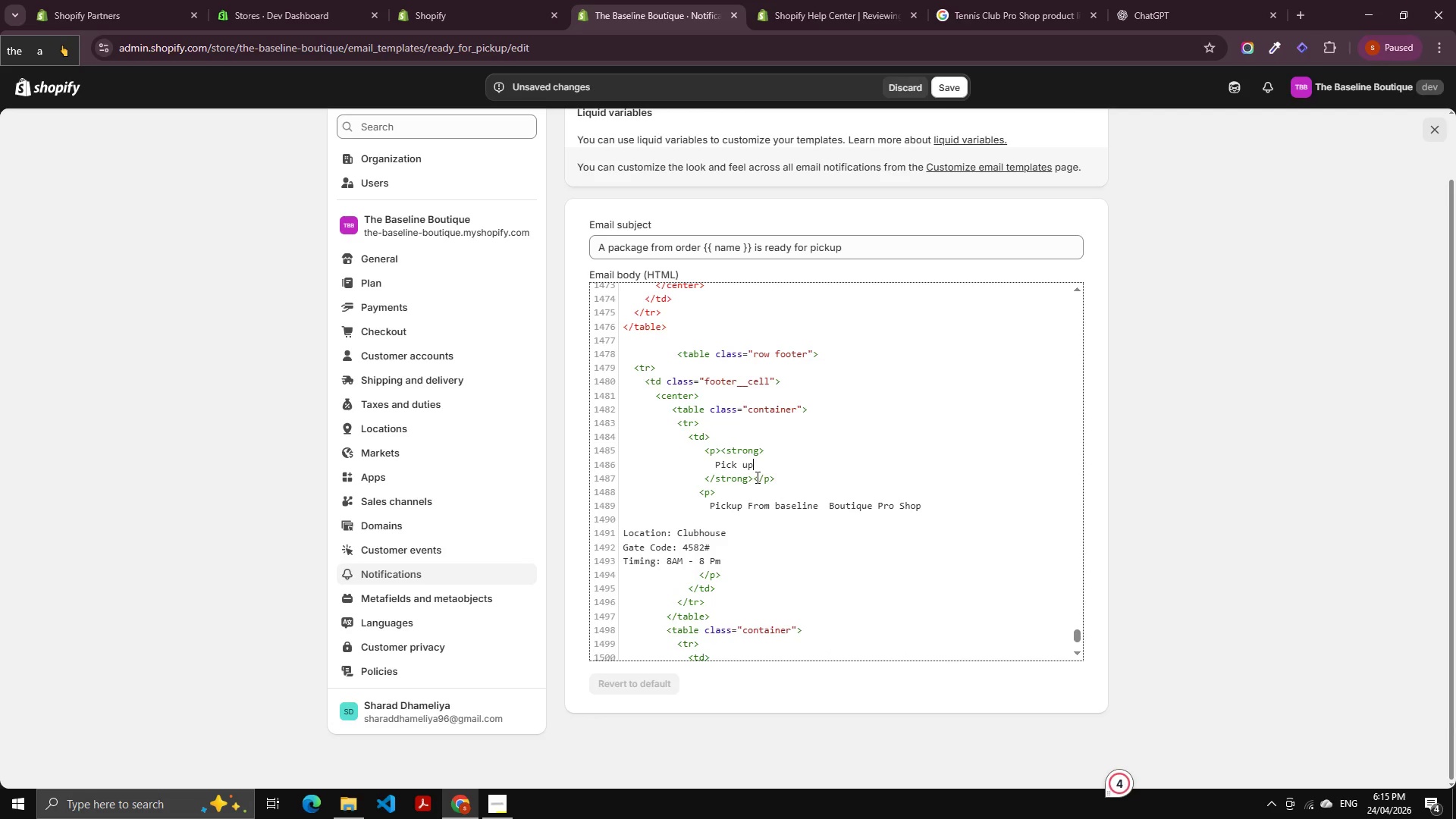 
key(ArrowLeft)
 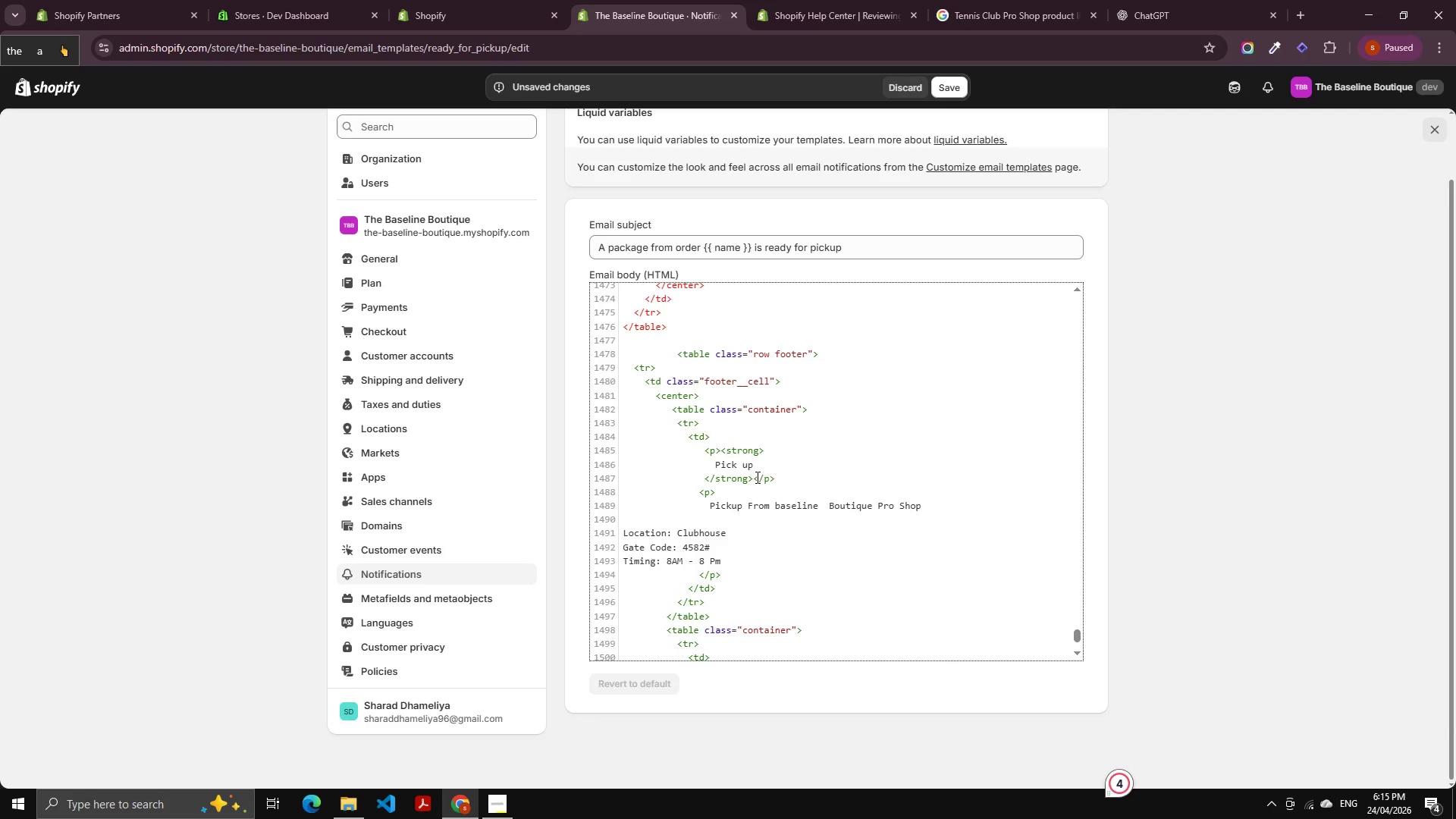 
key(ArrowLeft)
 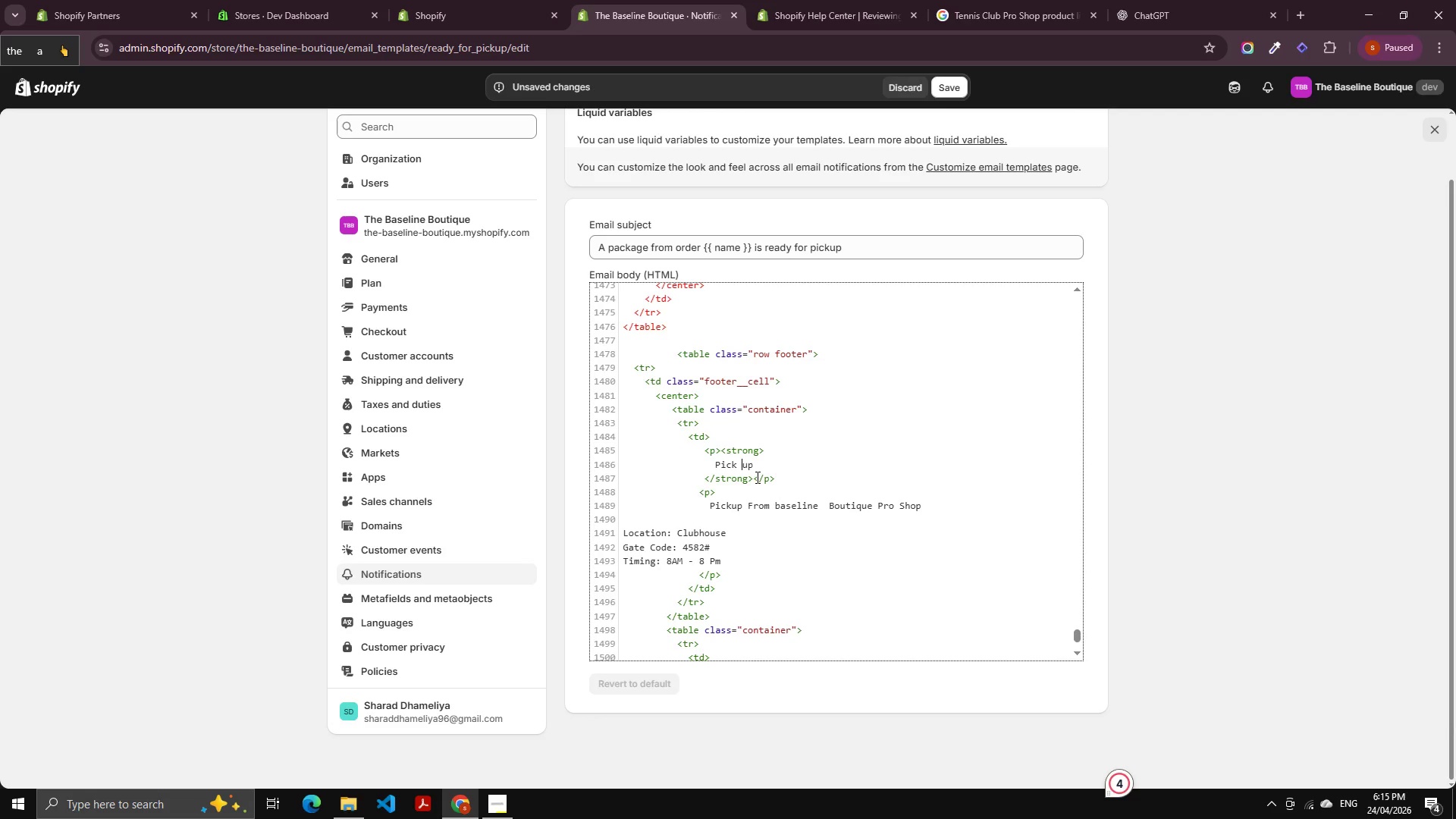 
key(Backspace)
 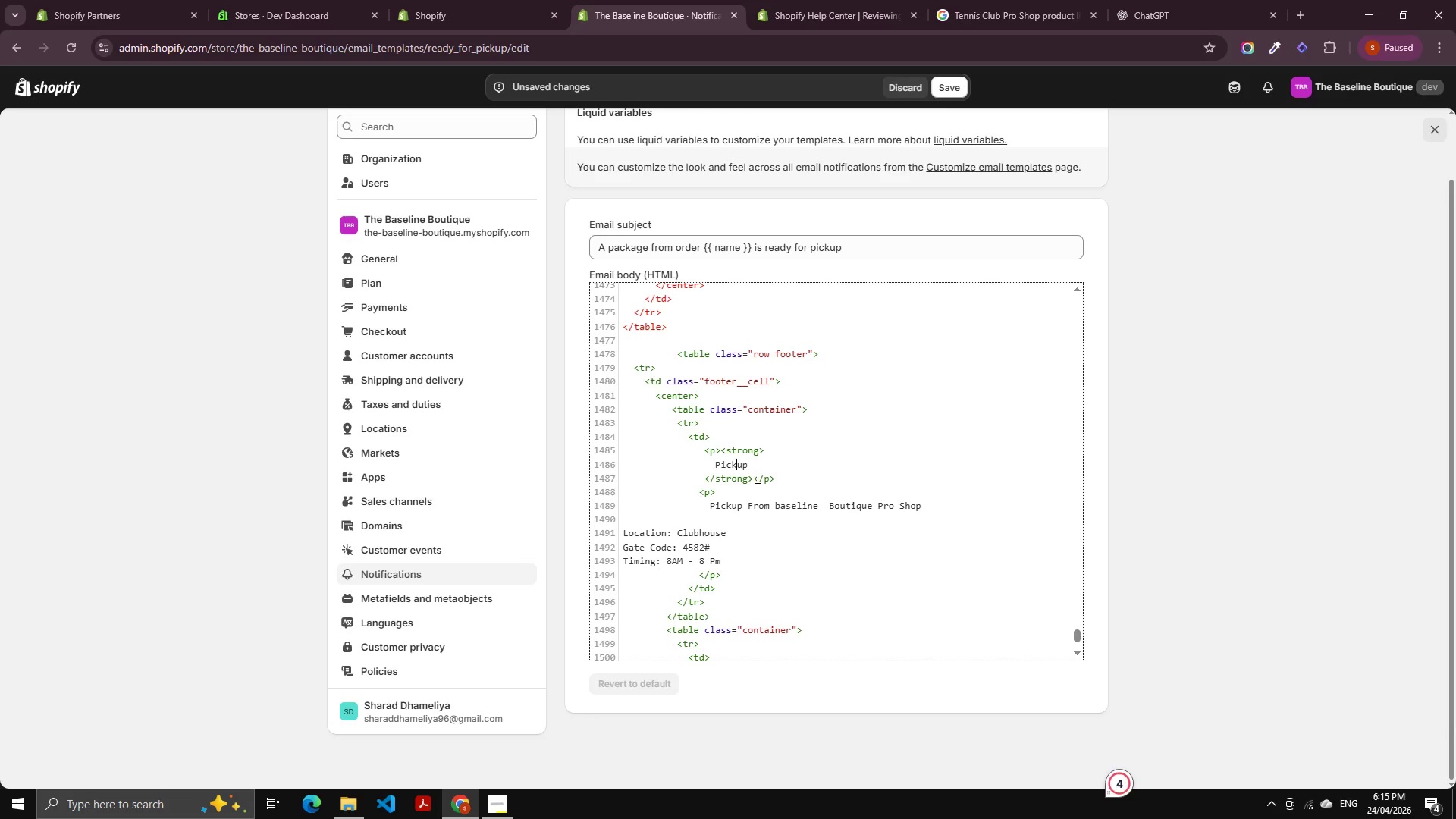 
key(Control+ArrowRight)
 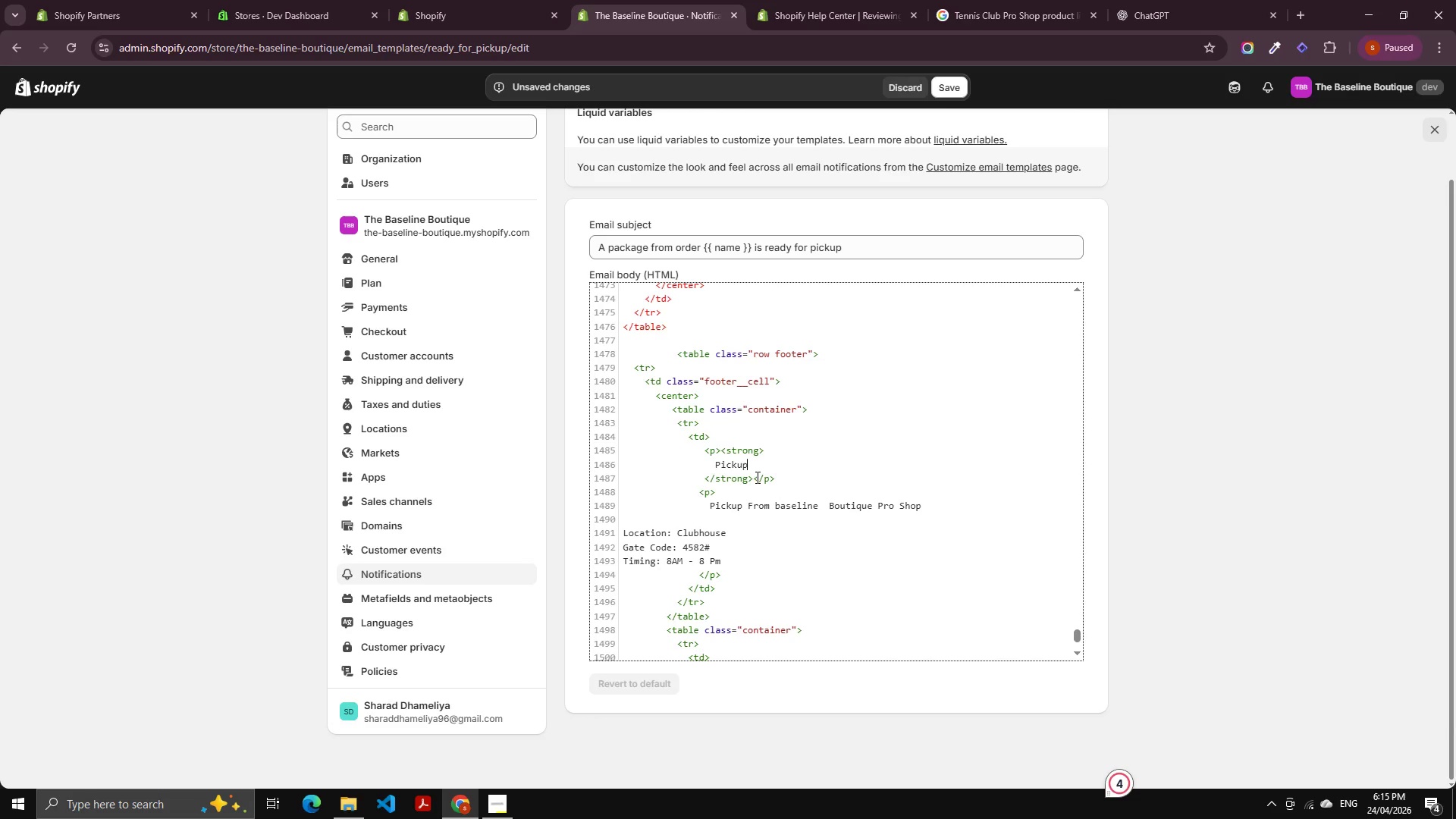 
key(Control+ArrowRight)
 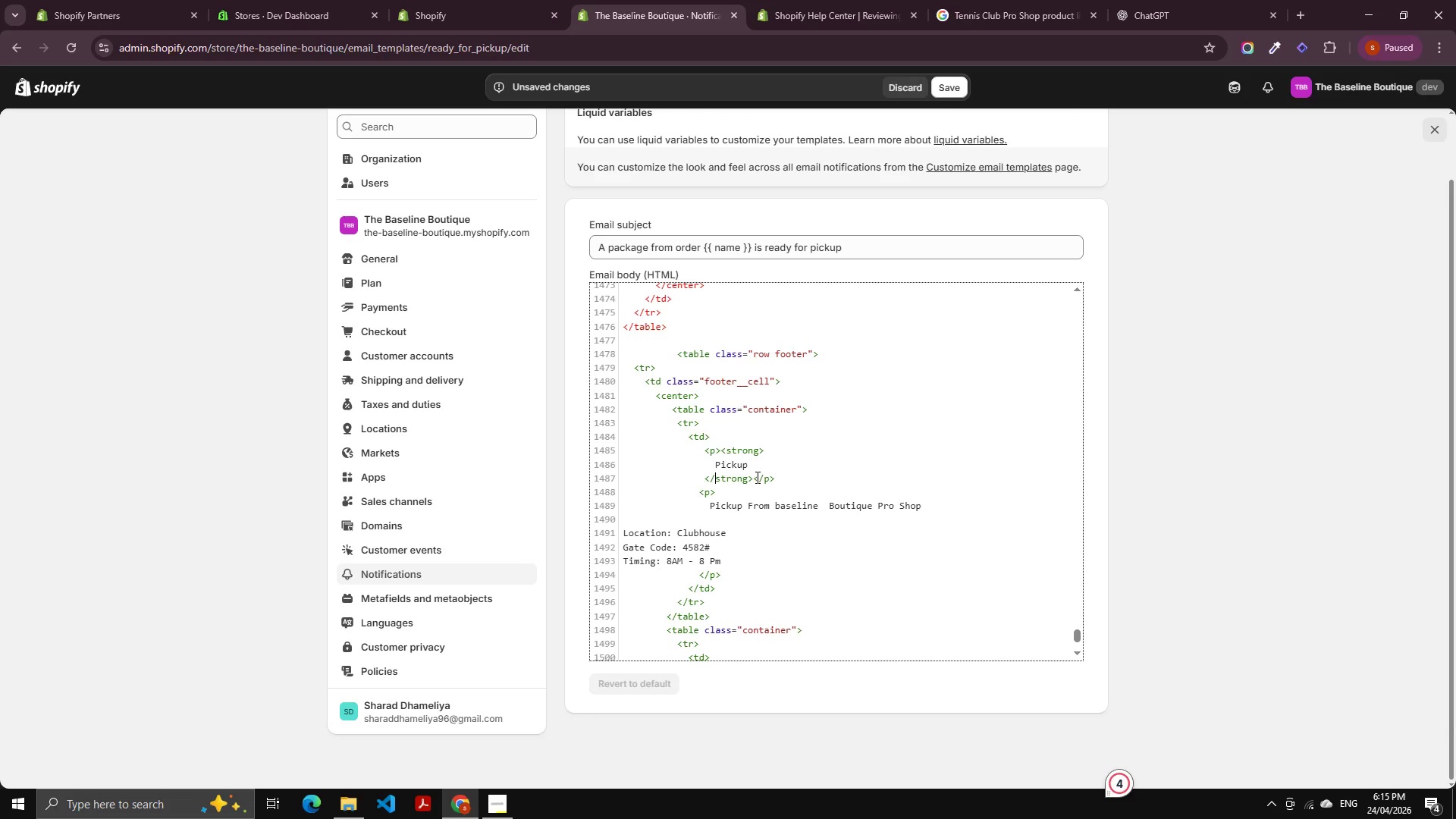 
key(Control+ArrowLeft)
 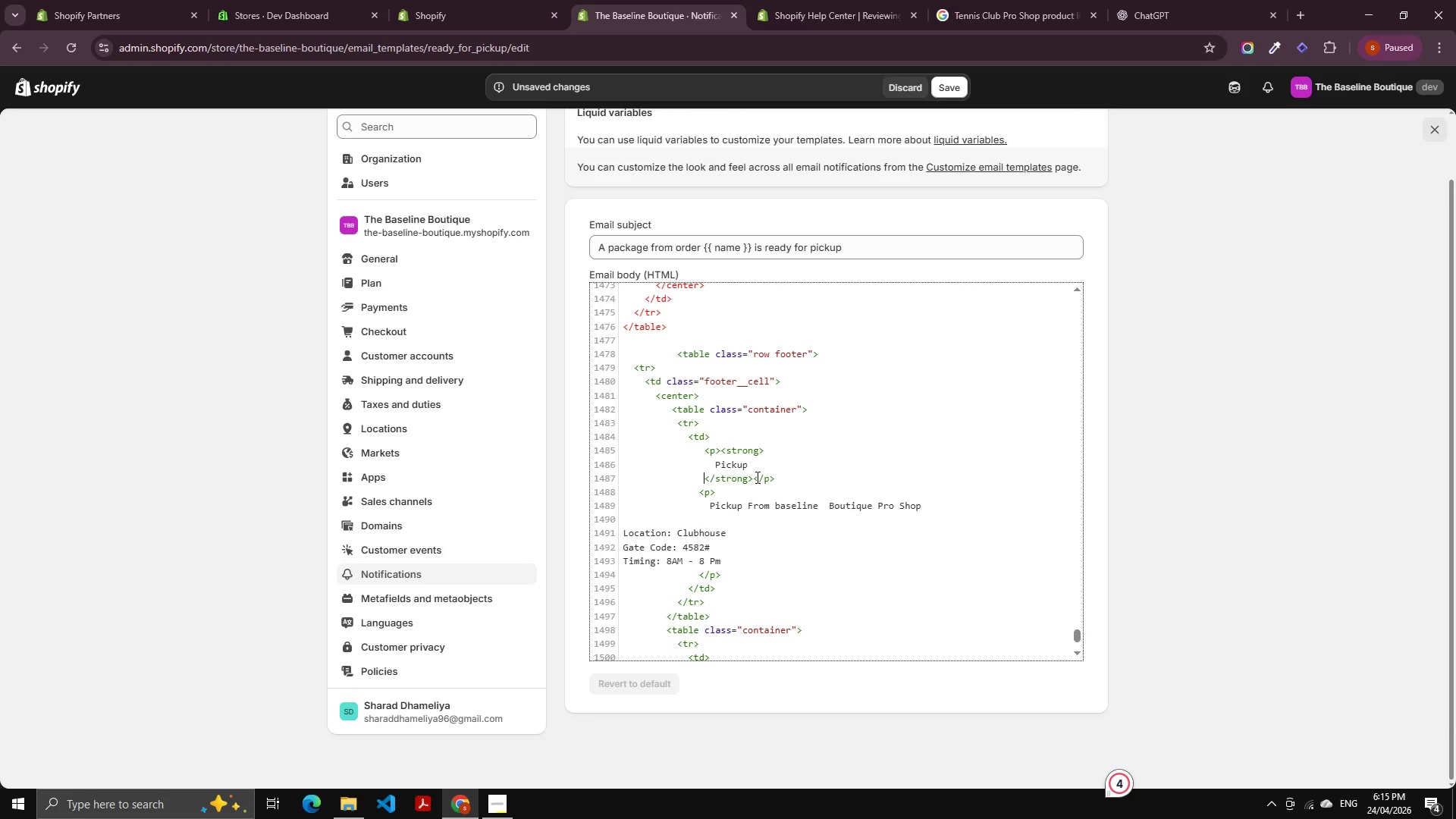 
key(ArrowUp)
 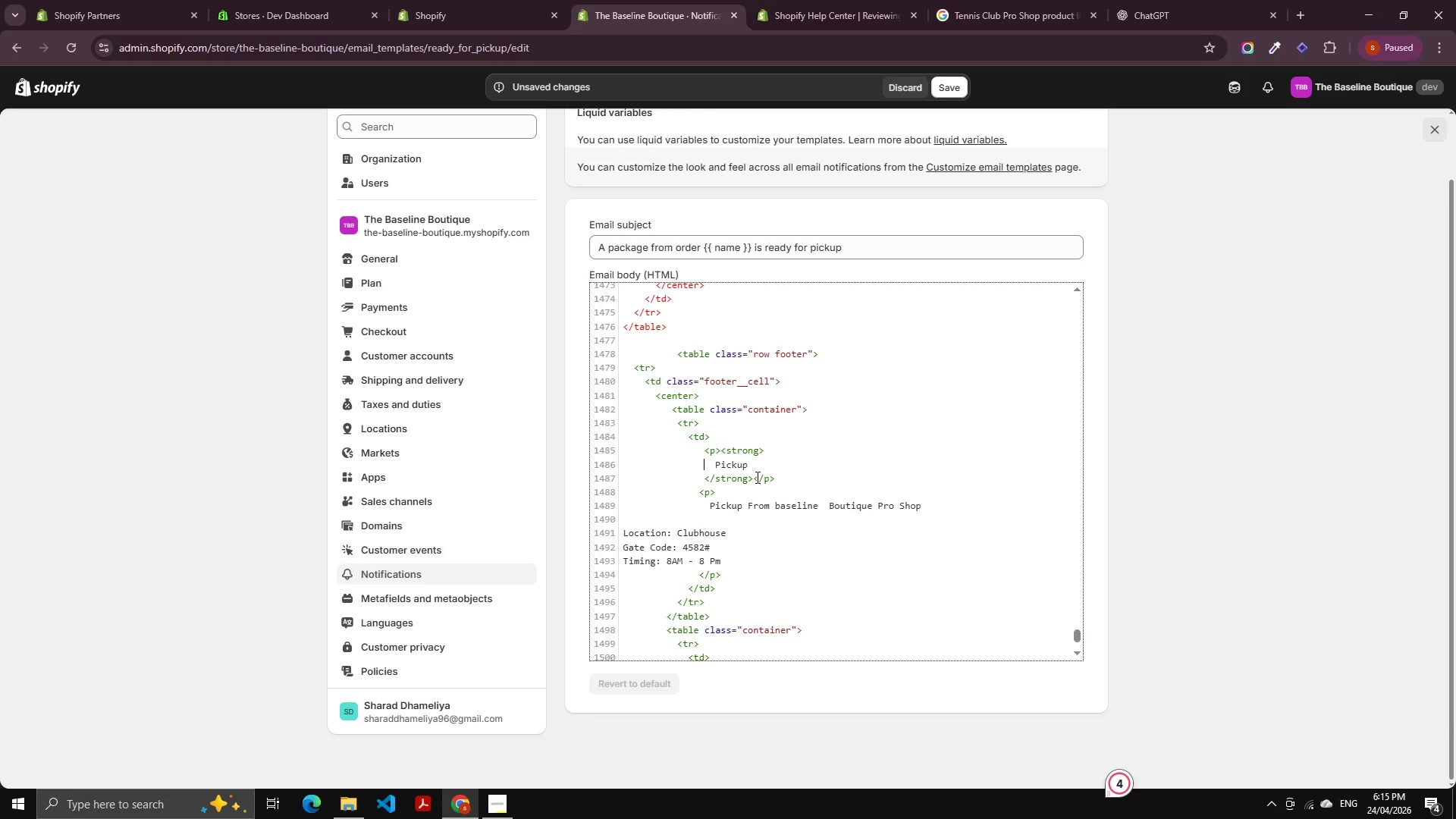 
key(Control+ArrowRight)
 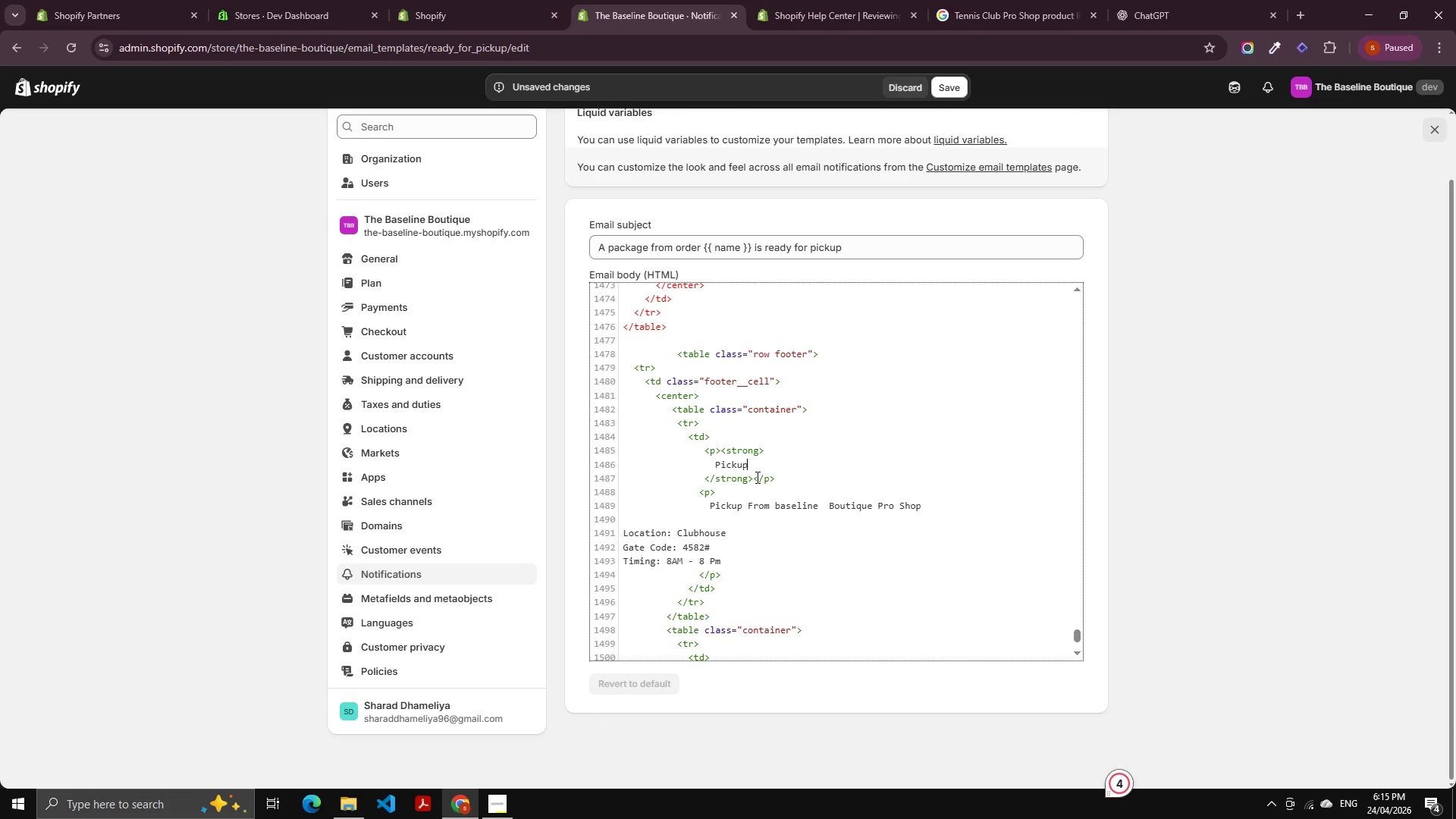 
type( Intrusxtion)
 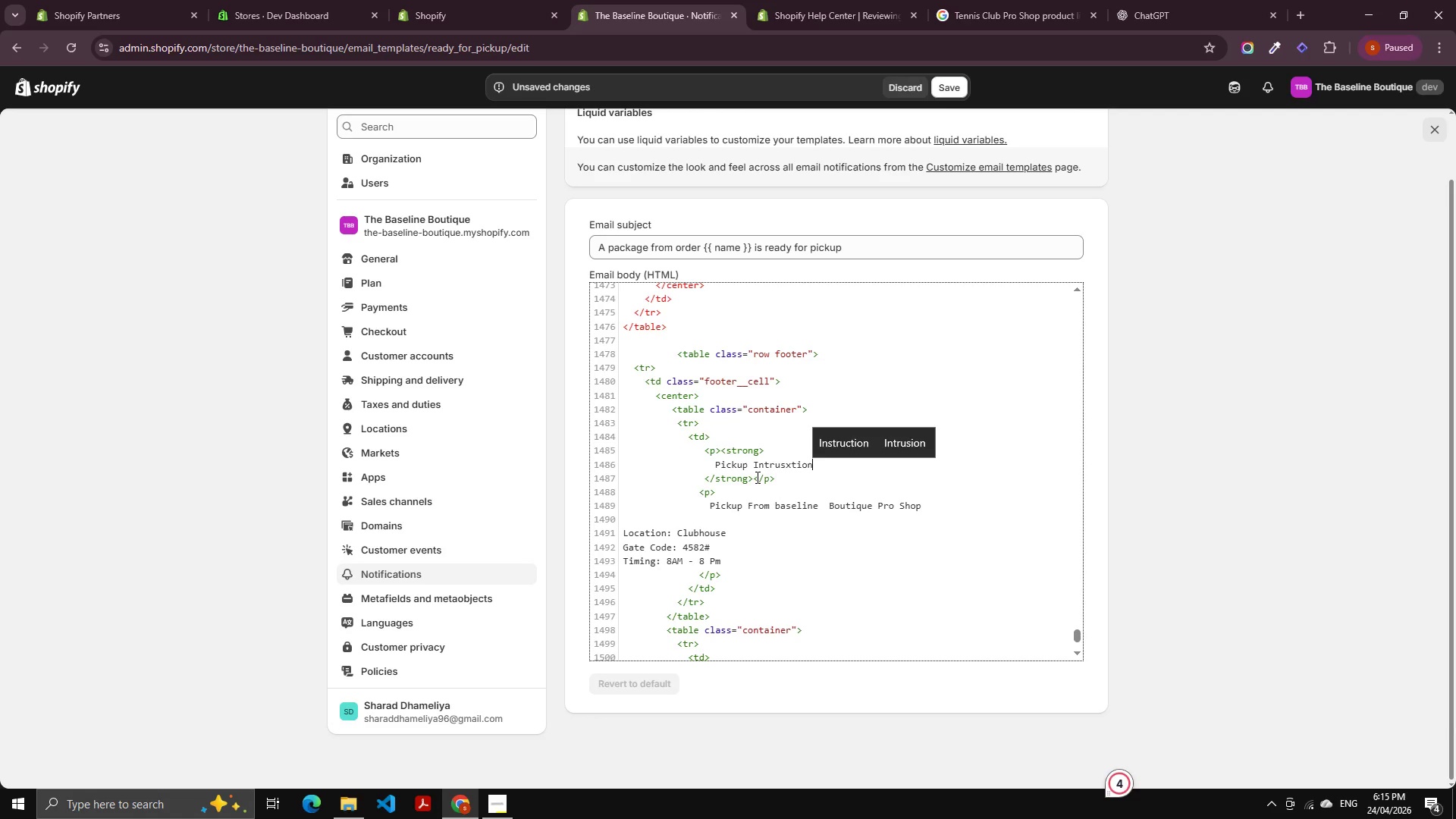 
key(ArrowUp)
 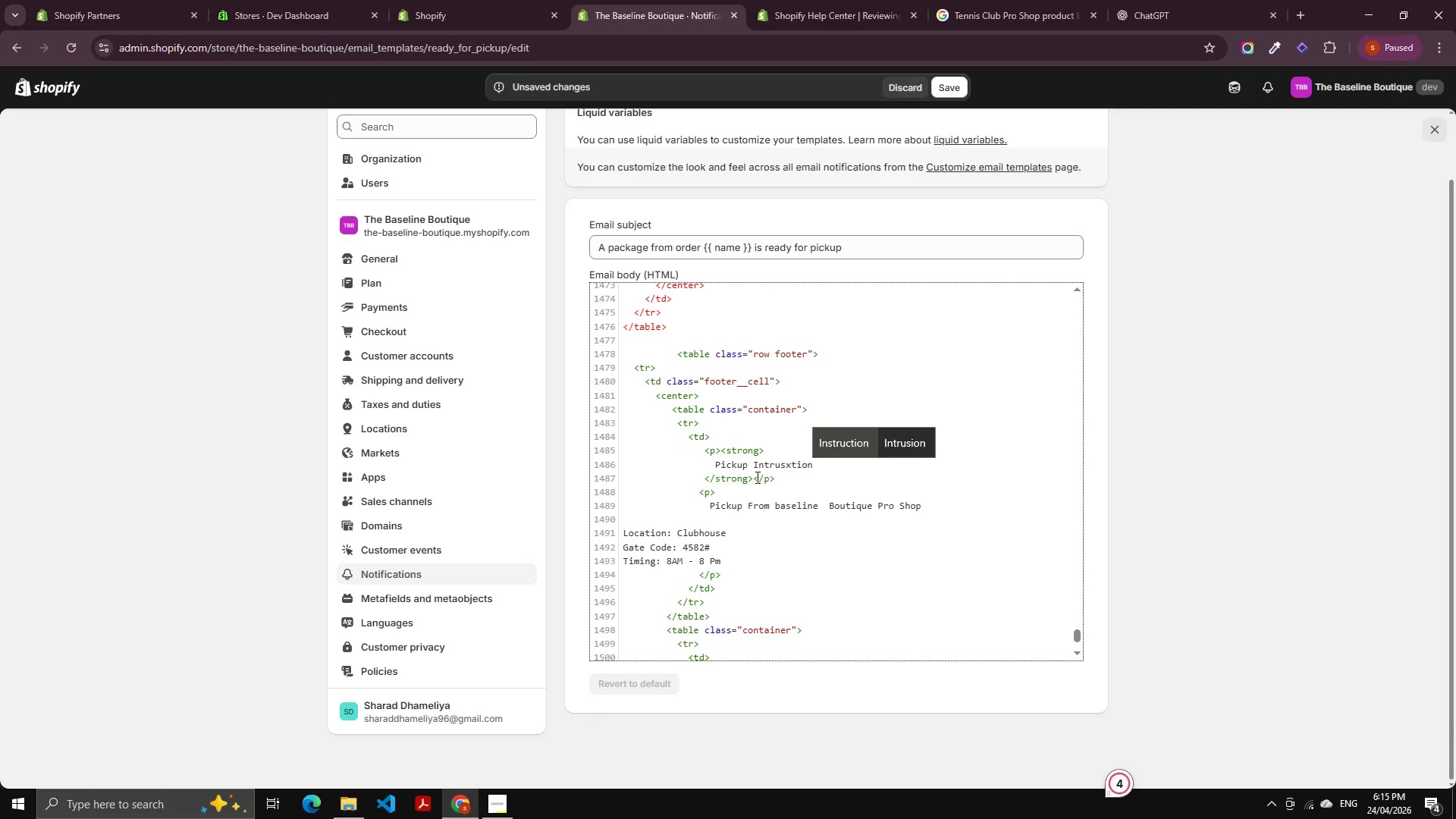 
key(Enter)
 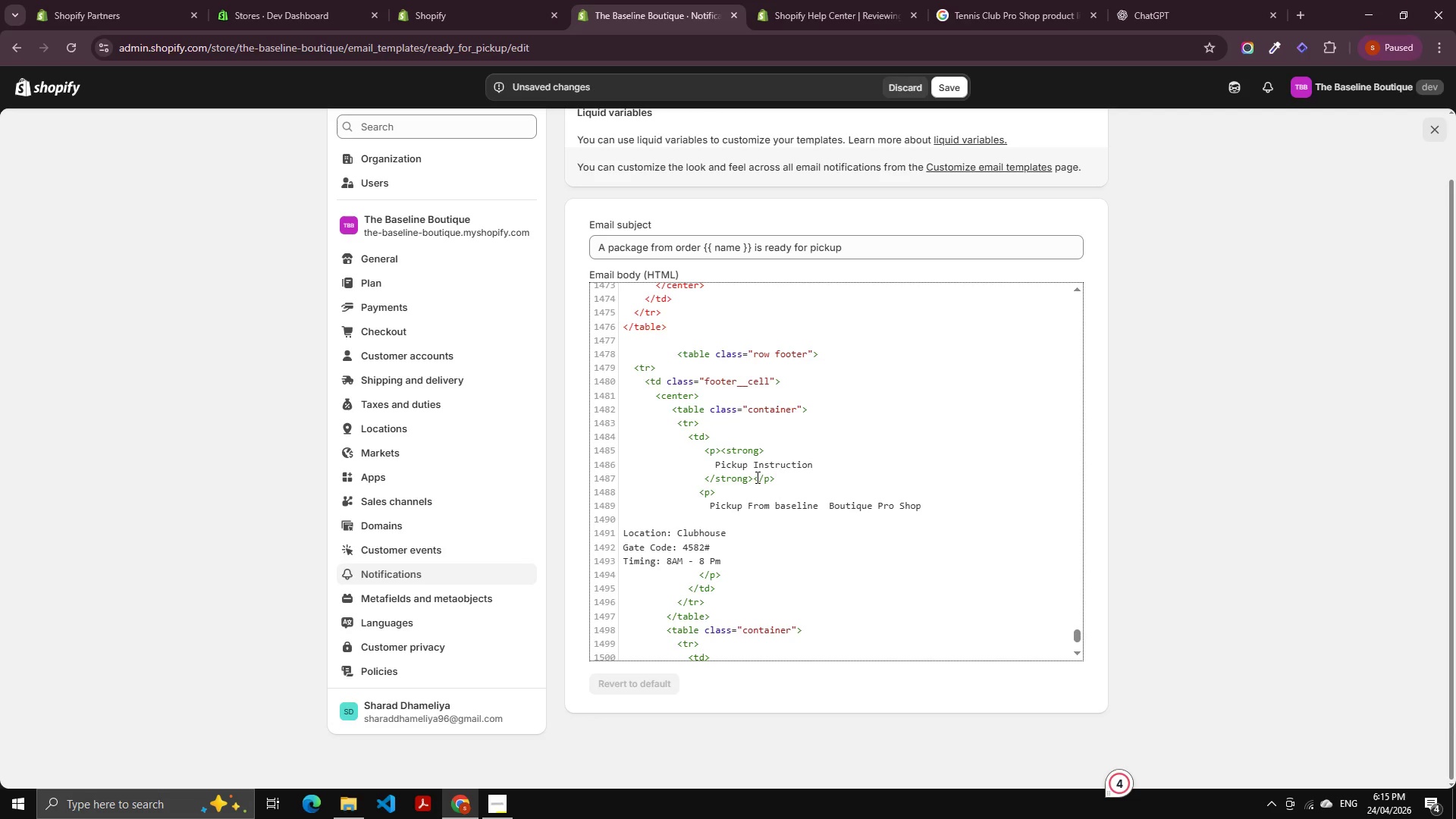 
key(Shift+Semicolon)
 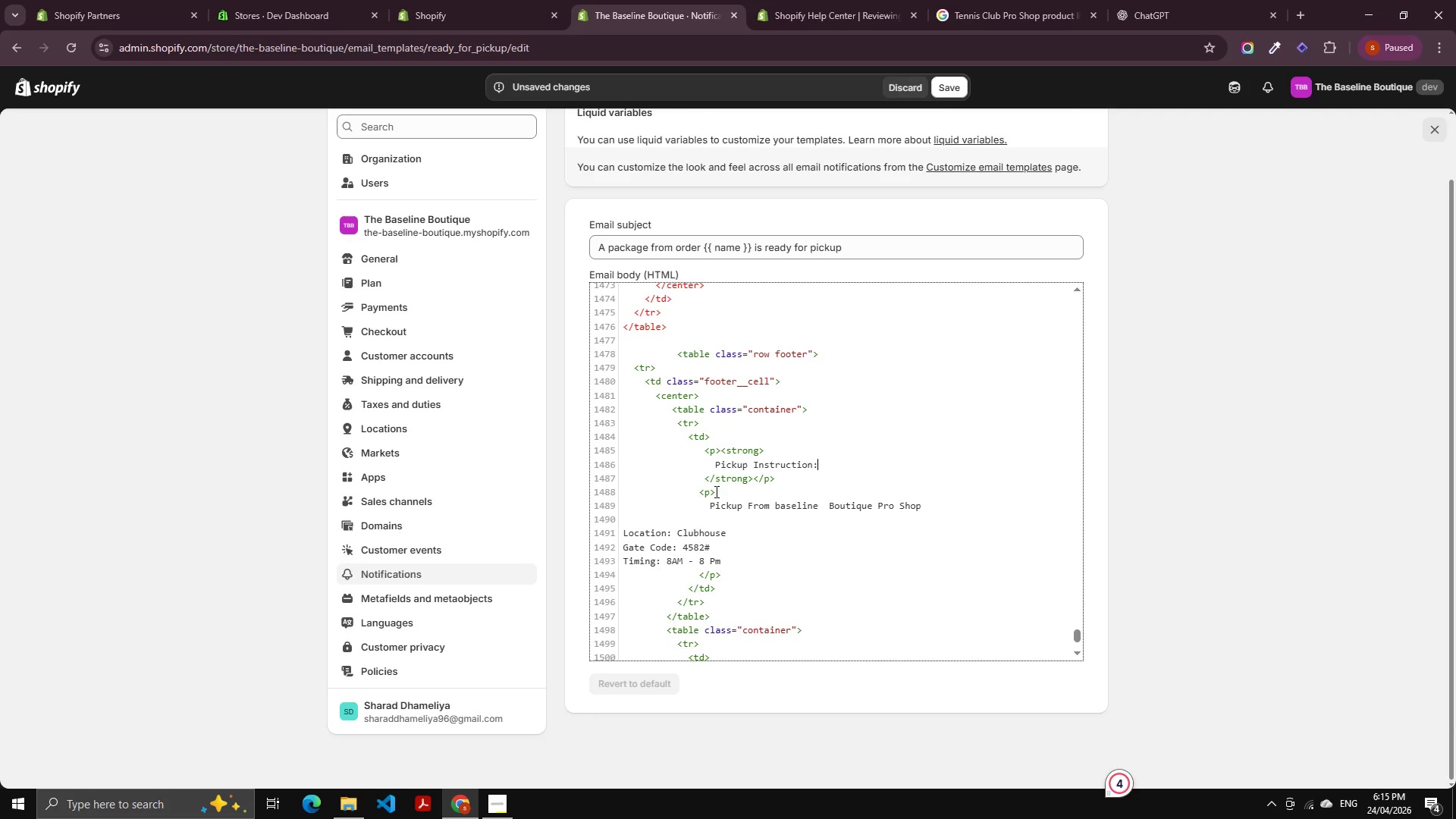 
wait(17.38)
 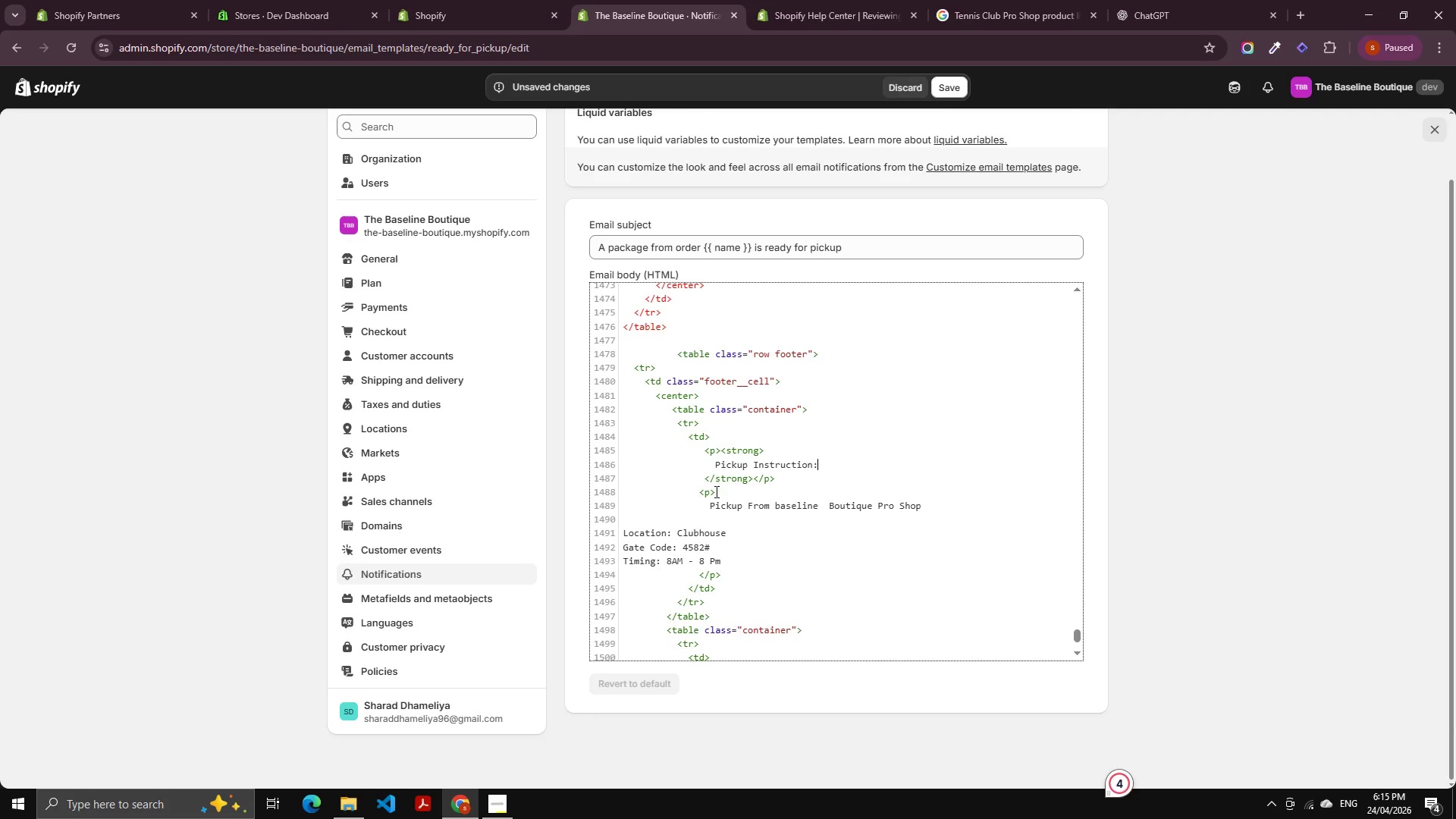 
double_click([686, 535])
 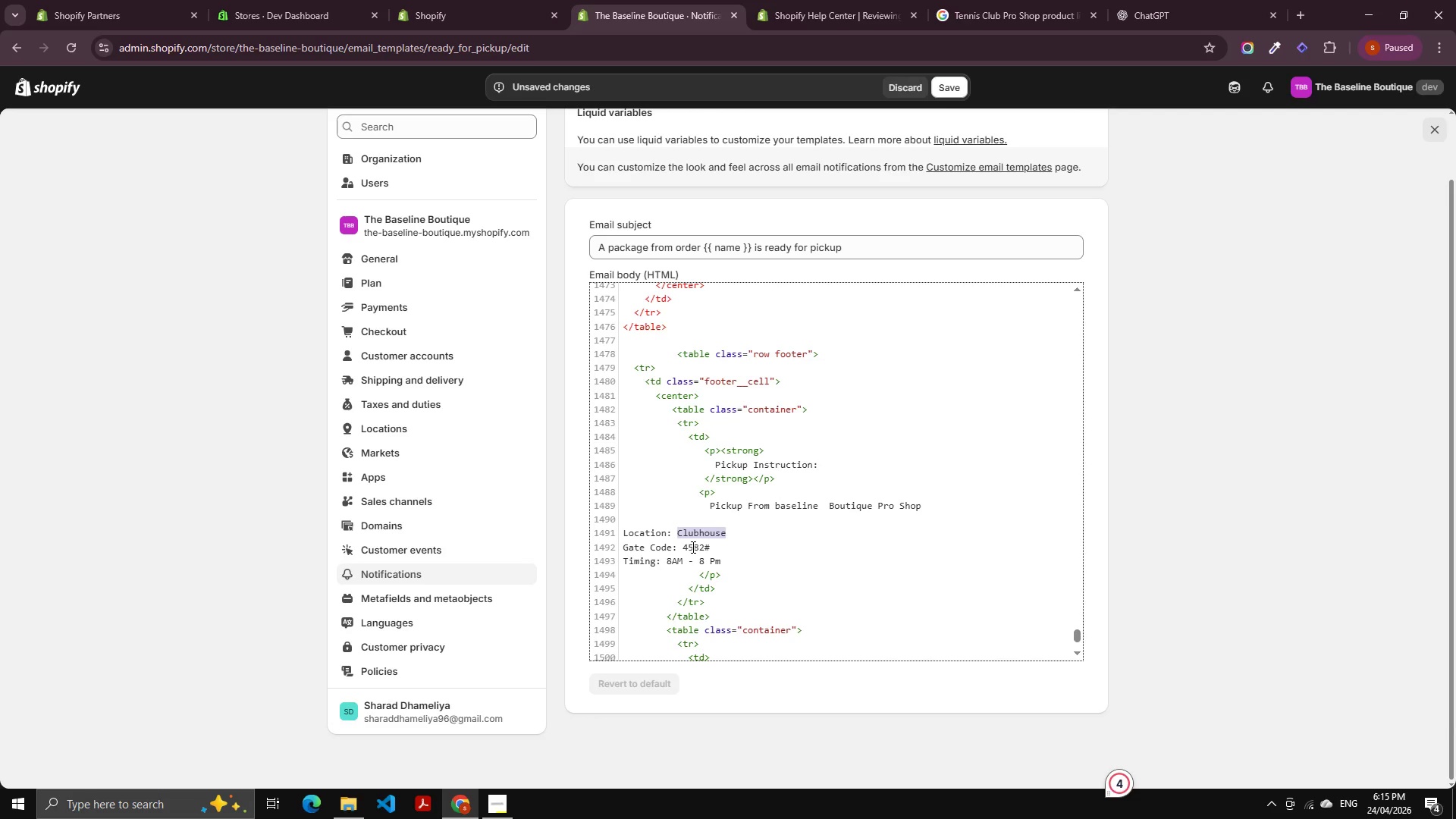 
wait(13.02)
 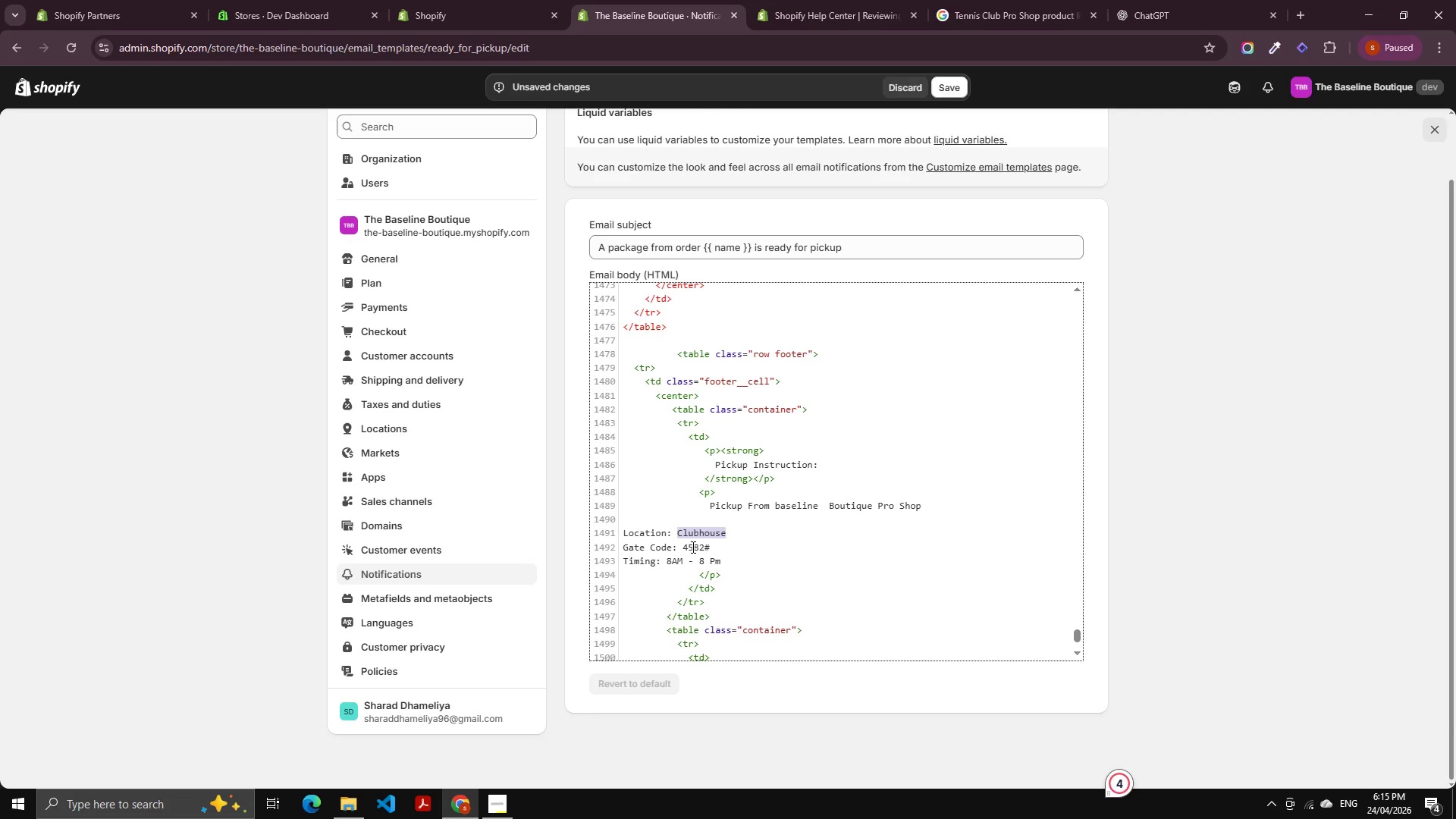 
left_click_drag(start_coordinate=[772, 502], to_coordinate=[927, 505])
 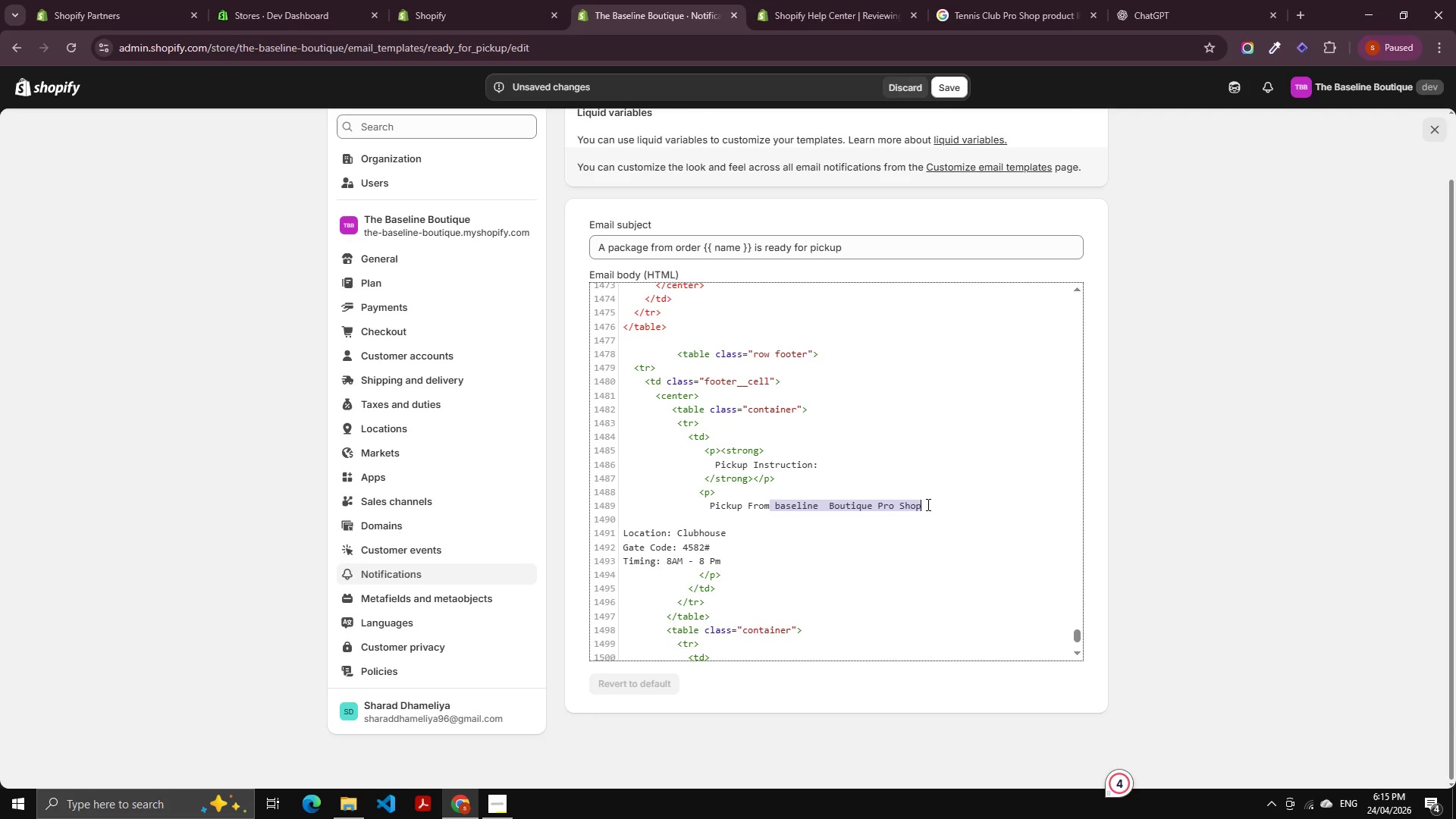 
key(Control+C)
 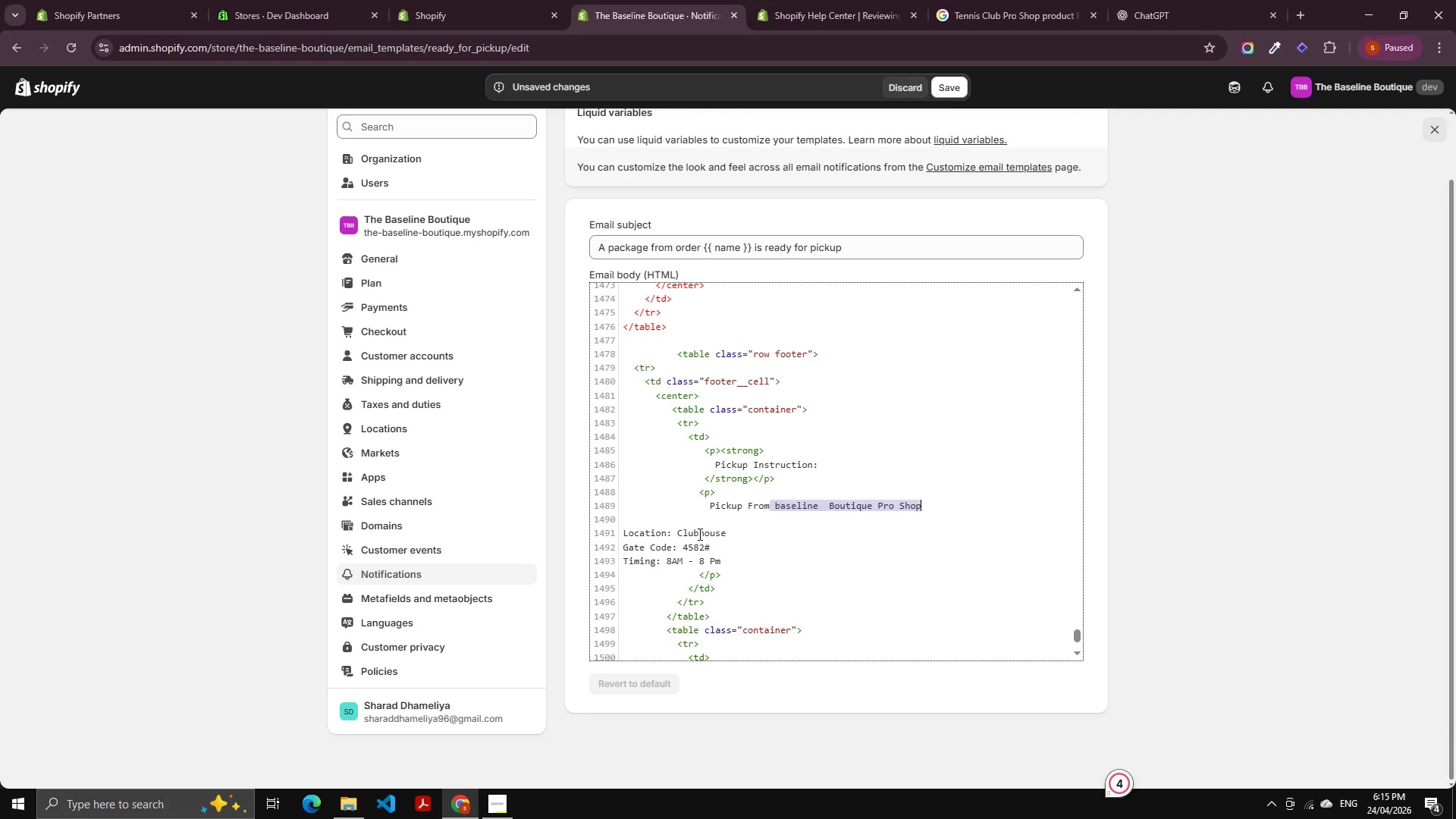 
double_click([698, 534])
 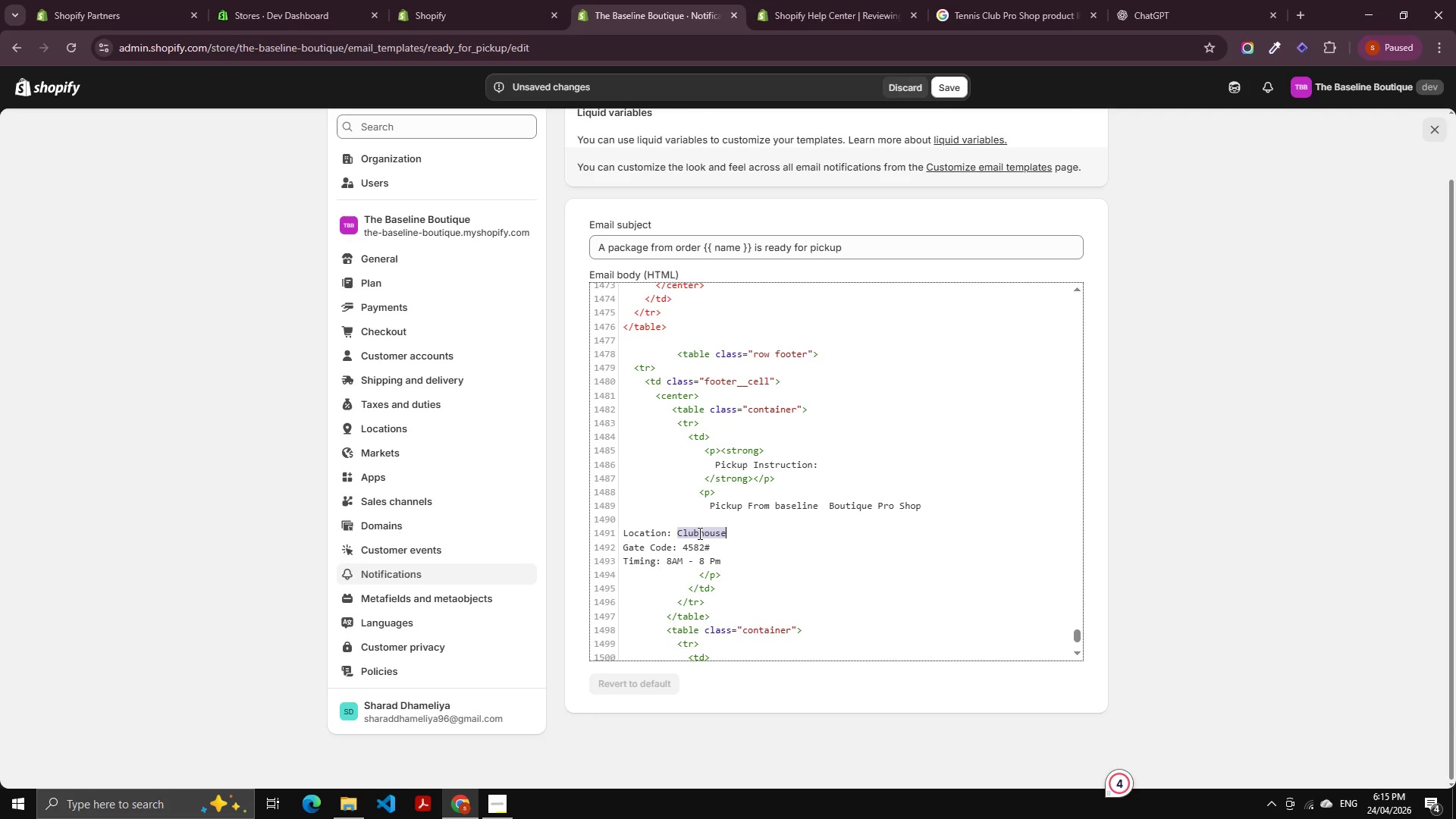 
key(Control+V)
 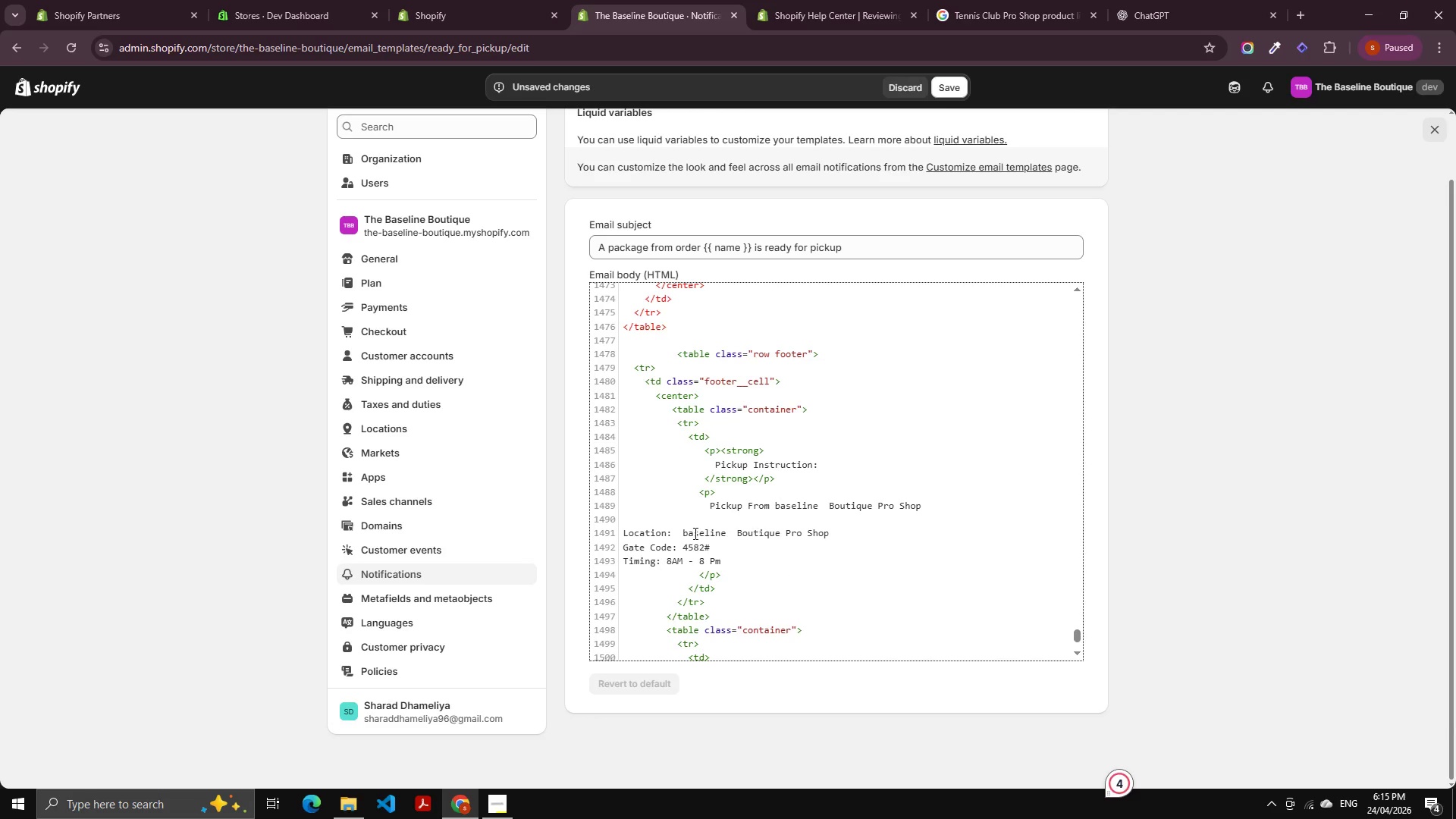 
left_click([689, 532])
 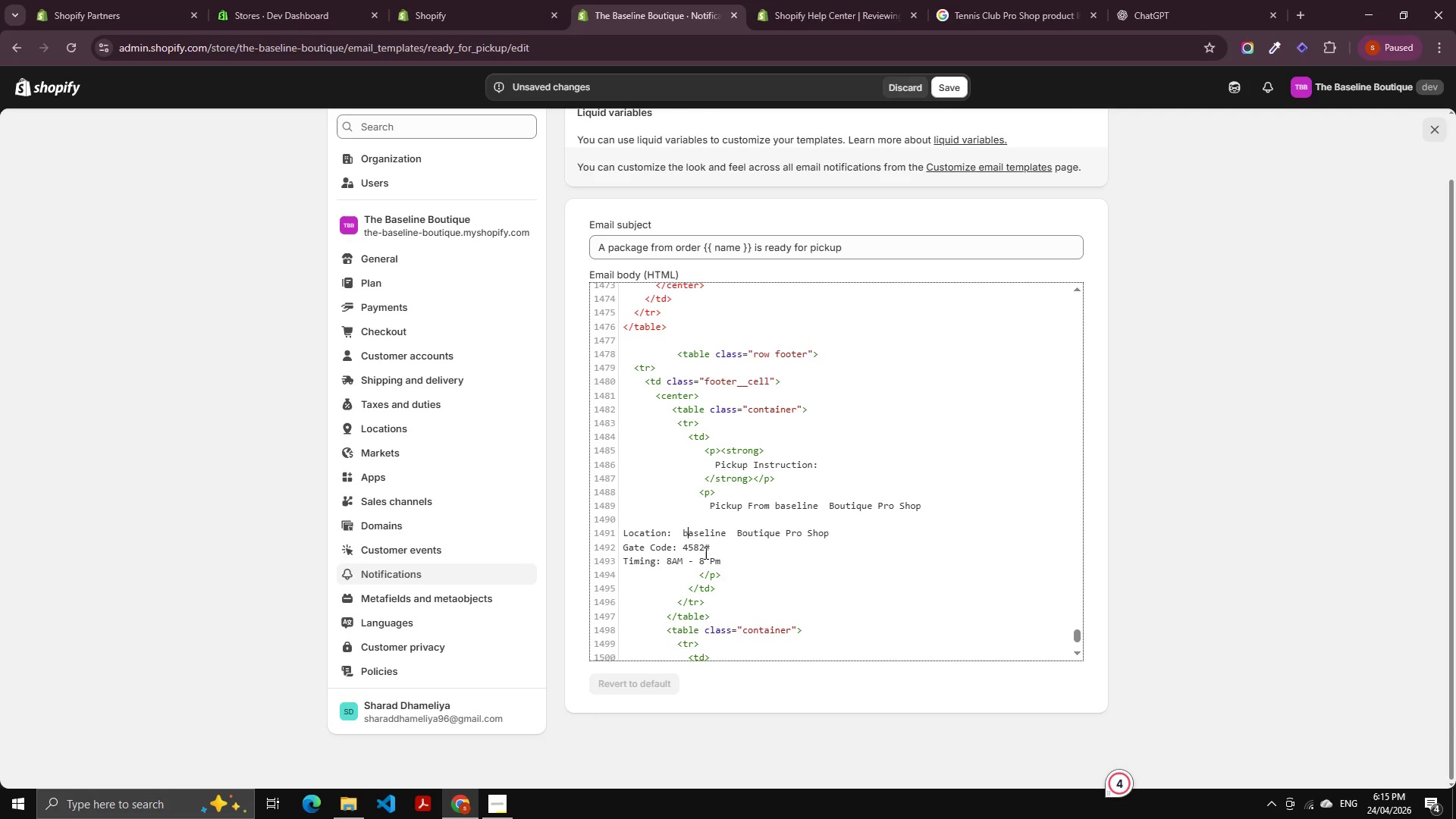 
key(Shift+ArrowLeft)
 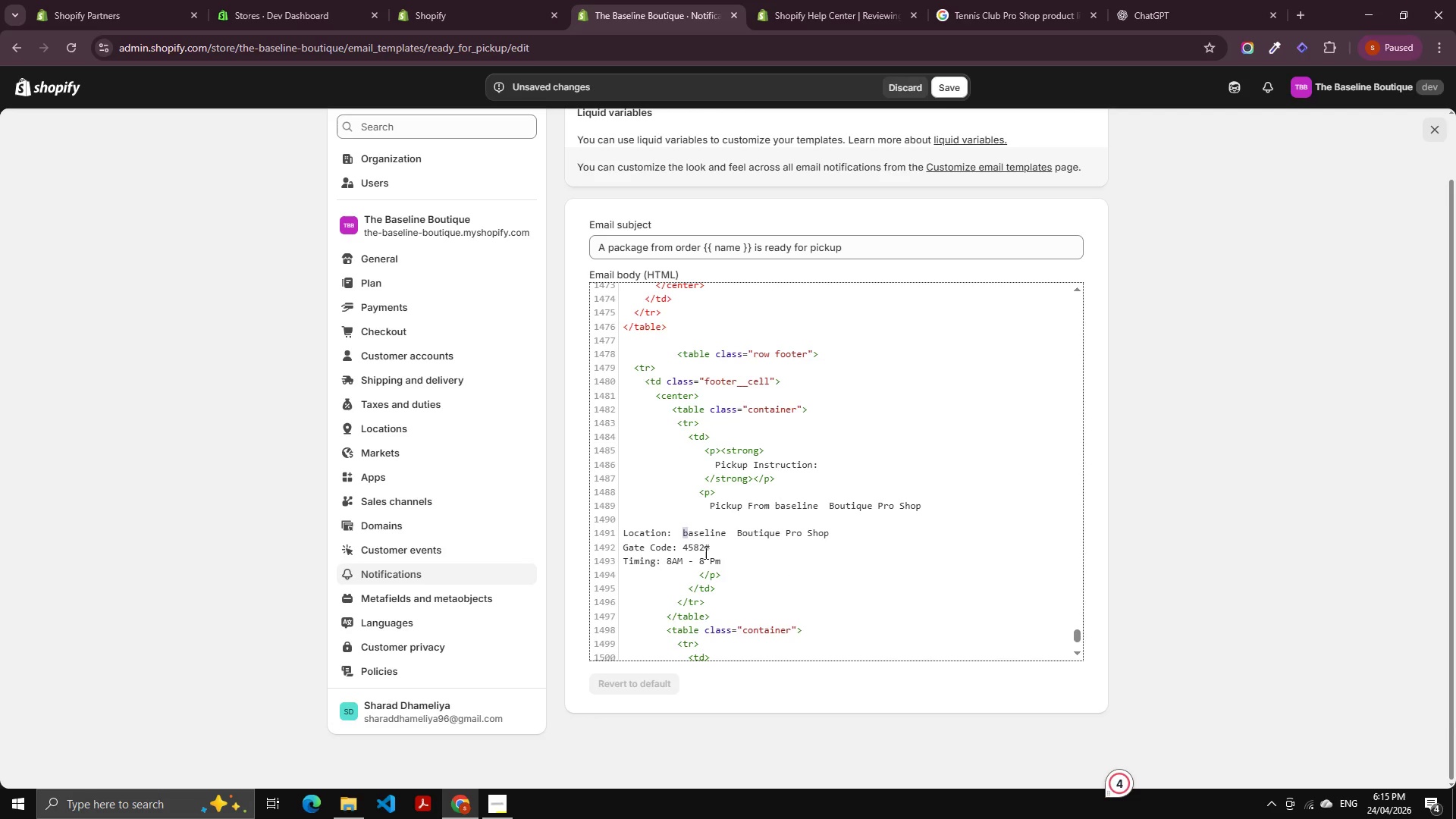 
key(Shift+B)
 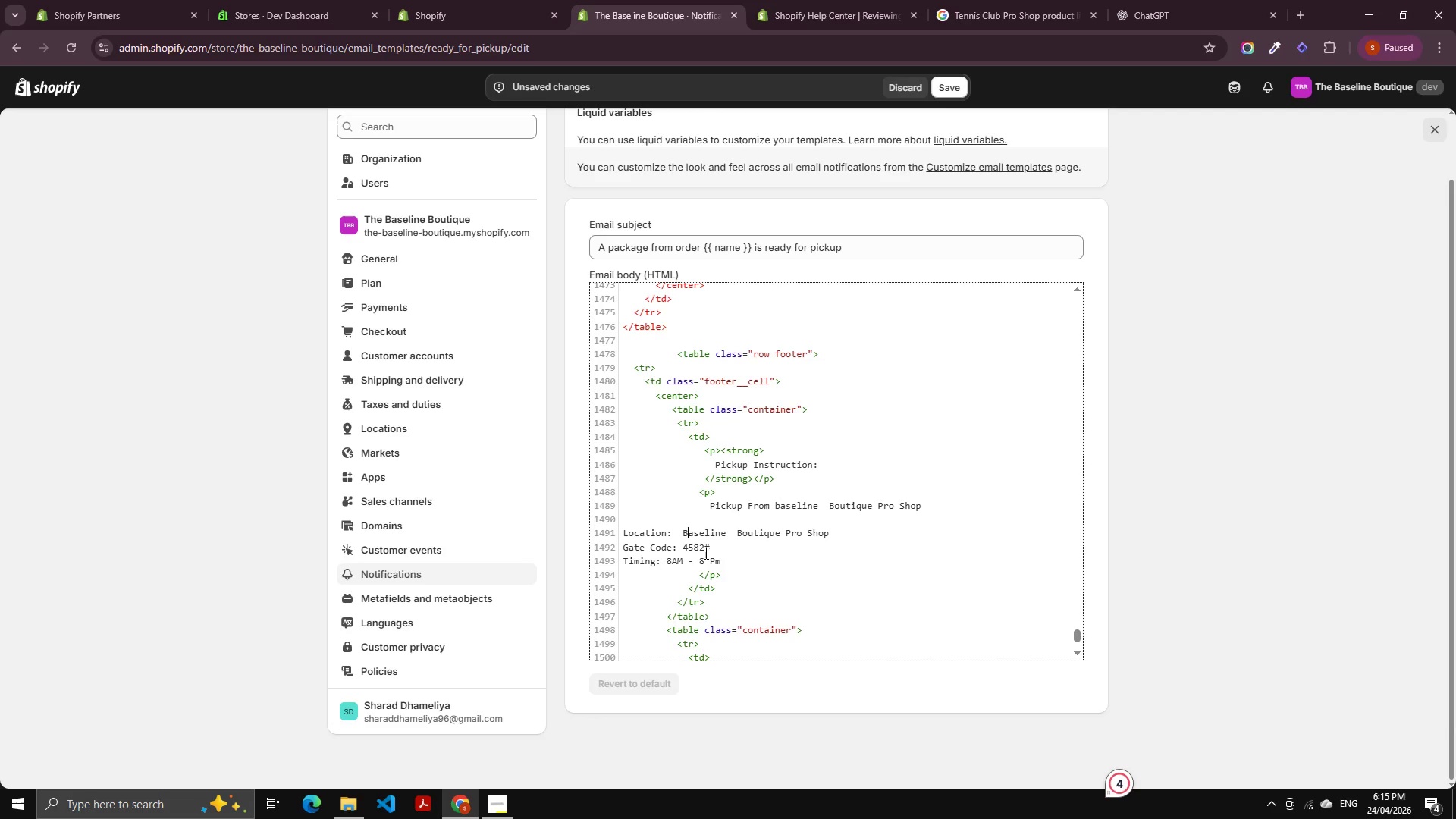 
key(Control+ControlLeft)
 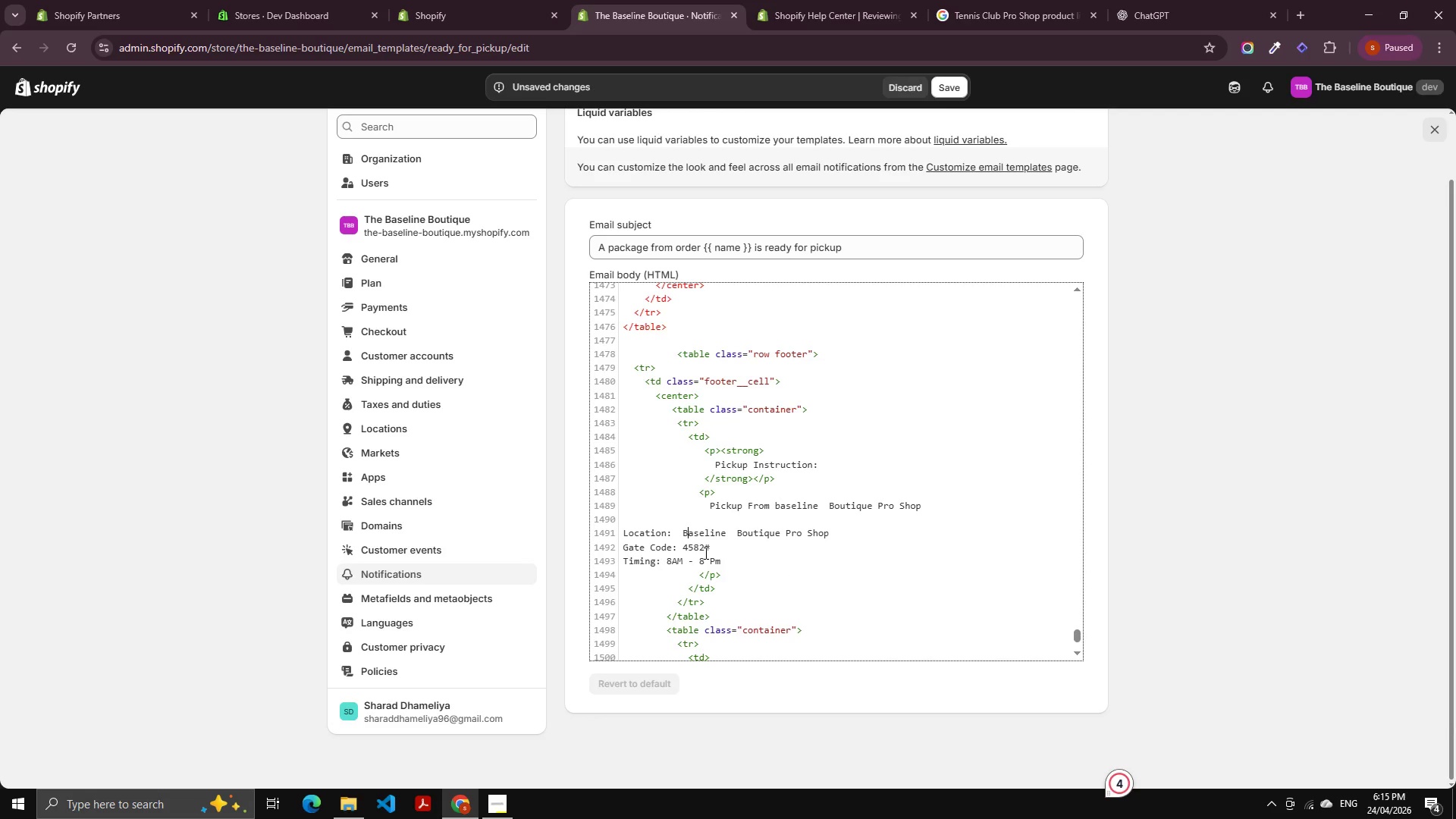 
key(Control+ArrowLeft)
 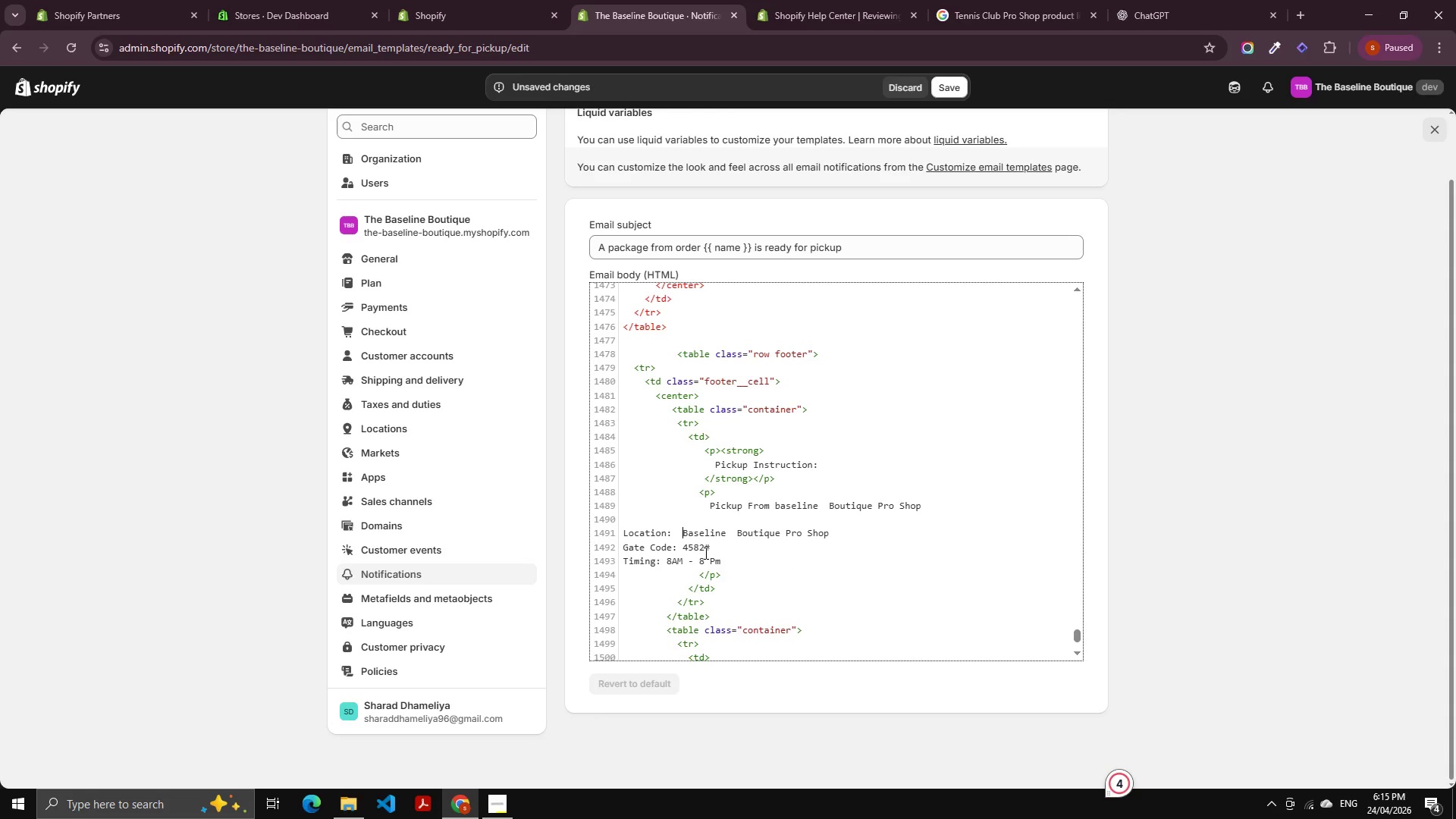 
key(Backspace)
 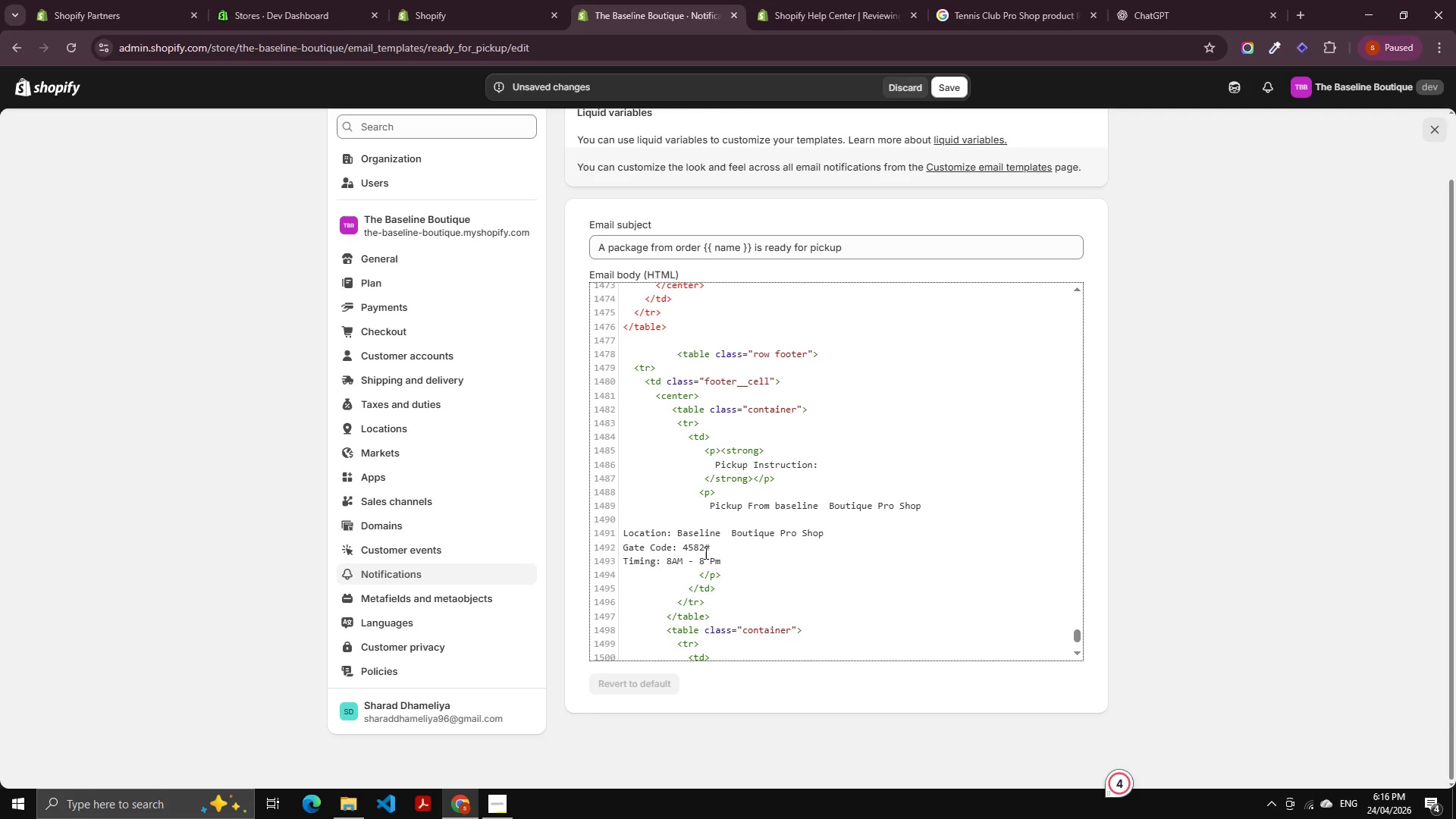 
key(Control+ArrowRight)
 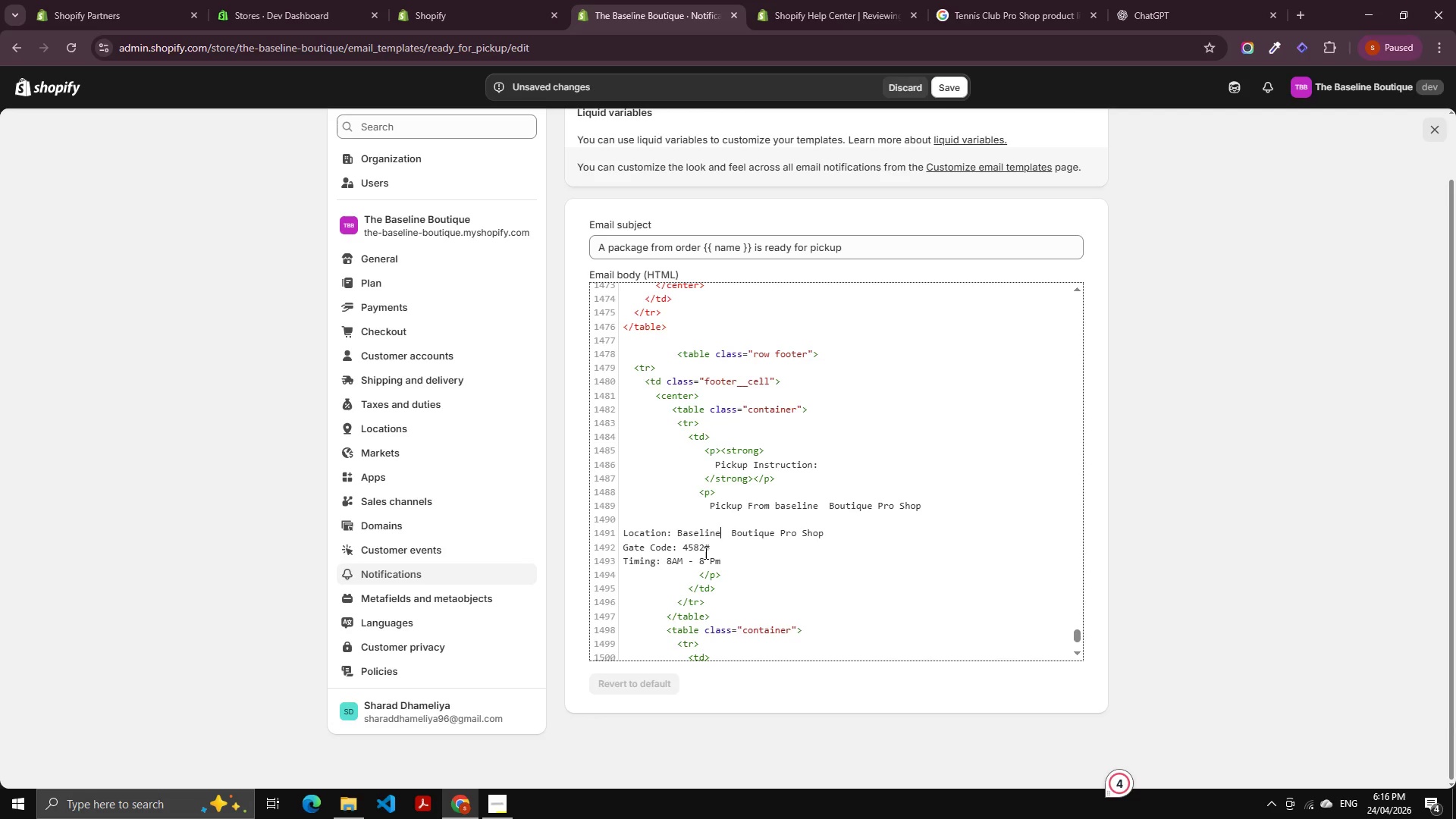 
key(Control+ArrowRight)
 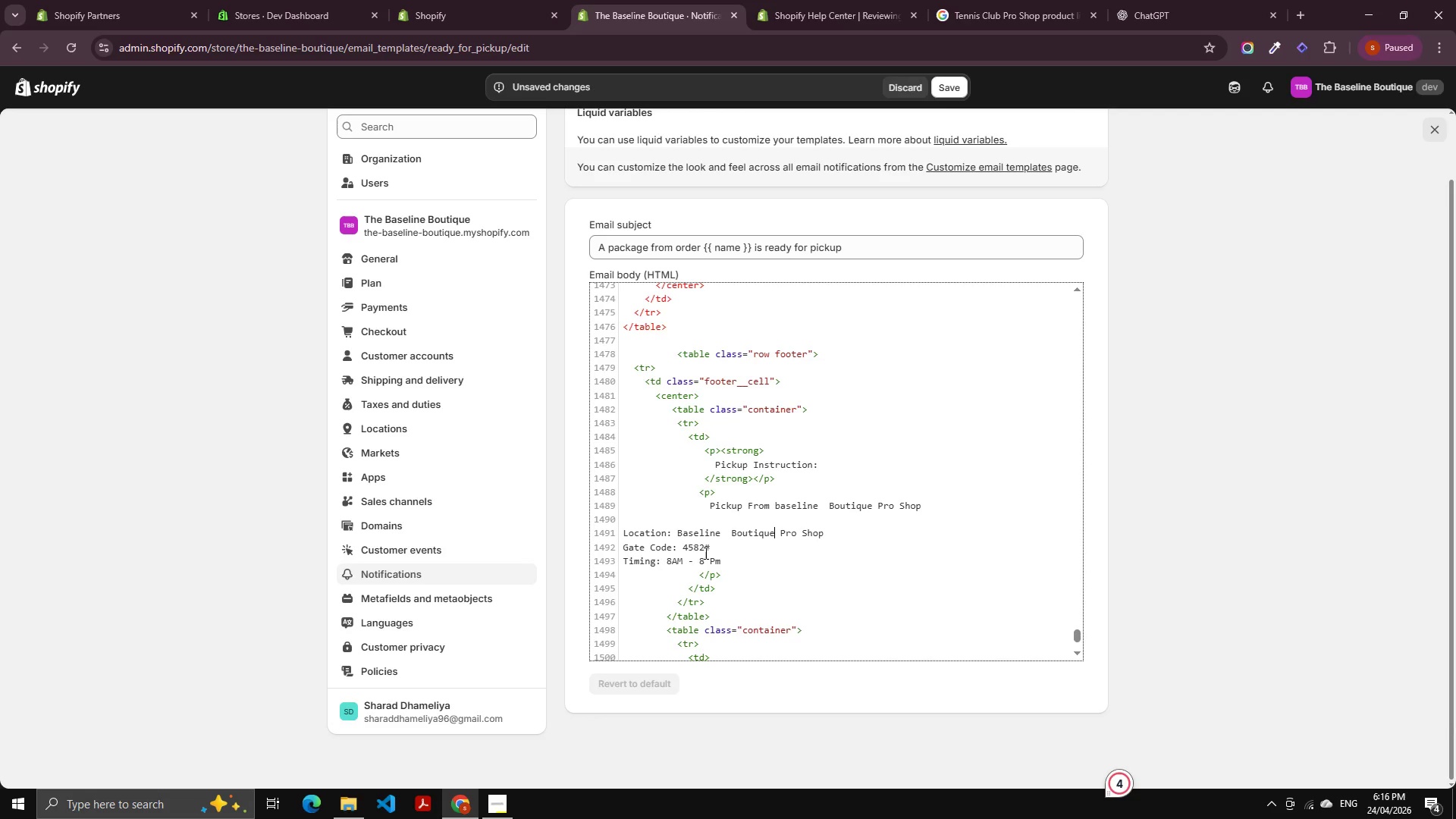 
key(Control+ArrowRight)
 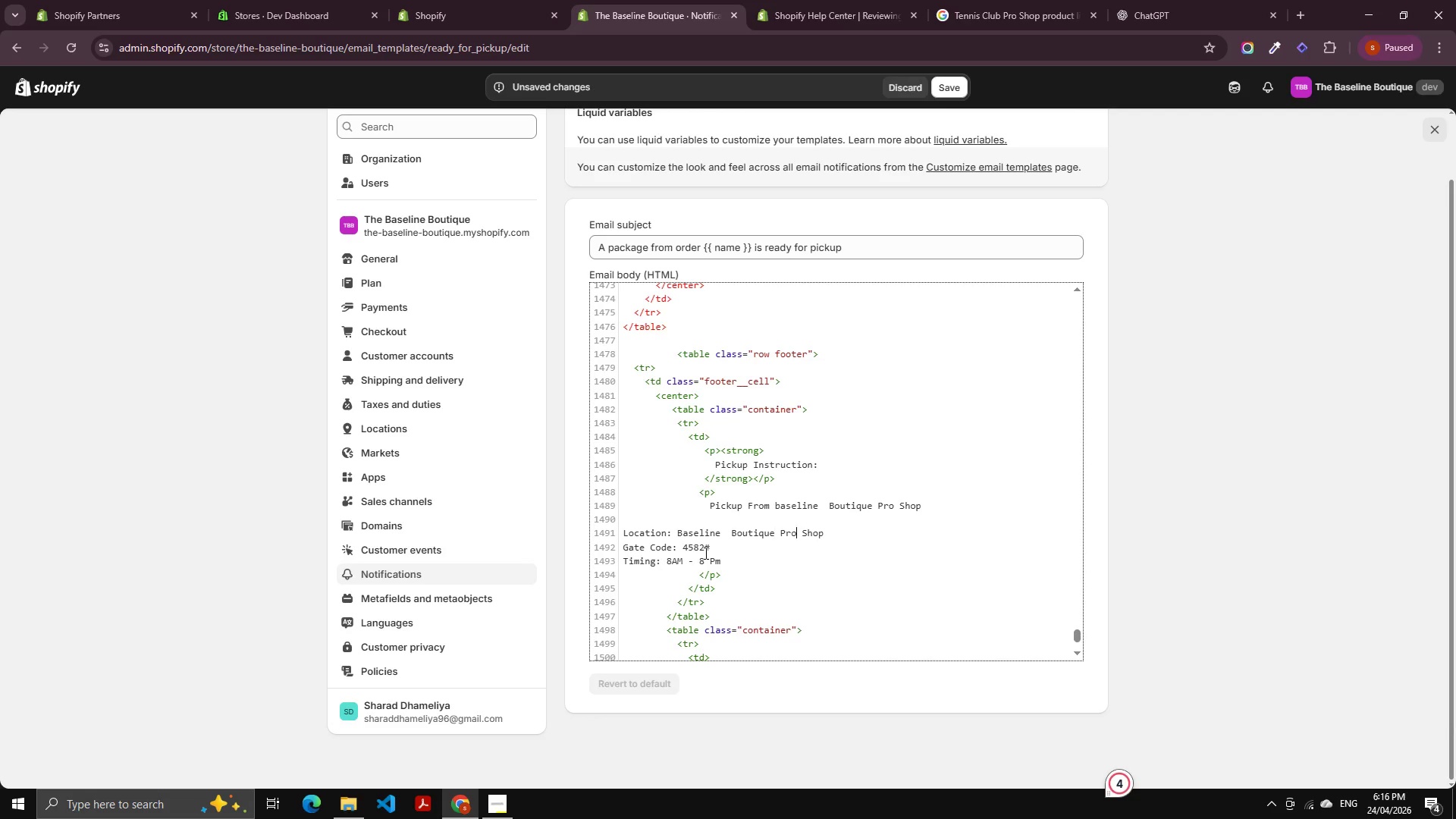 
key(Control+ArrowRight)
 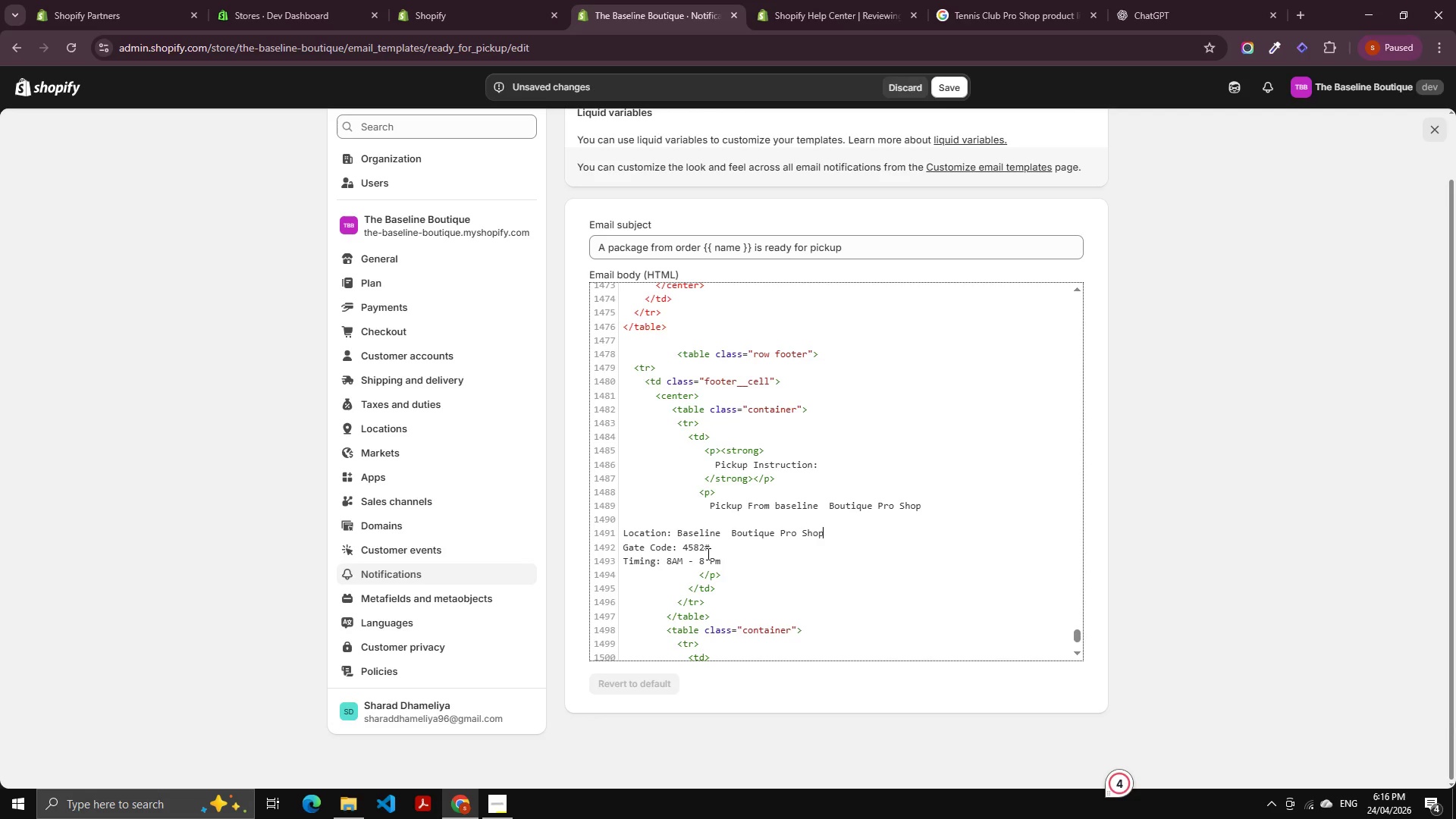 
key(Space)
 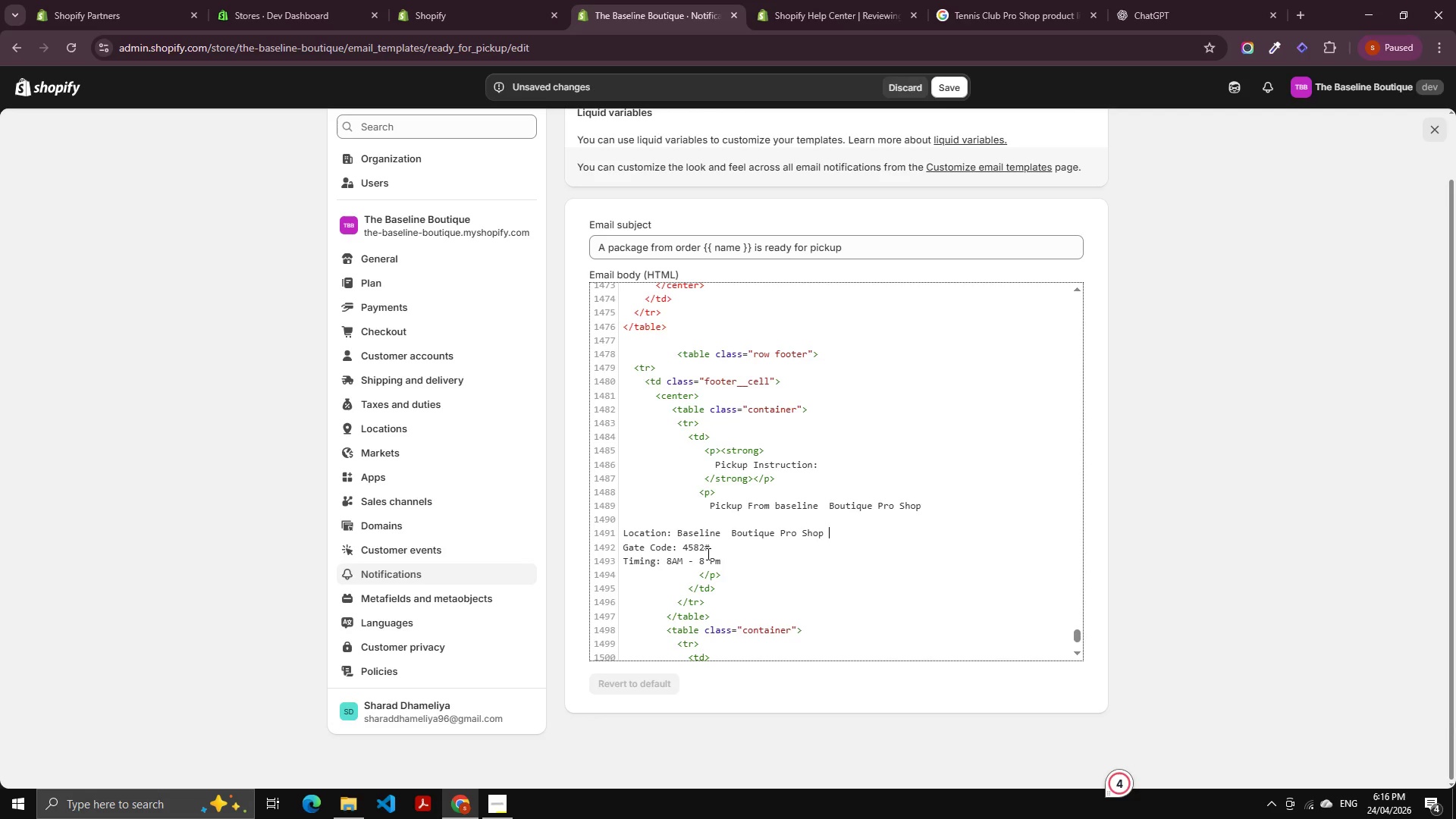 
key(Shift+Comma)
 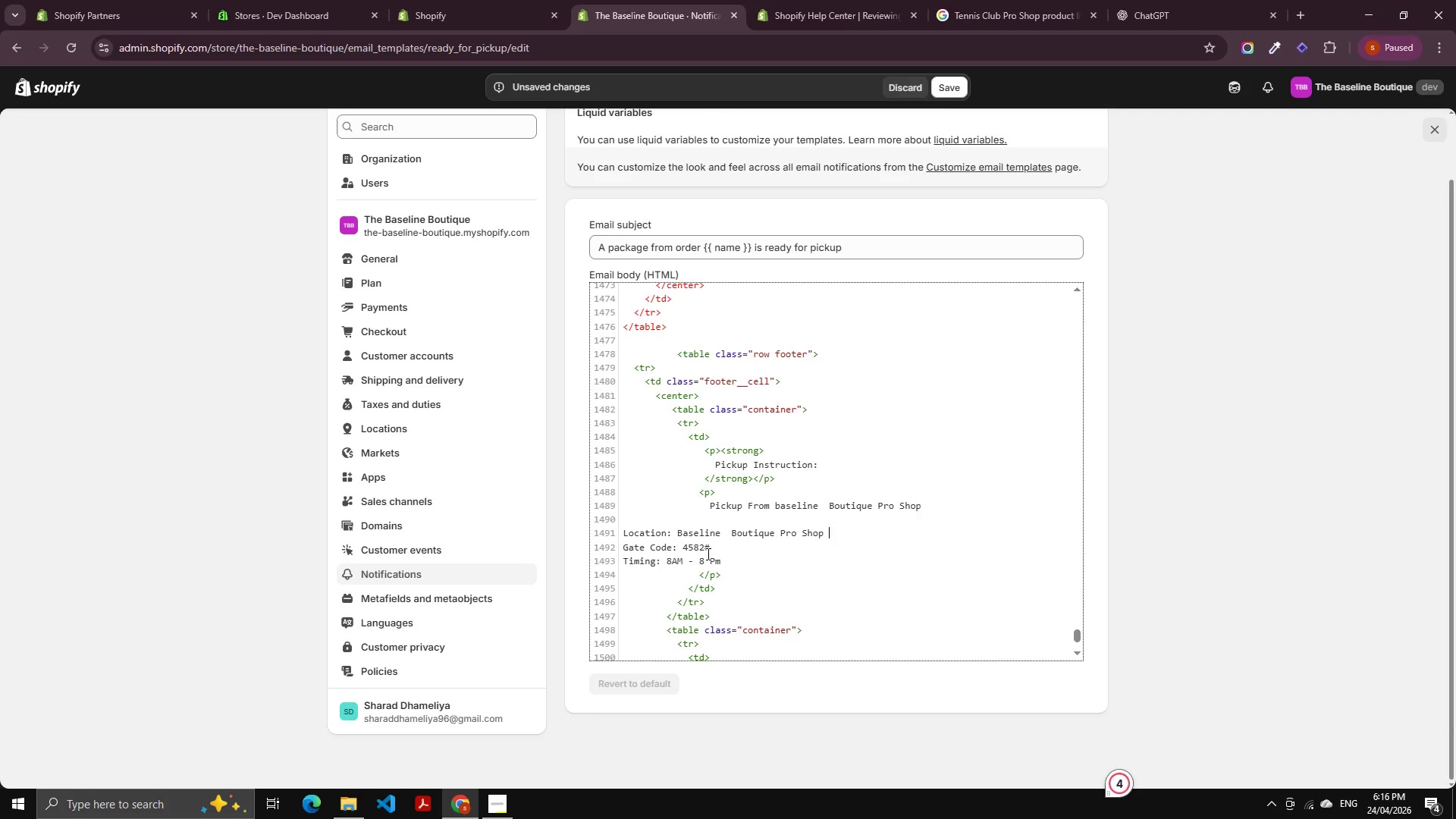 
key(Shift+Period)
 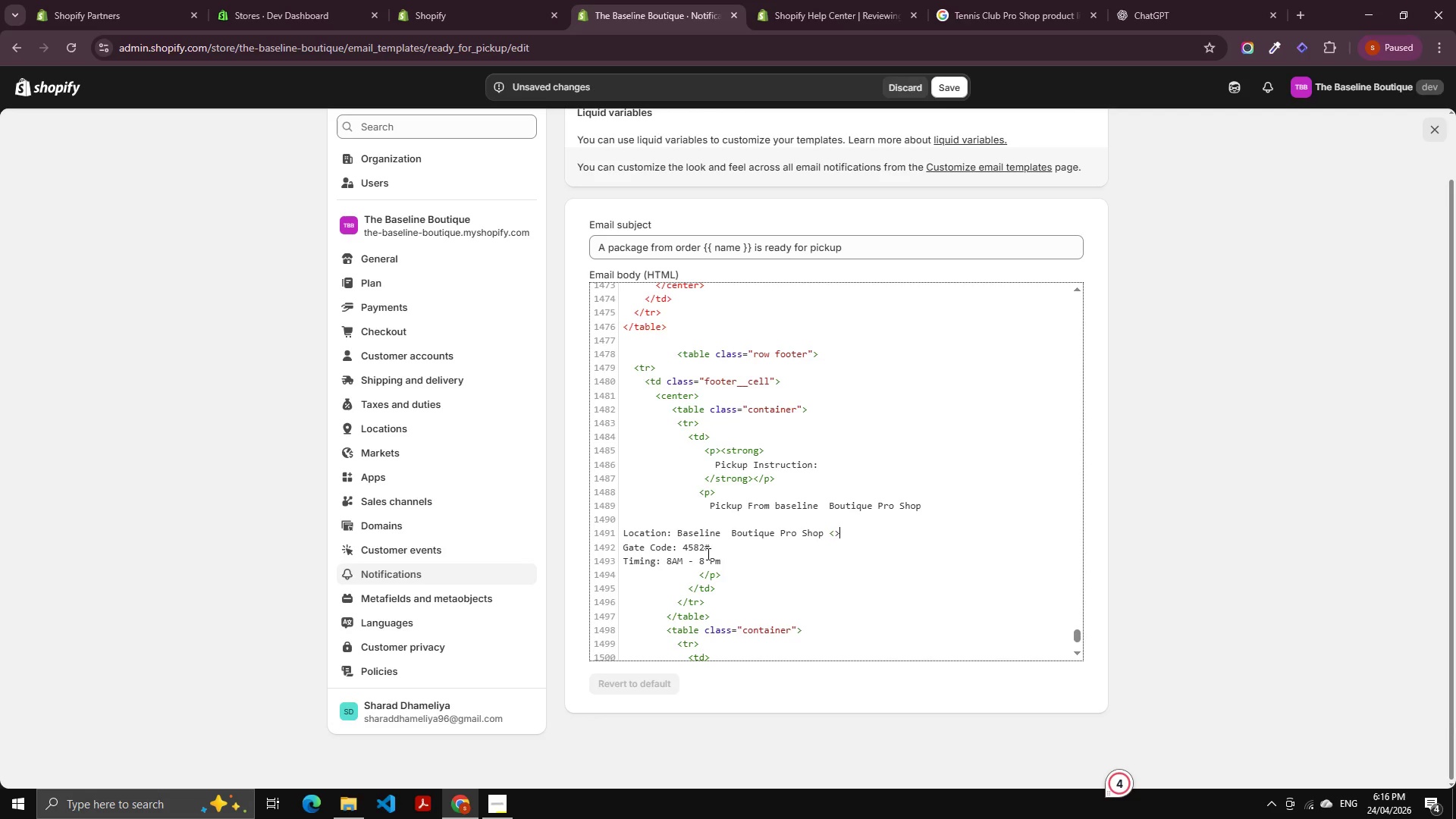 
key(ArrowLeft)
 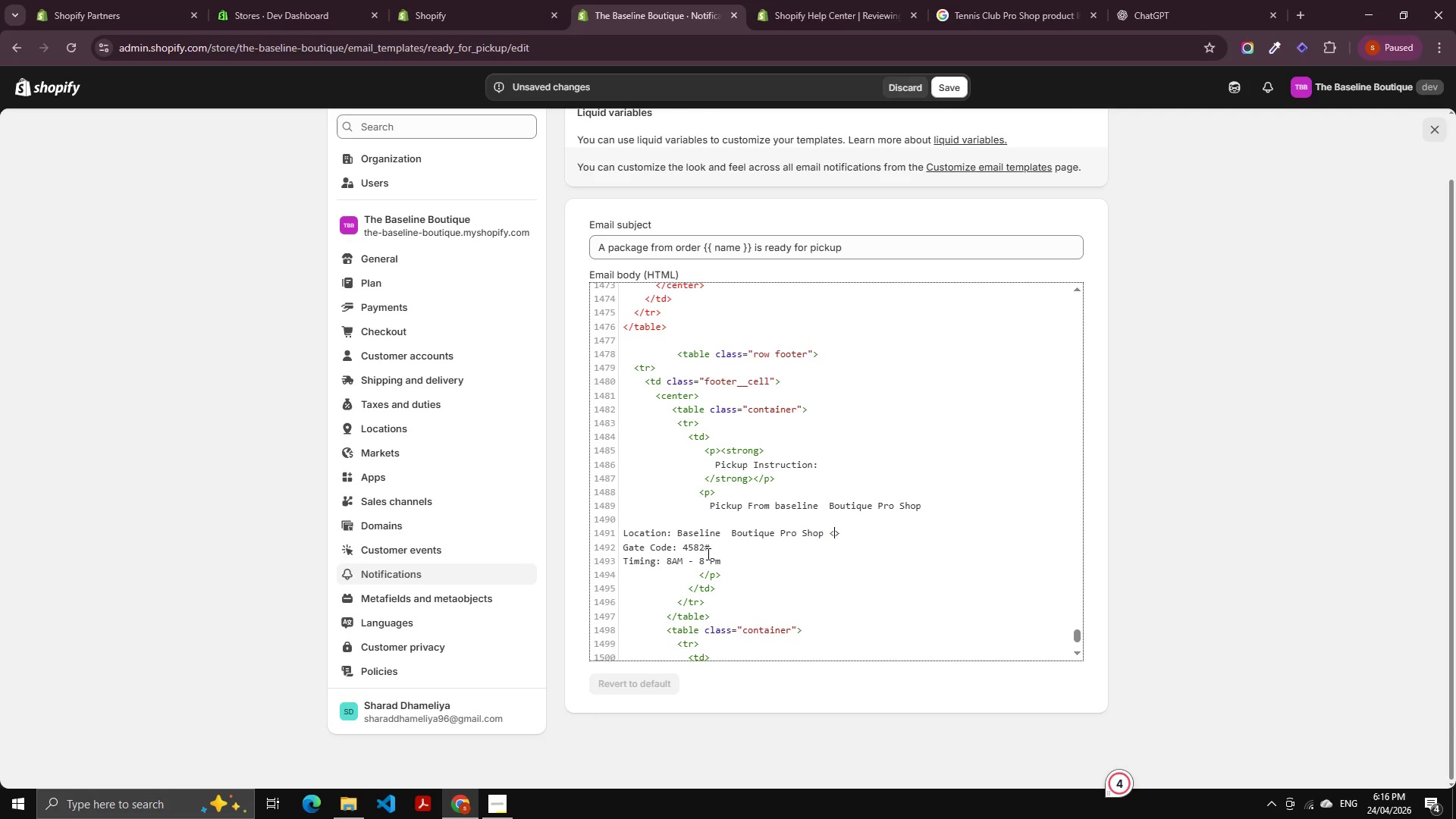 
type(br)
 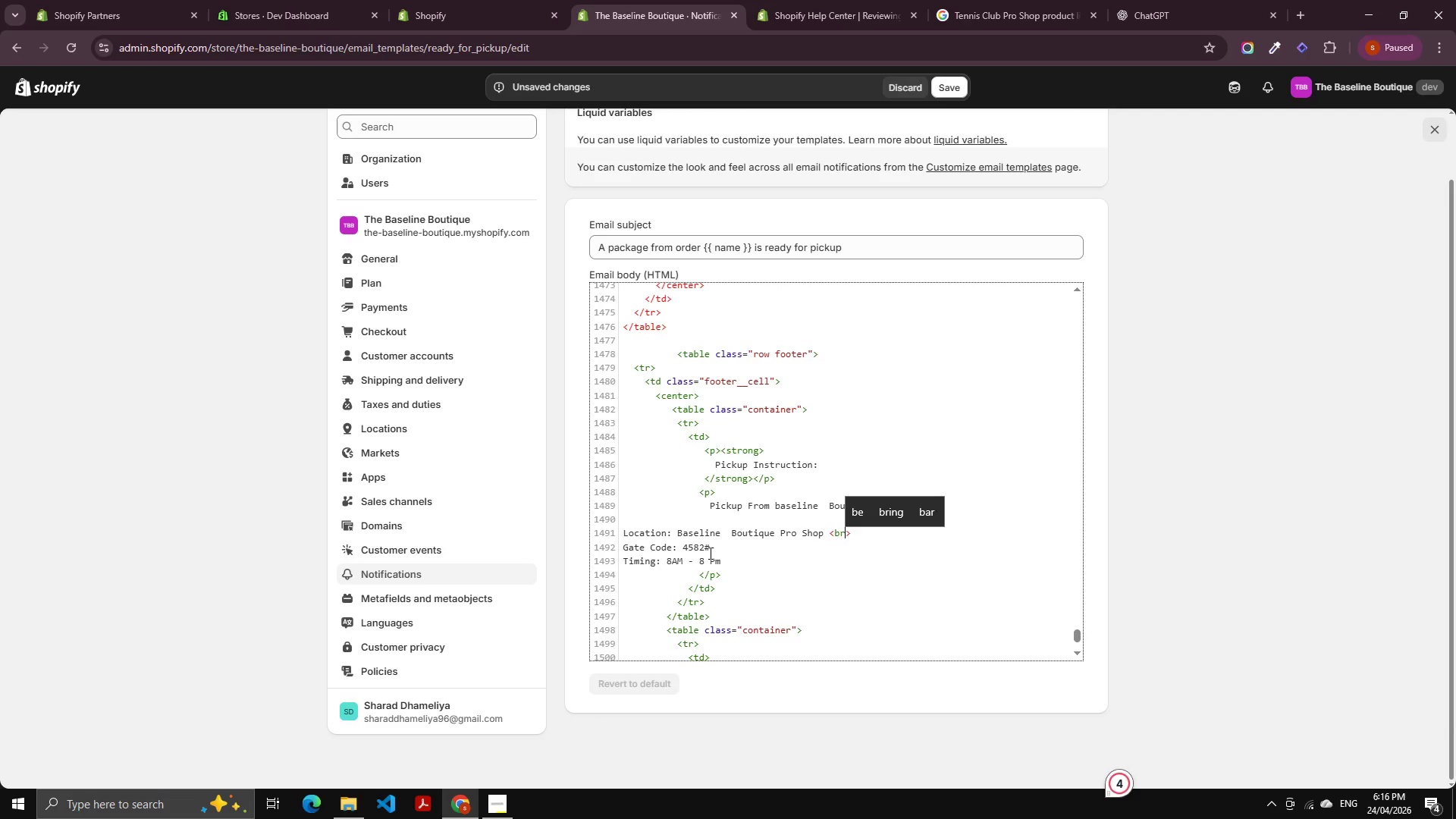 
key(ArrowDown)
 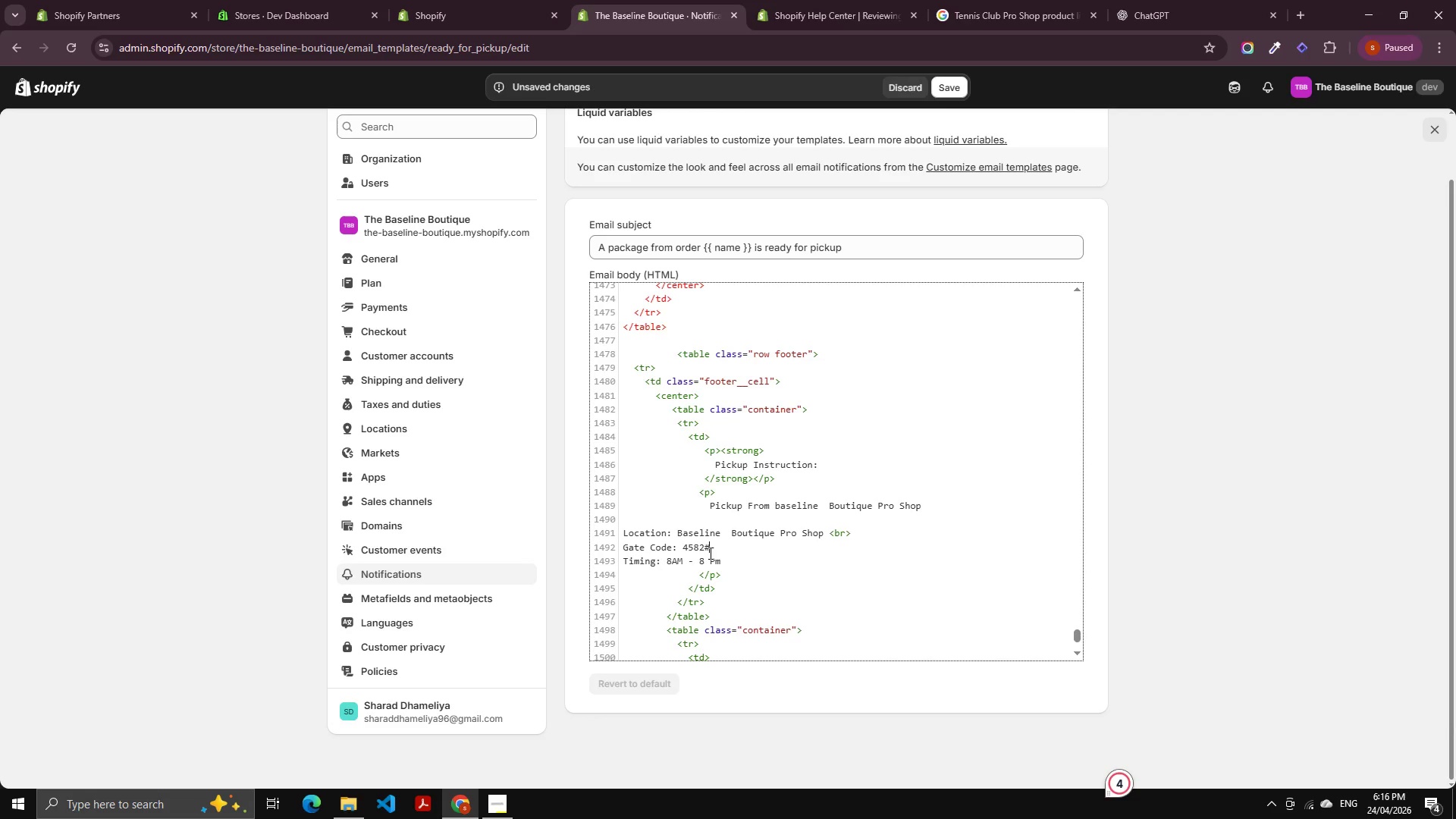 
key(Space)
 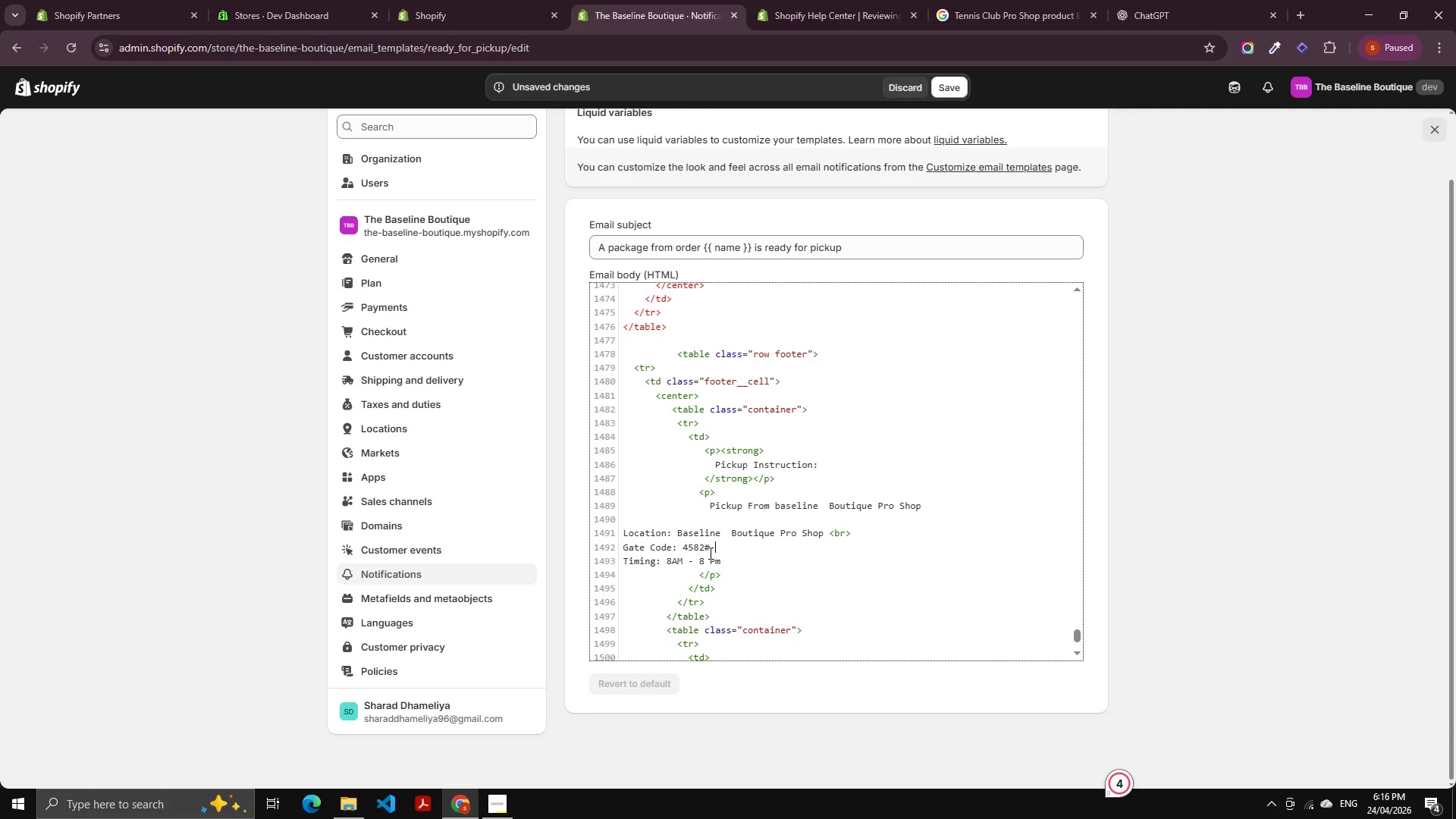 
key(Shift+Comma)
 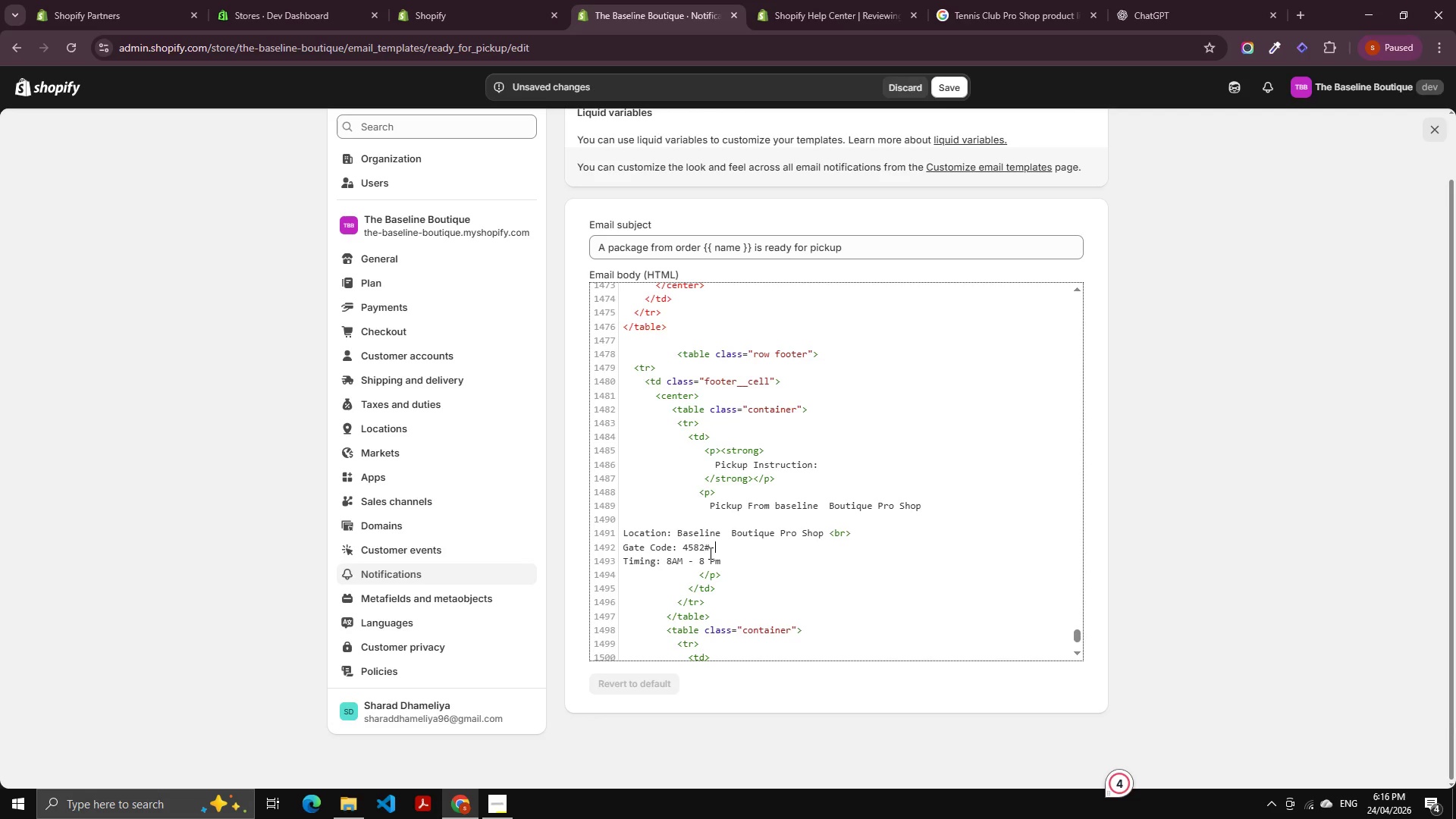 
key(Shift+Period)
 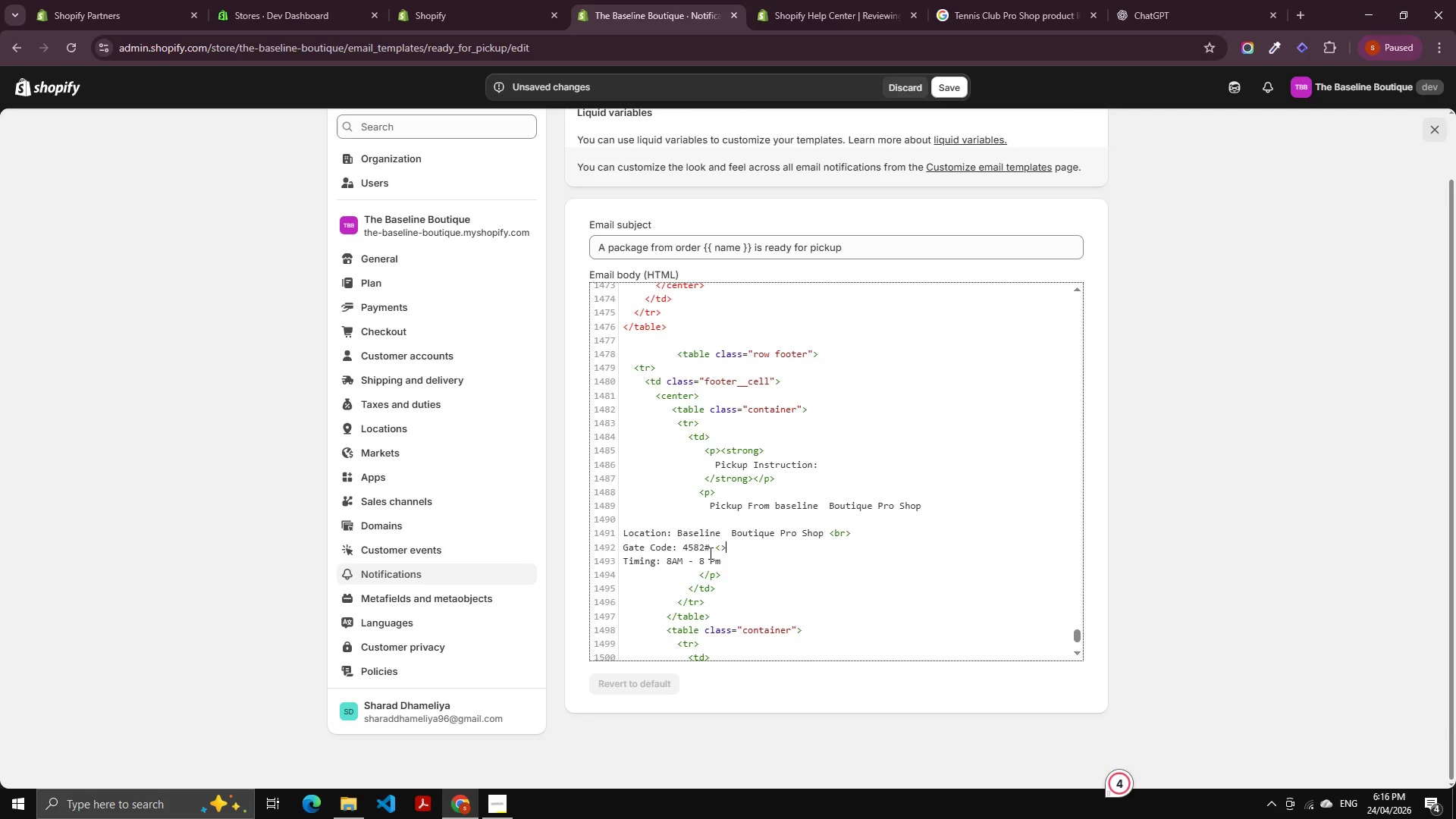 
key(ArrowLeft)
 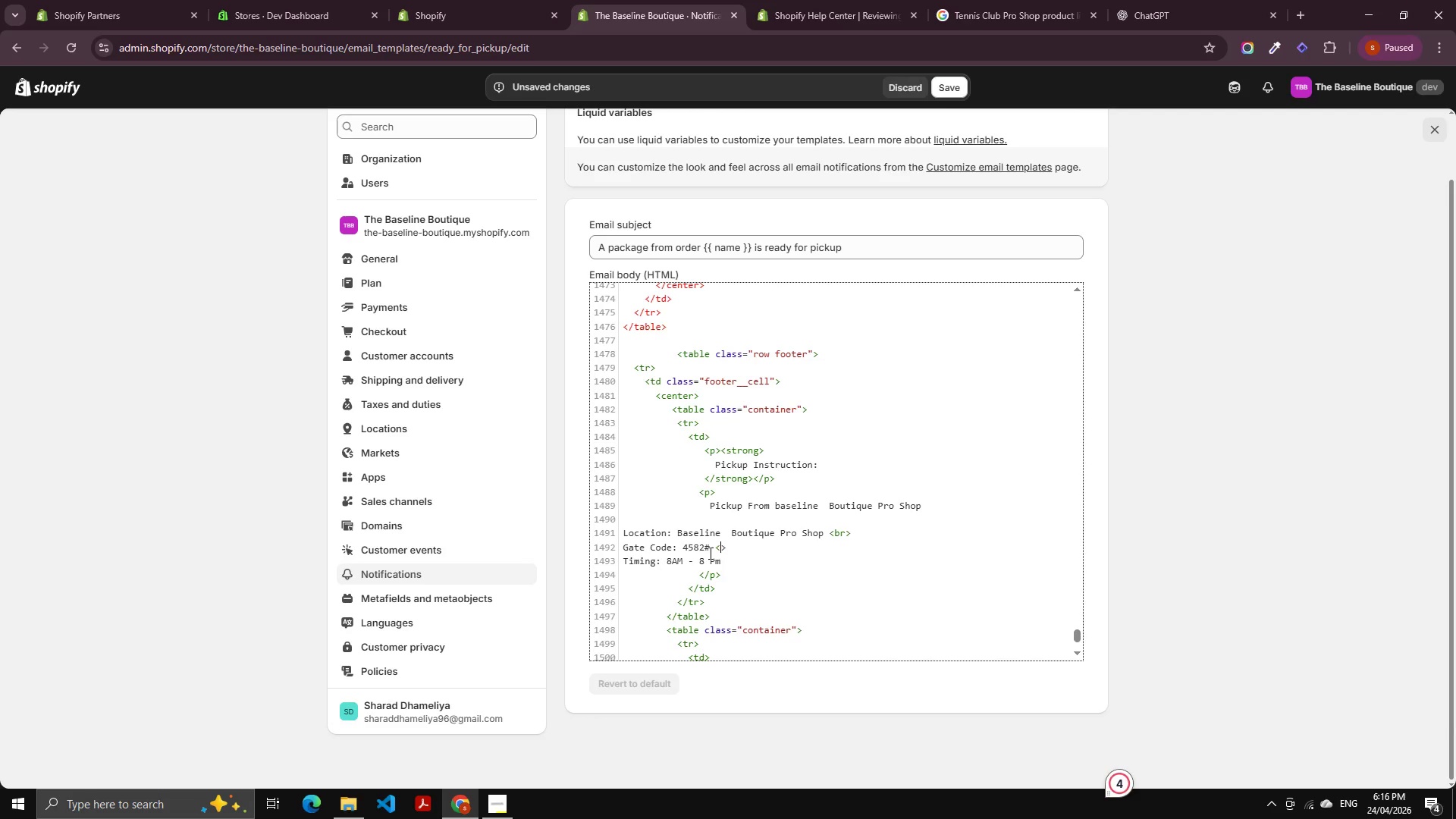 
type(bt)
key(Backspace)
type(r)
 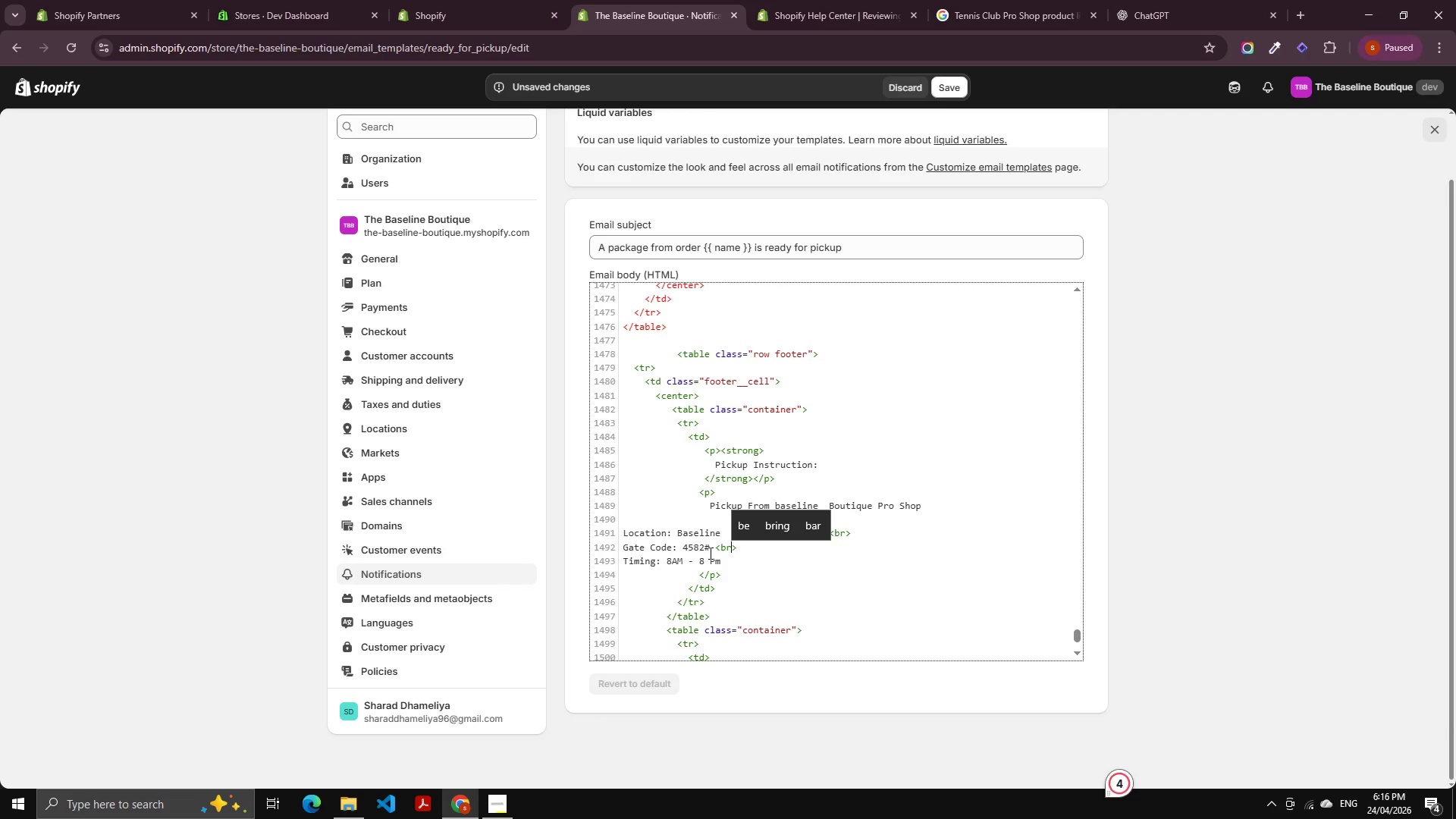 
key(ArrowDown)
 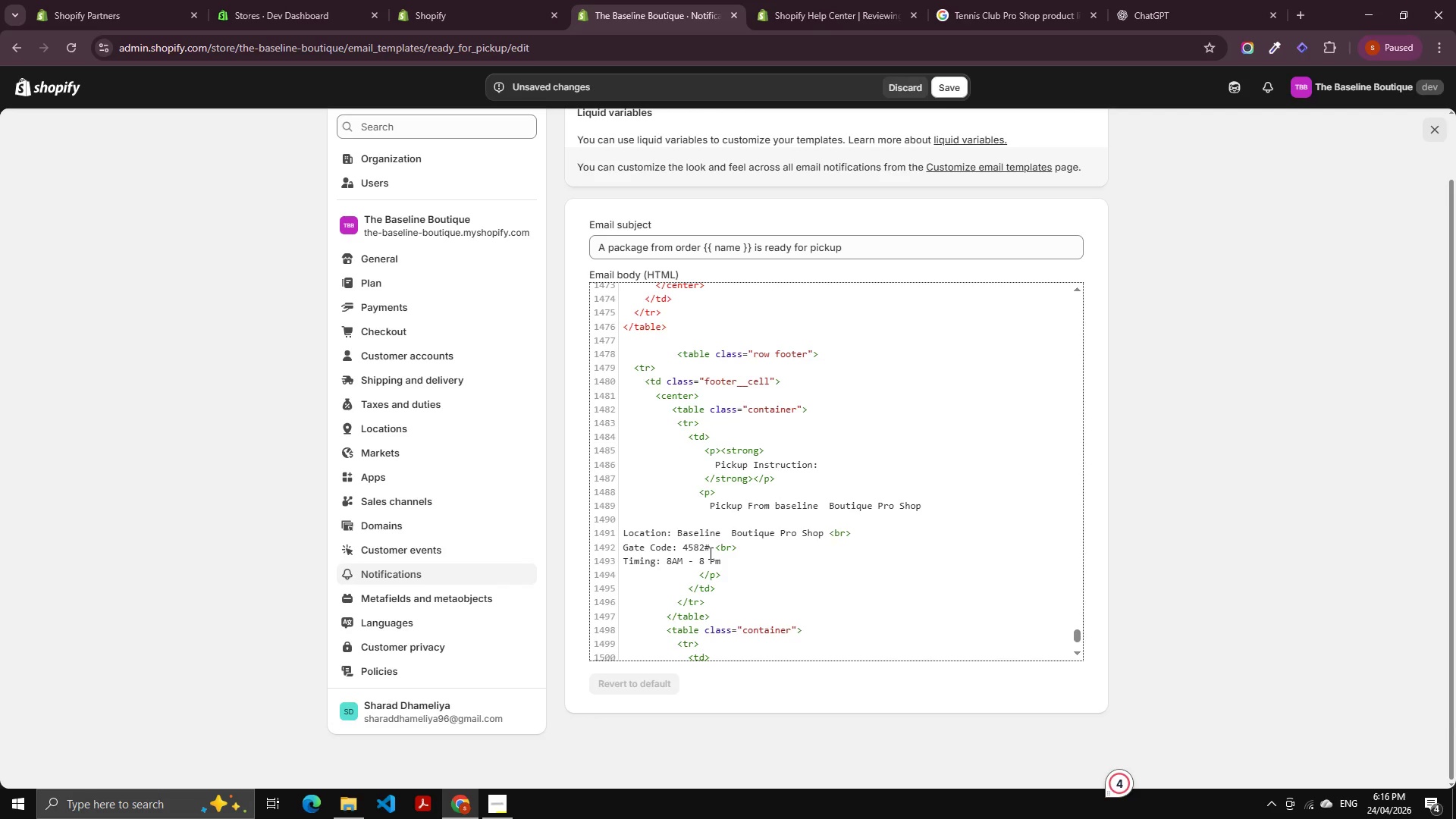 
hold_key(key=ShiftRight, duration=0.48)
 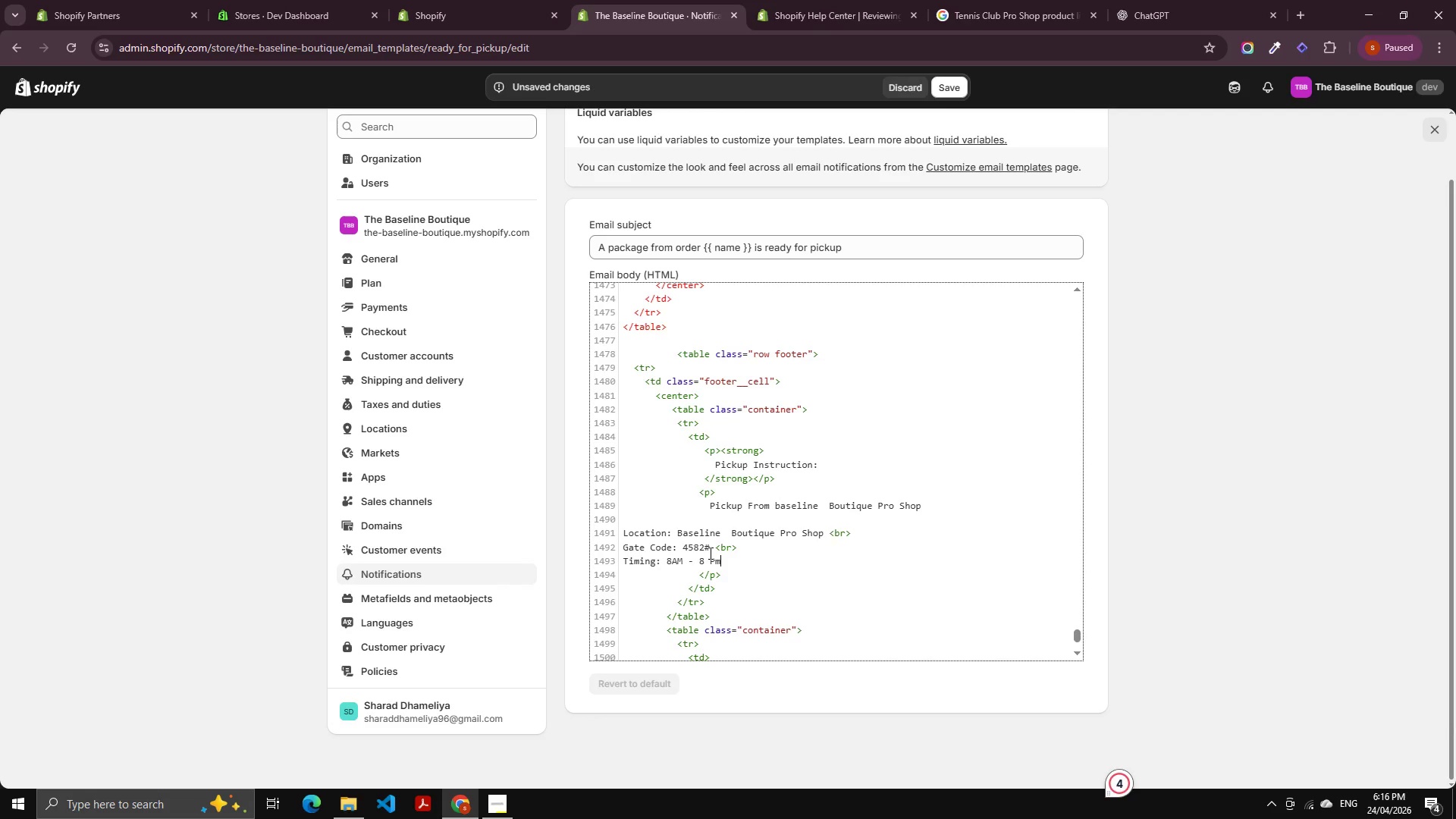 
hold_key(key=ControlLeft, duration=1.5)
 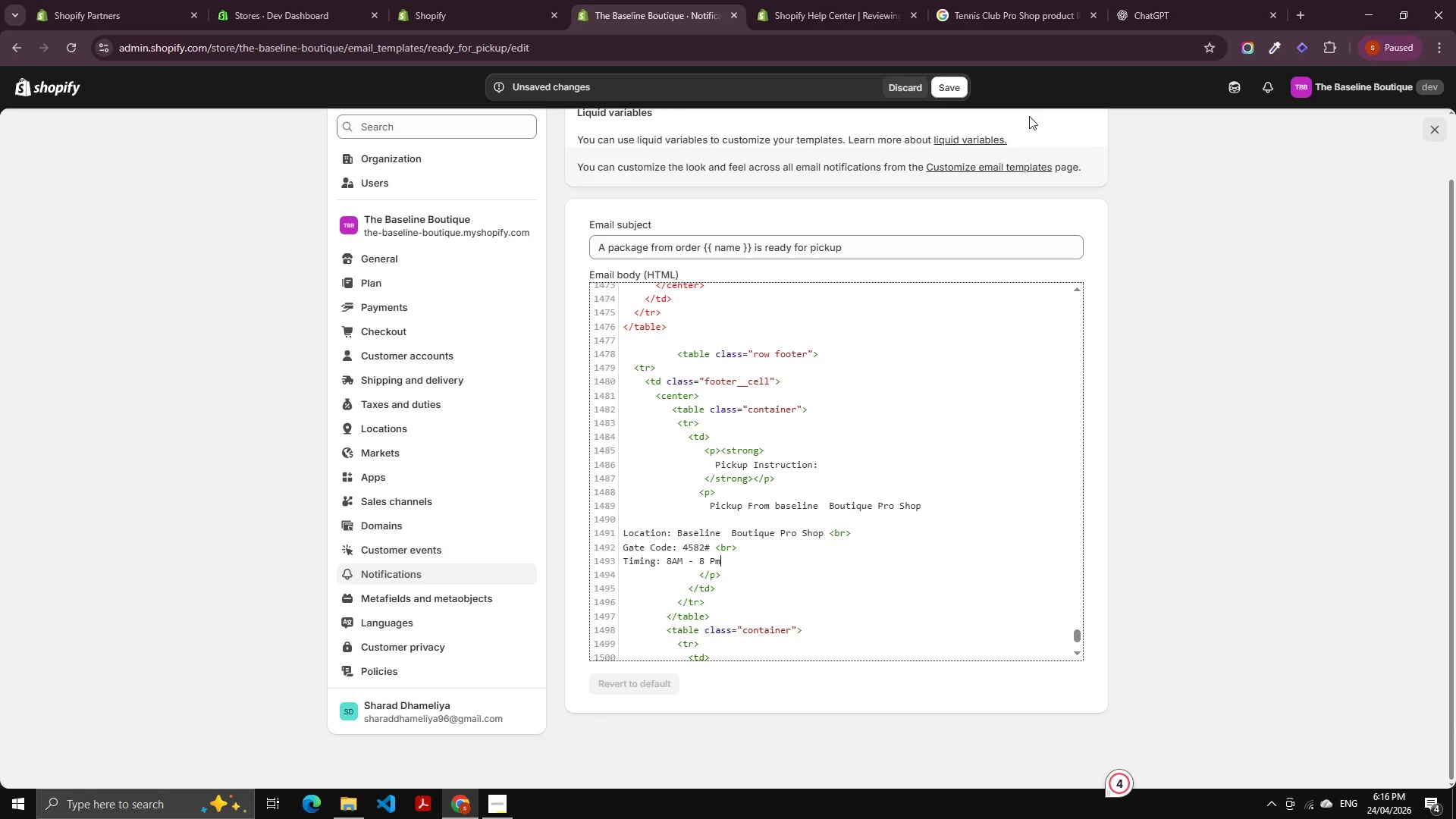 
left_click([946, 80])
 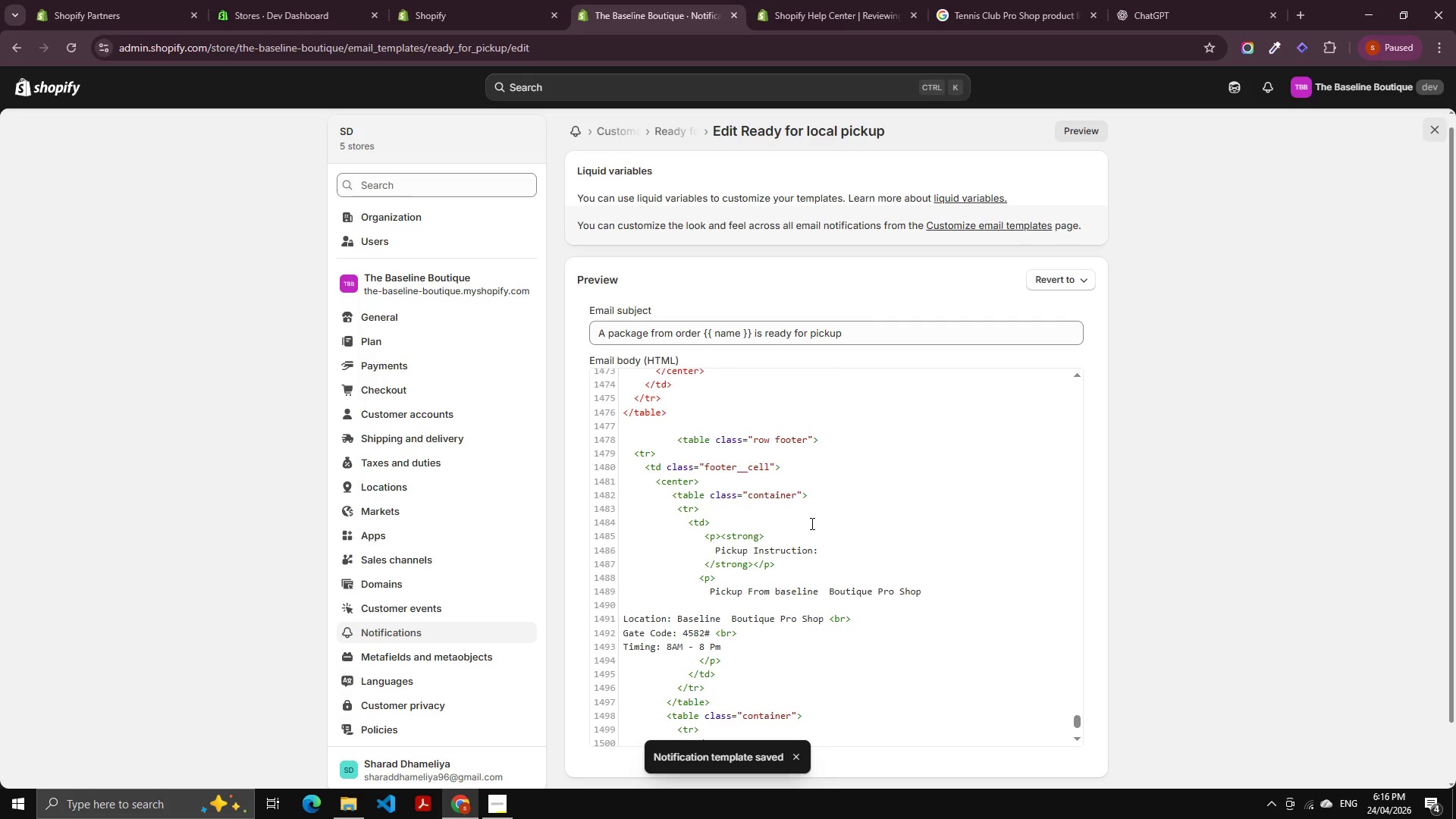 
left_click([1079, 126])
 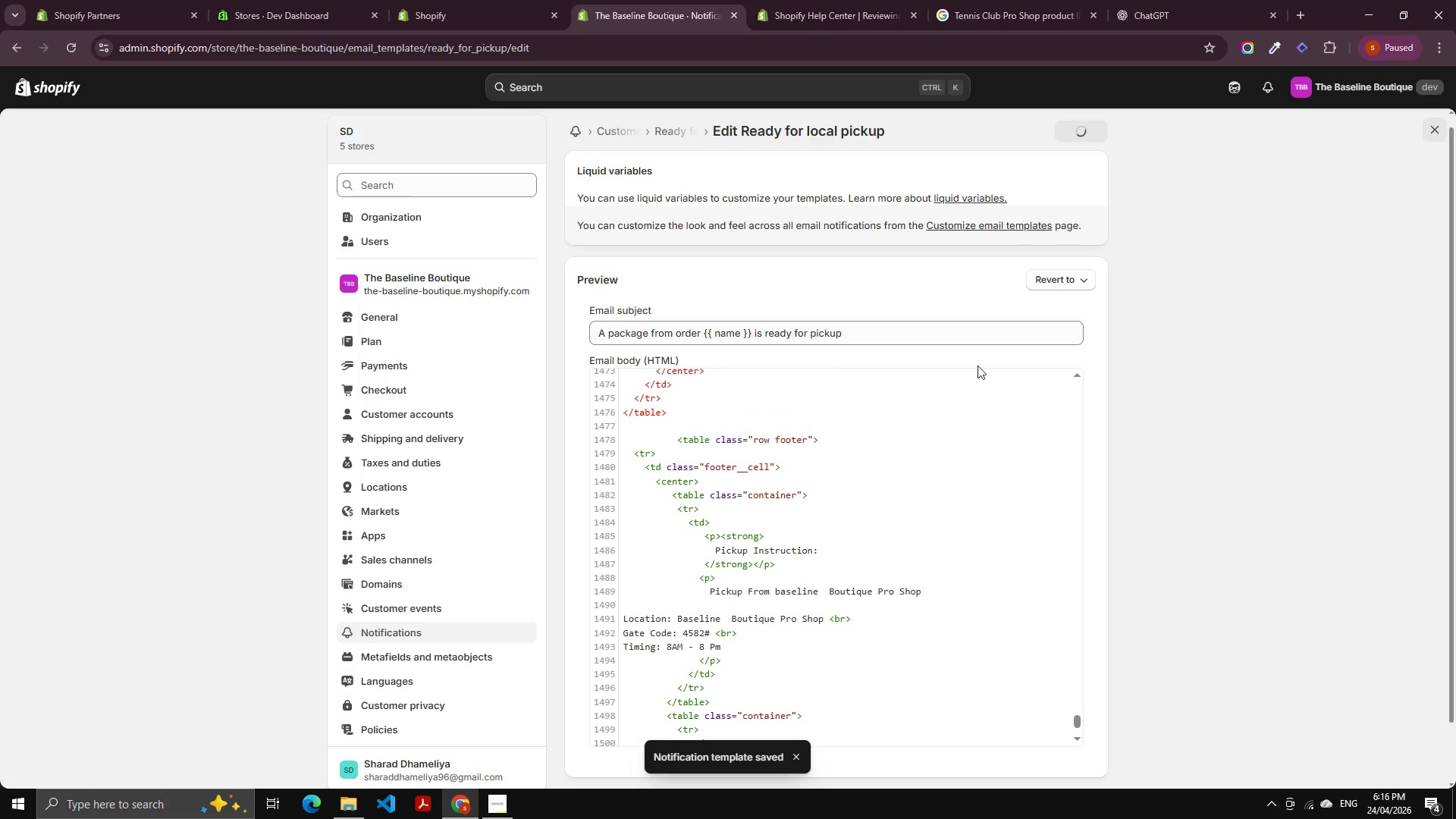 
mouse_move([943, 372])
 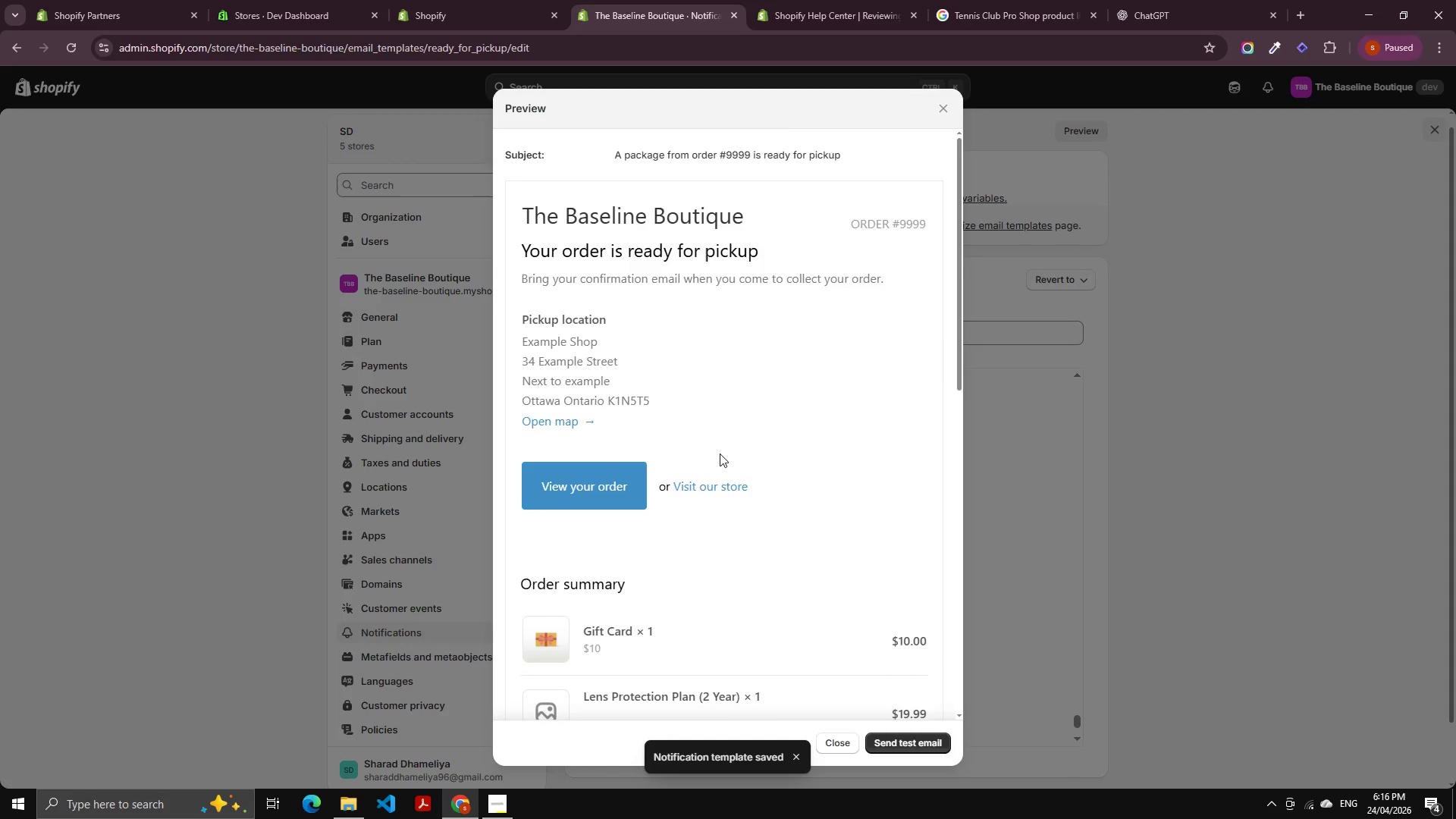 
scroll: coordinate [712, 502], scroll_direction: down, amount: 13.0
 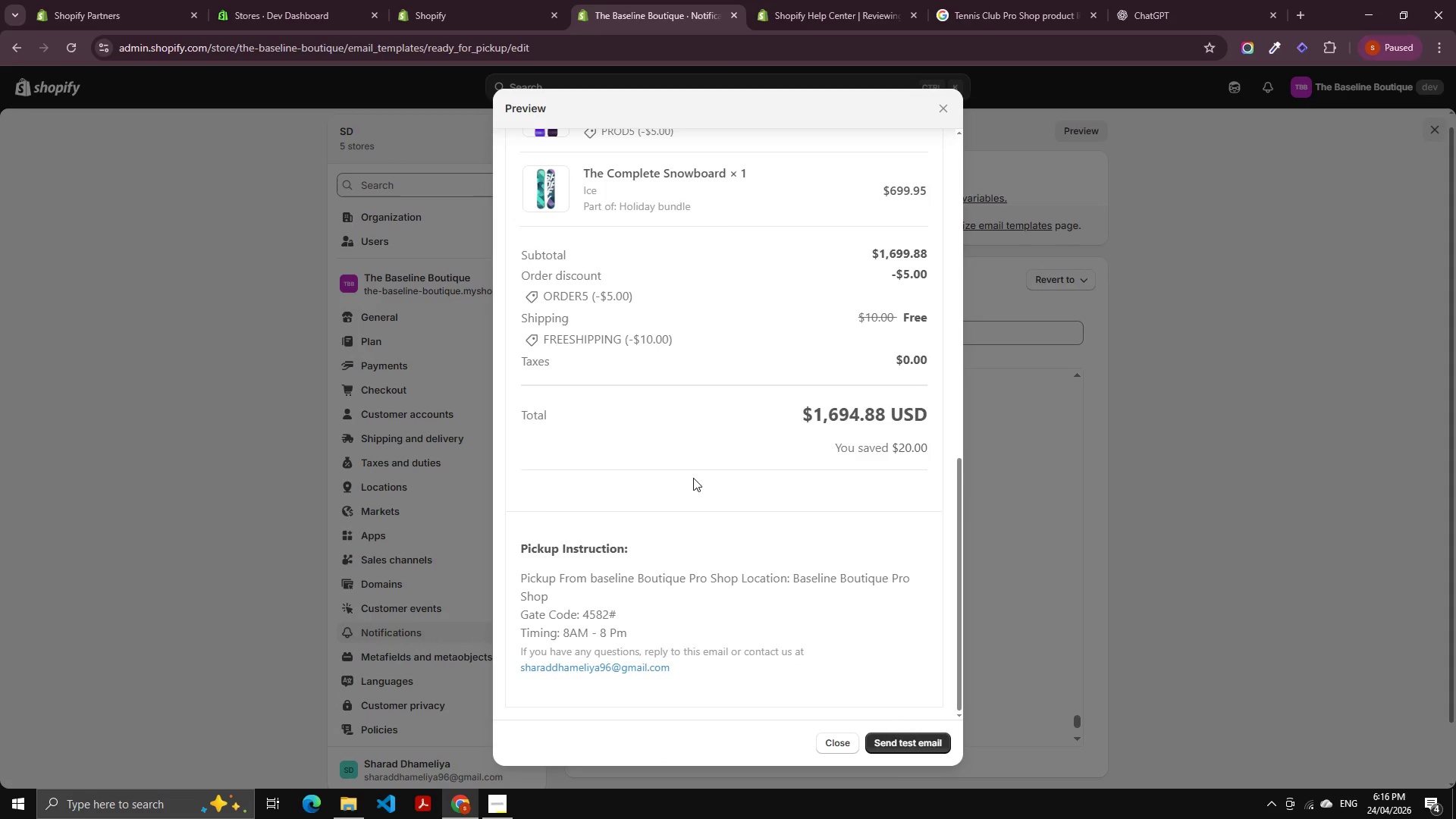 
left_click([479, 9])
 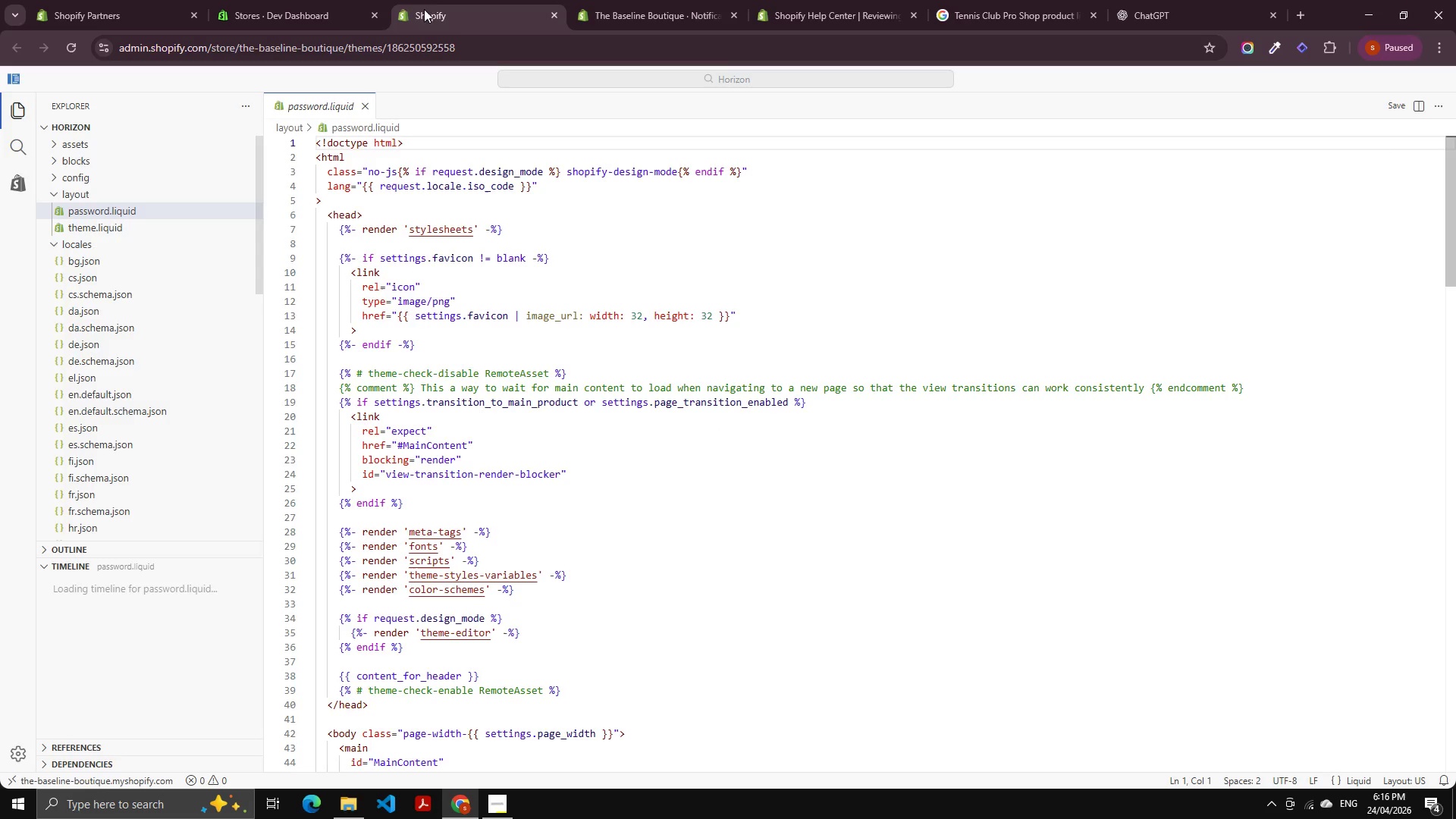 
left_click([350, 0])
 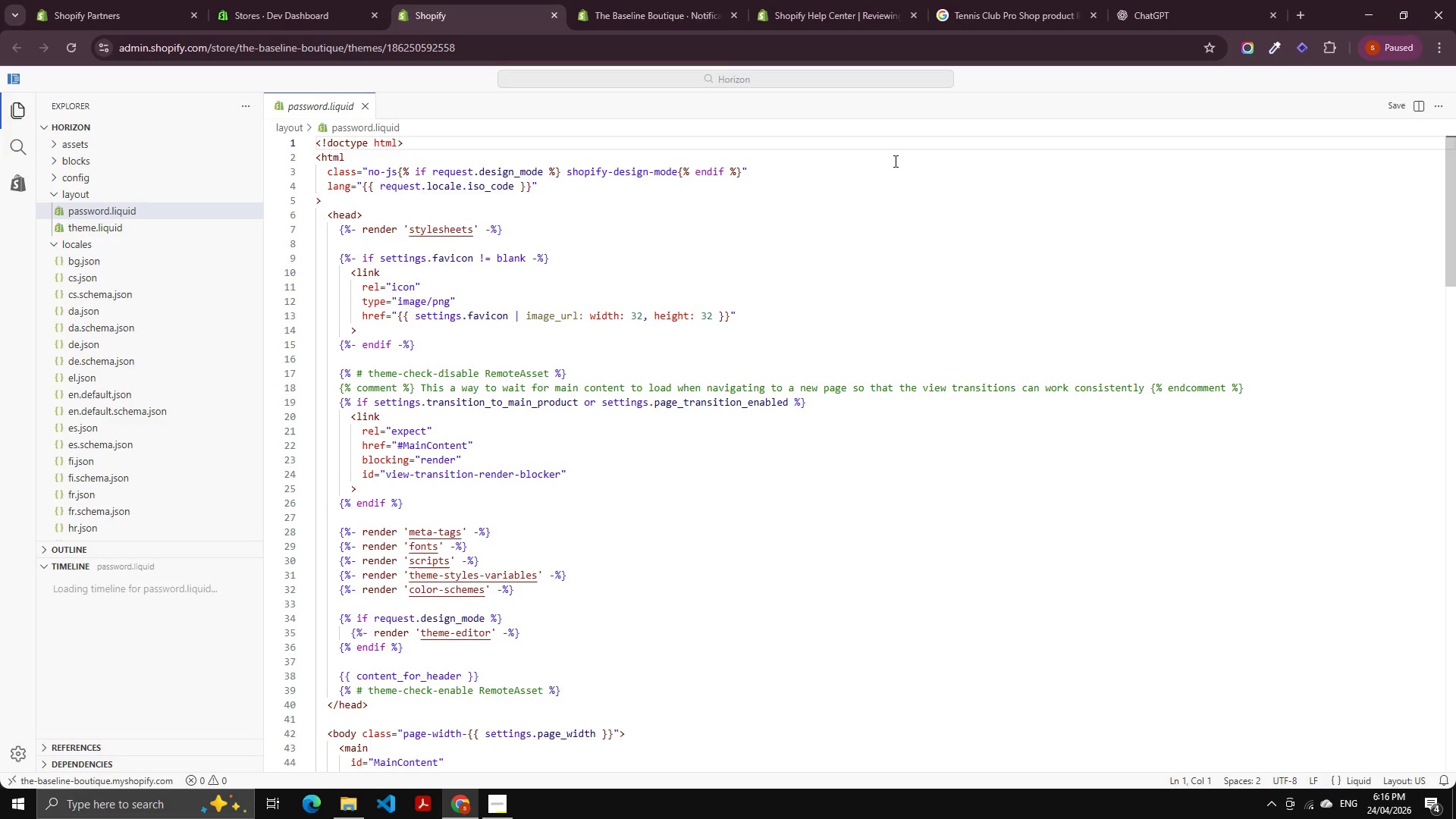 
left_click([693, 0])
 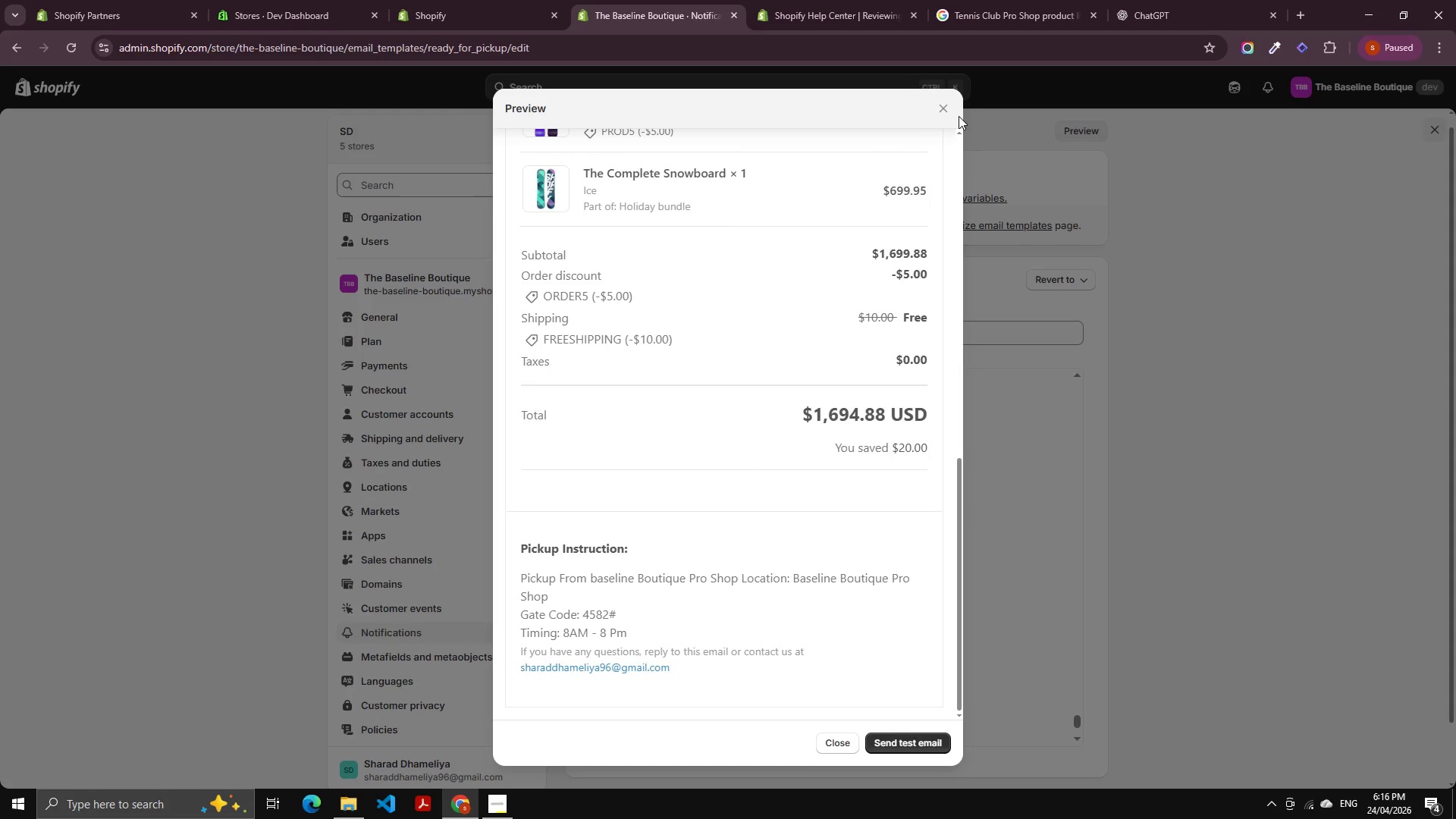 
left_click([940, 103])
 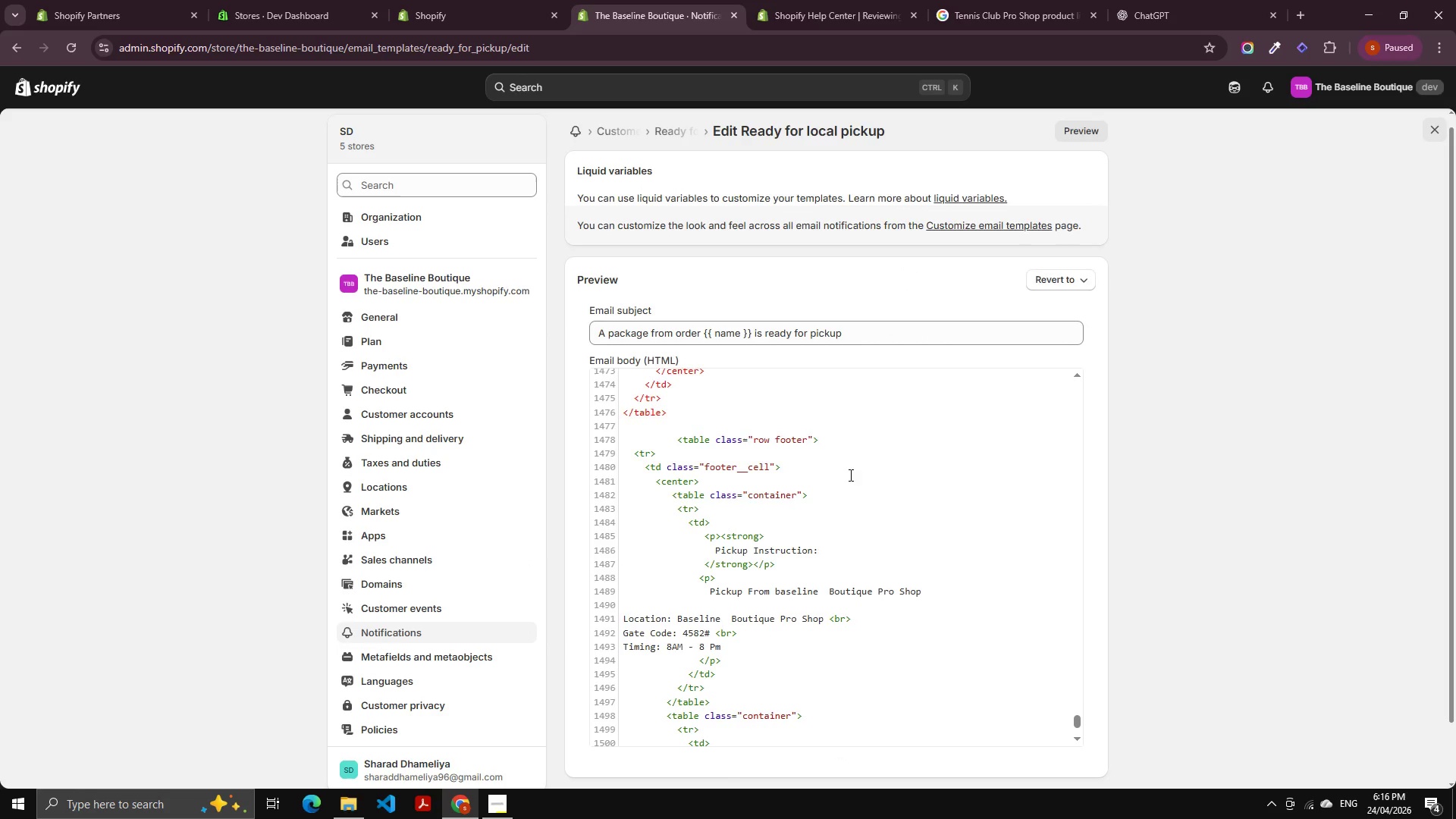 
scroll: coordinate [834, 547], scroll_direction: down, amount: 4.0
 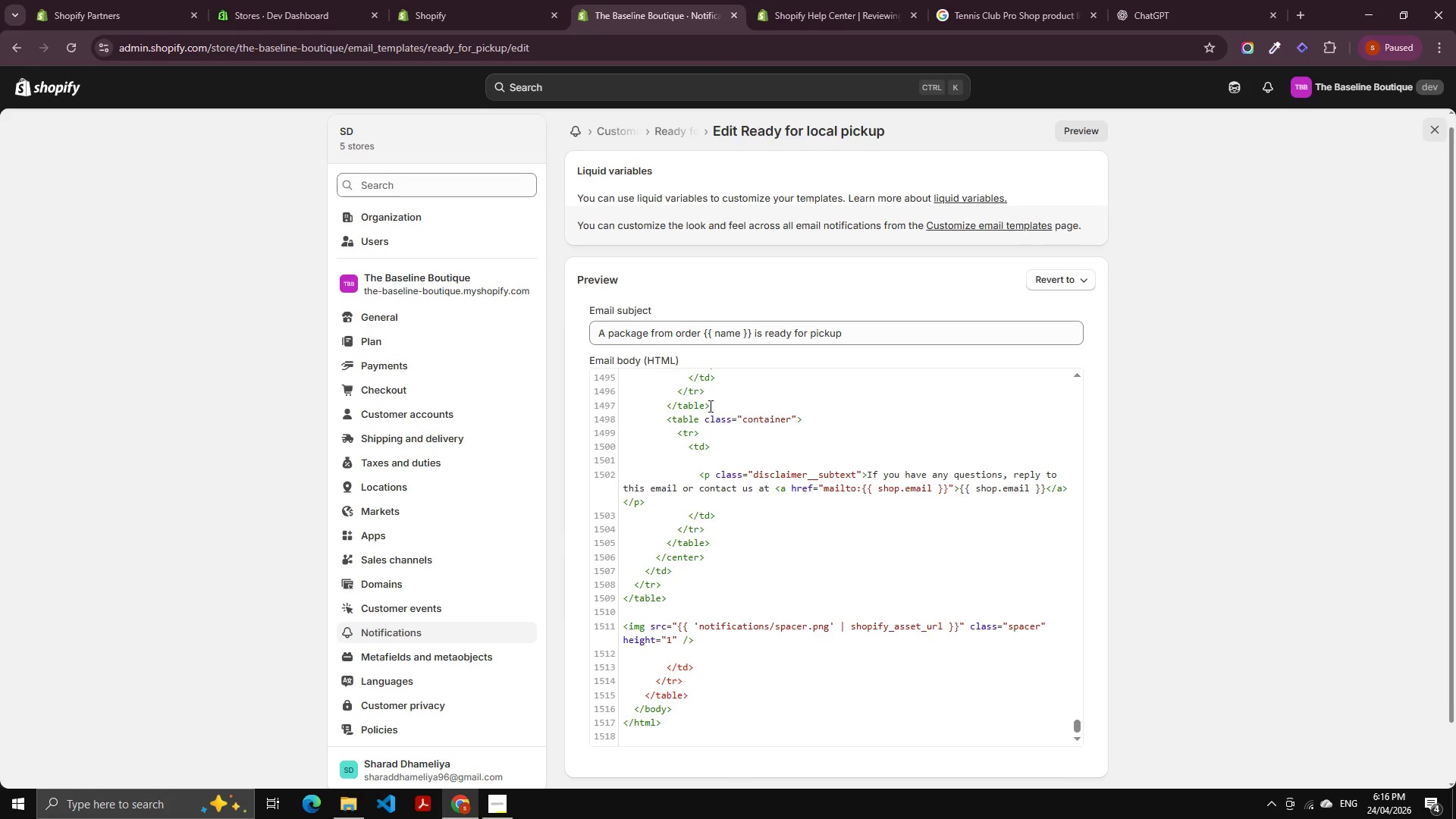 
left_click([720, 410])
 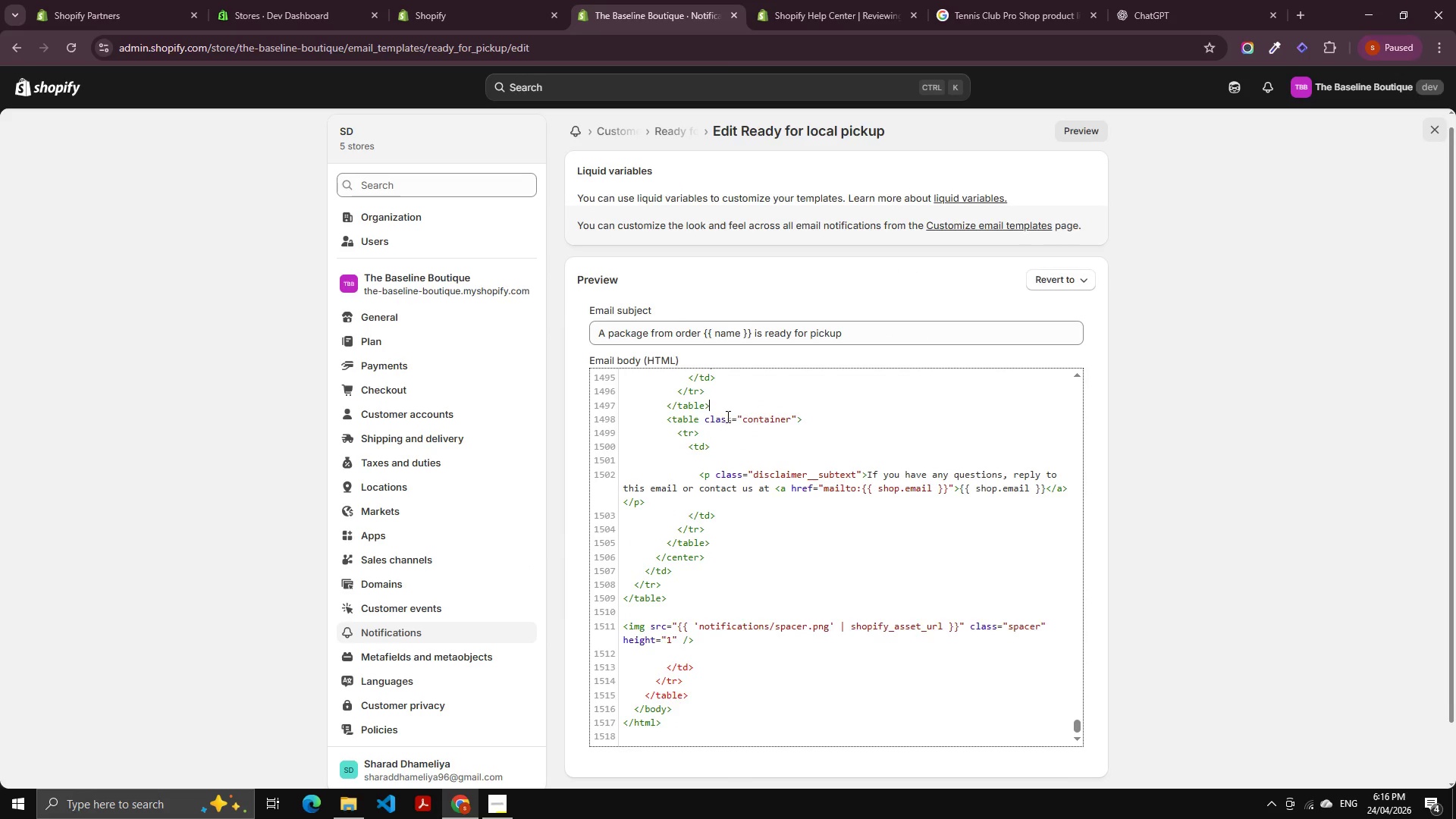 
scroll: coordinate [729, 422], scroll_direction: up, amount: 2.0
 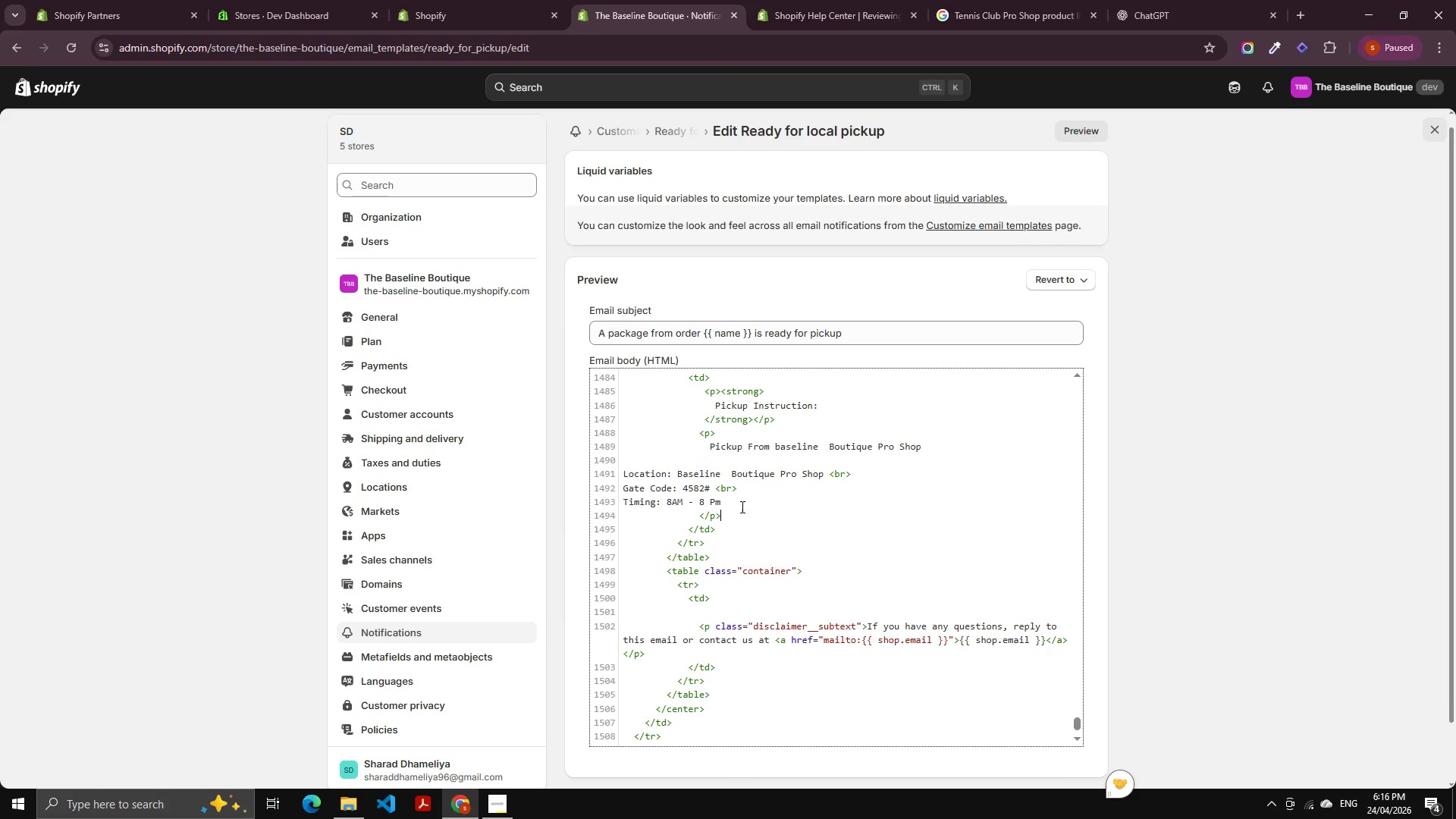 
double_click([743, 502])
 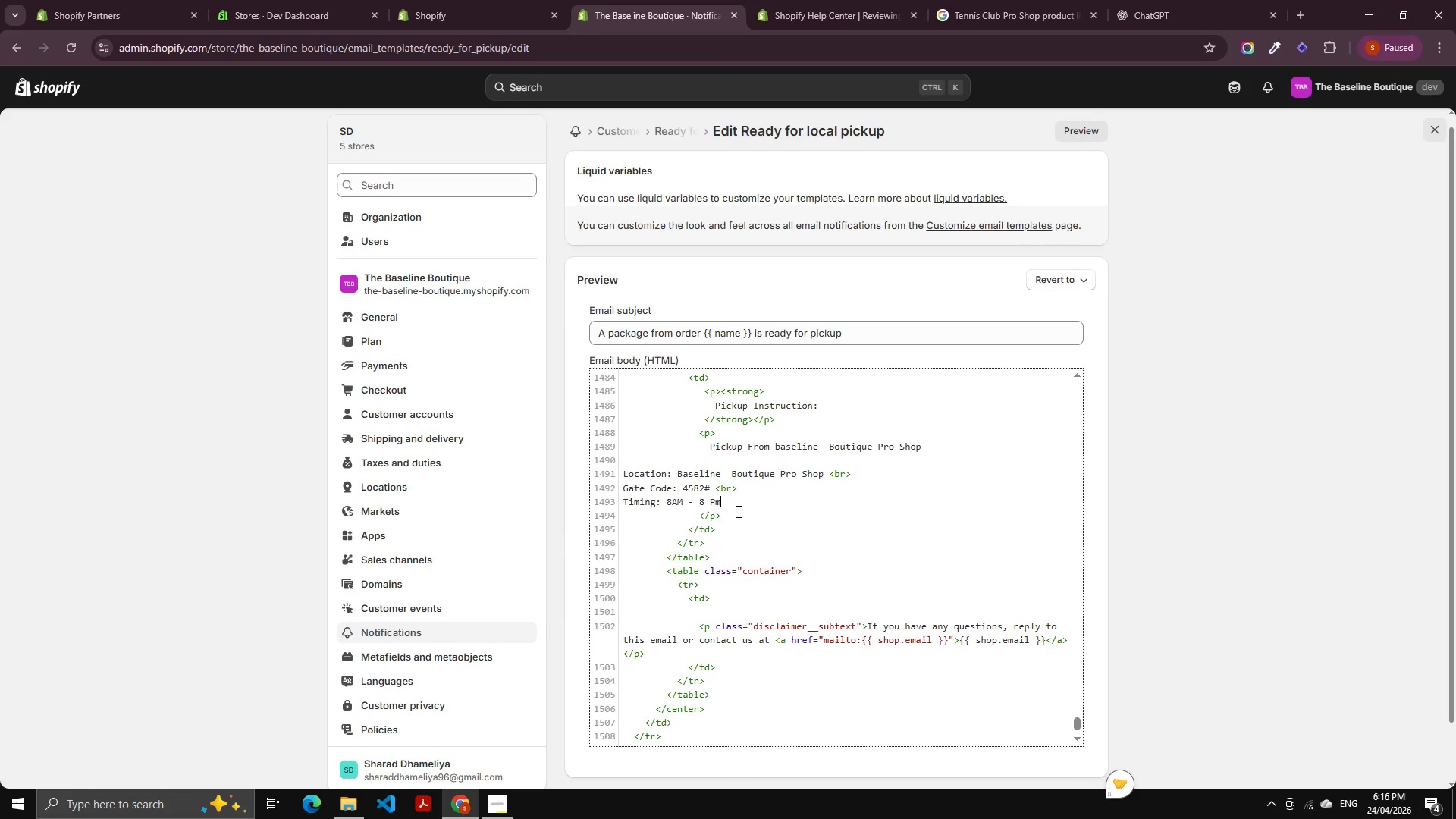 
left_click([736, 513])
 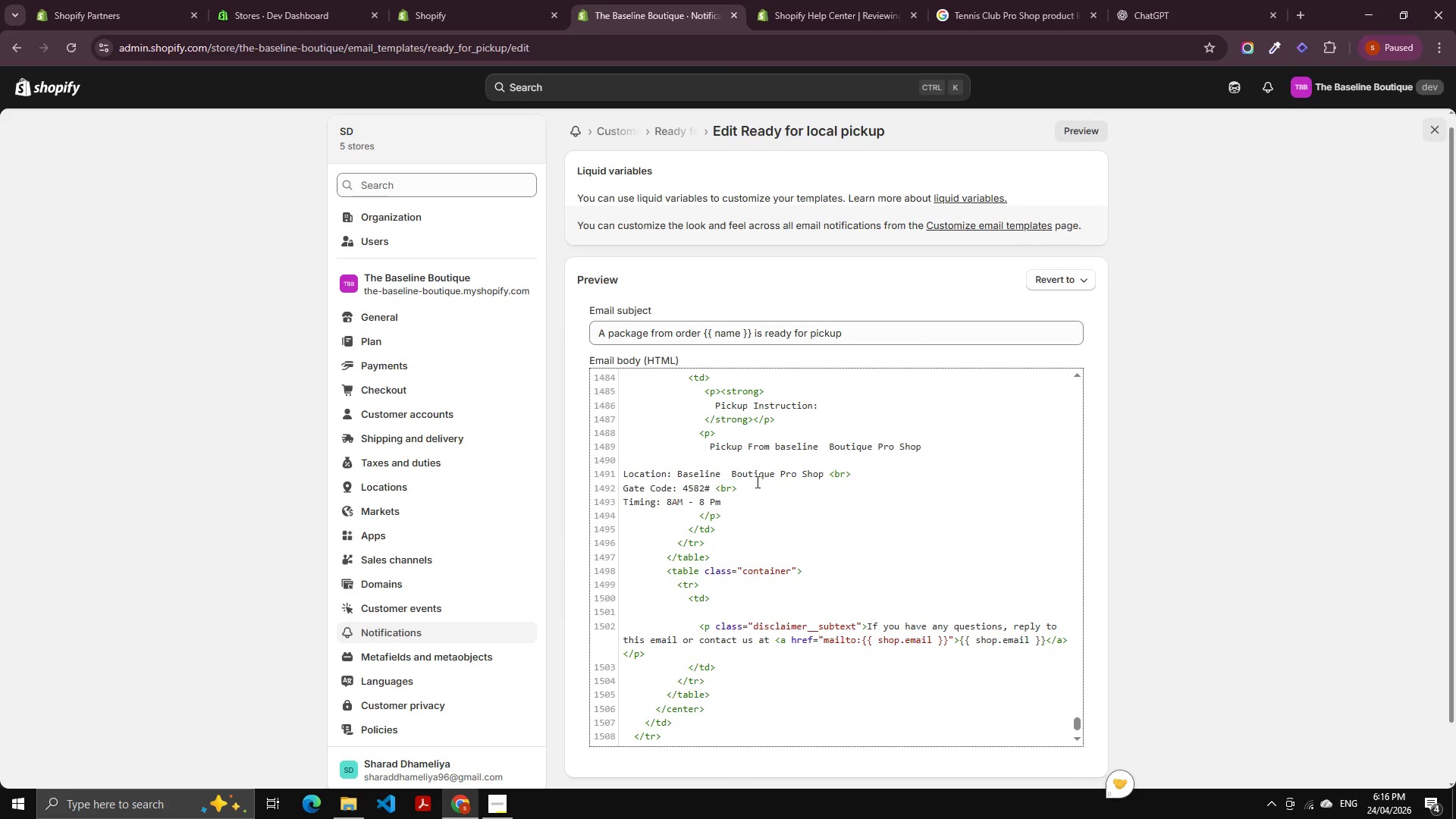 
left_click_drag(start_coordinate=[756, 485], to_coordinate=[712, 488])
 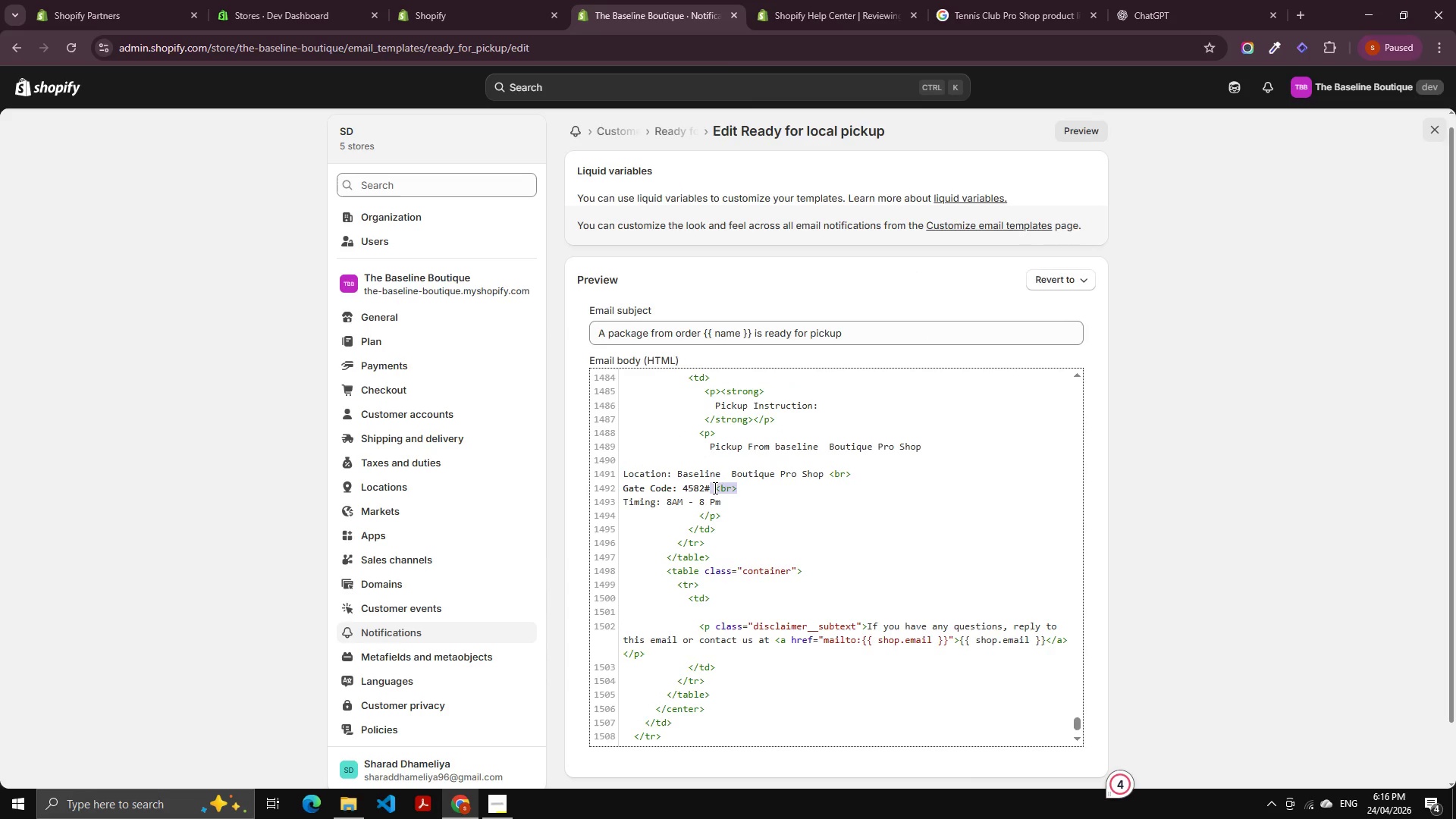 
key(Control+C)
 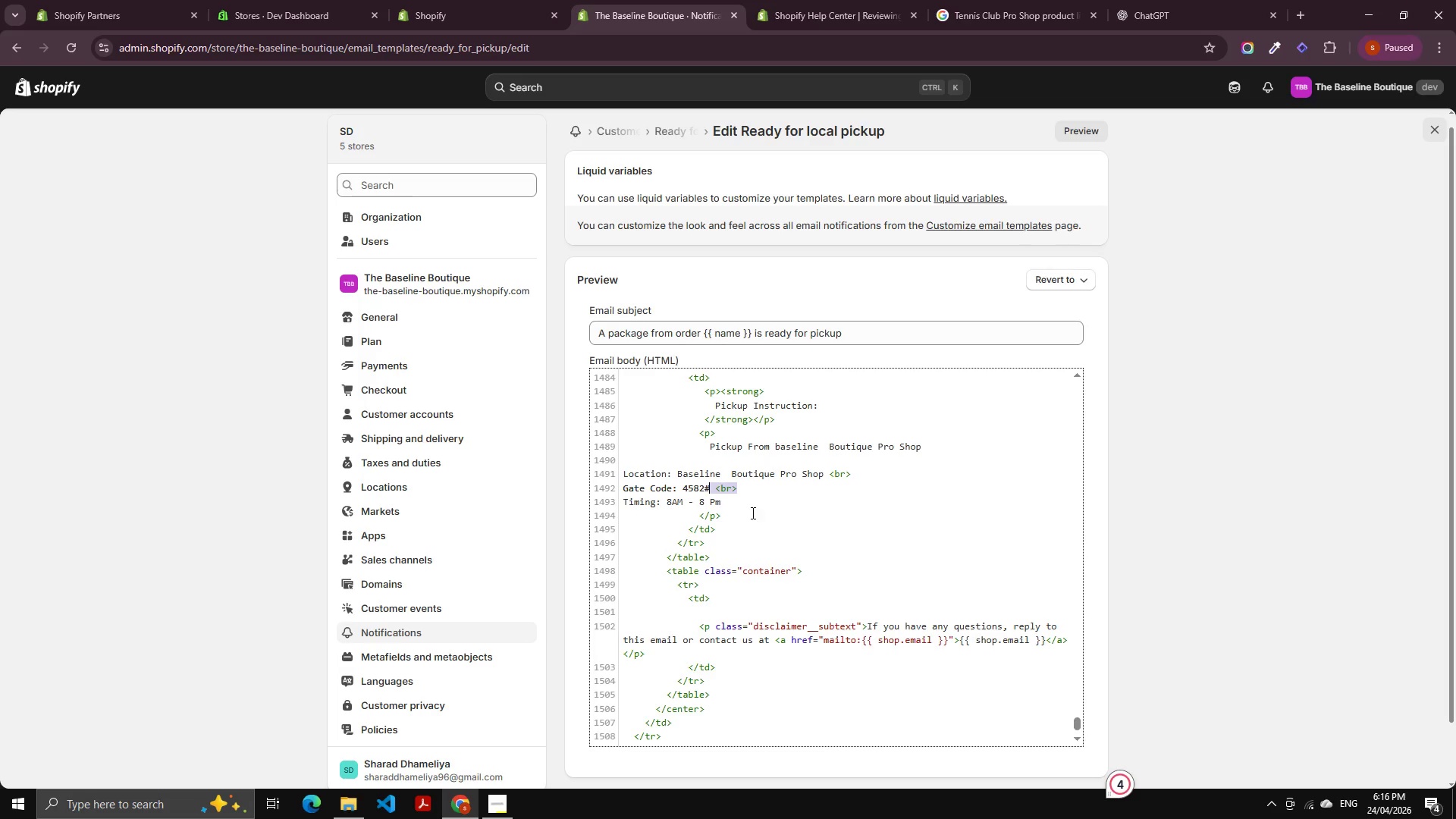 
left_click([752, 509])
 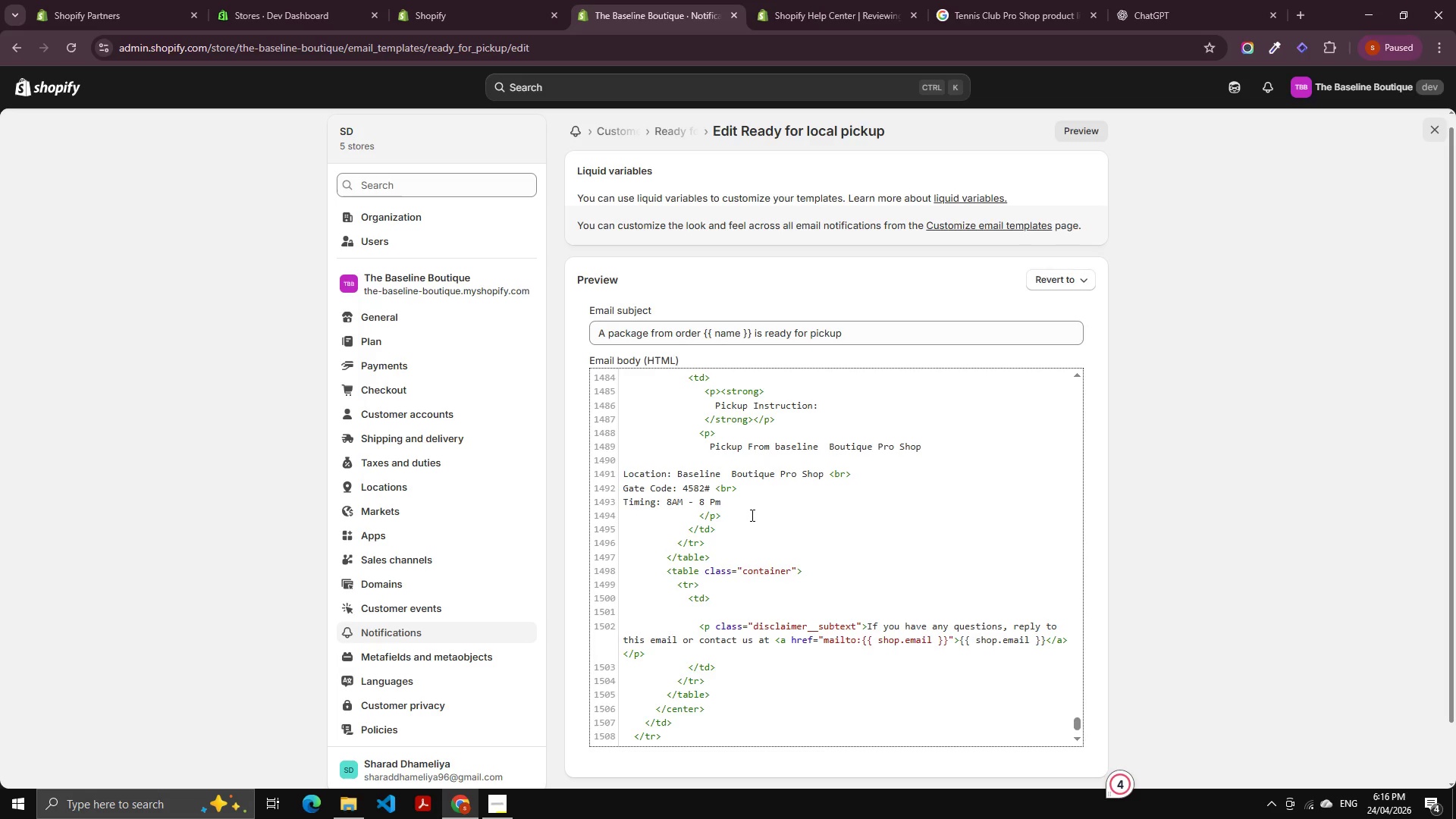 
key(Enter)
 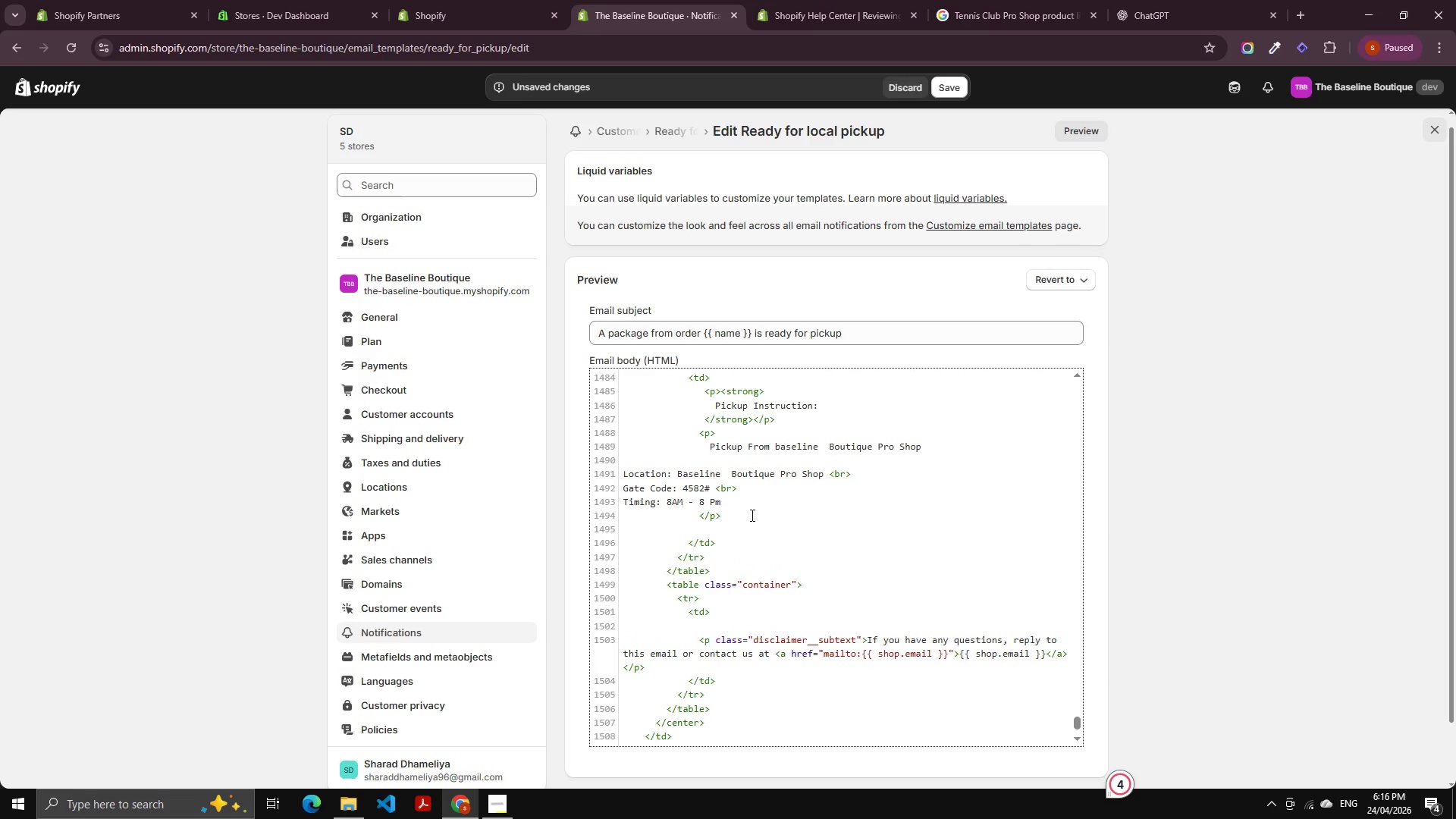 
key(Control+V)
 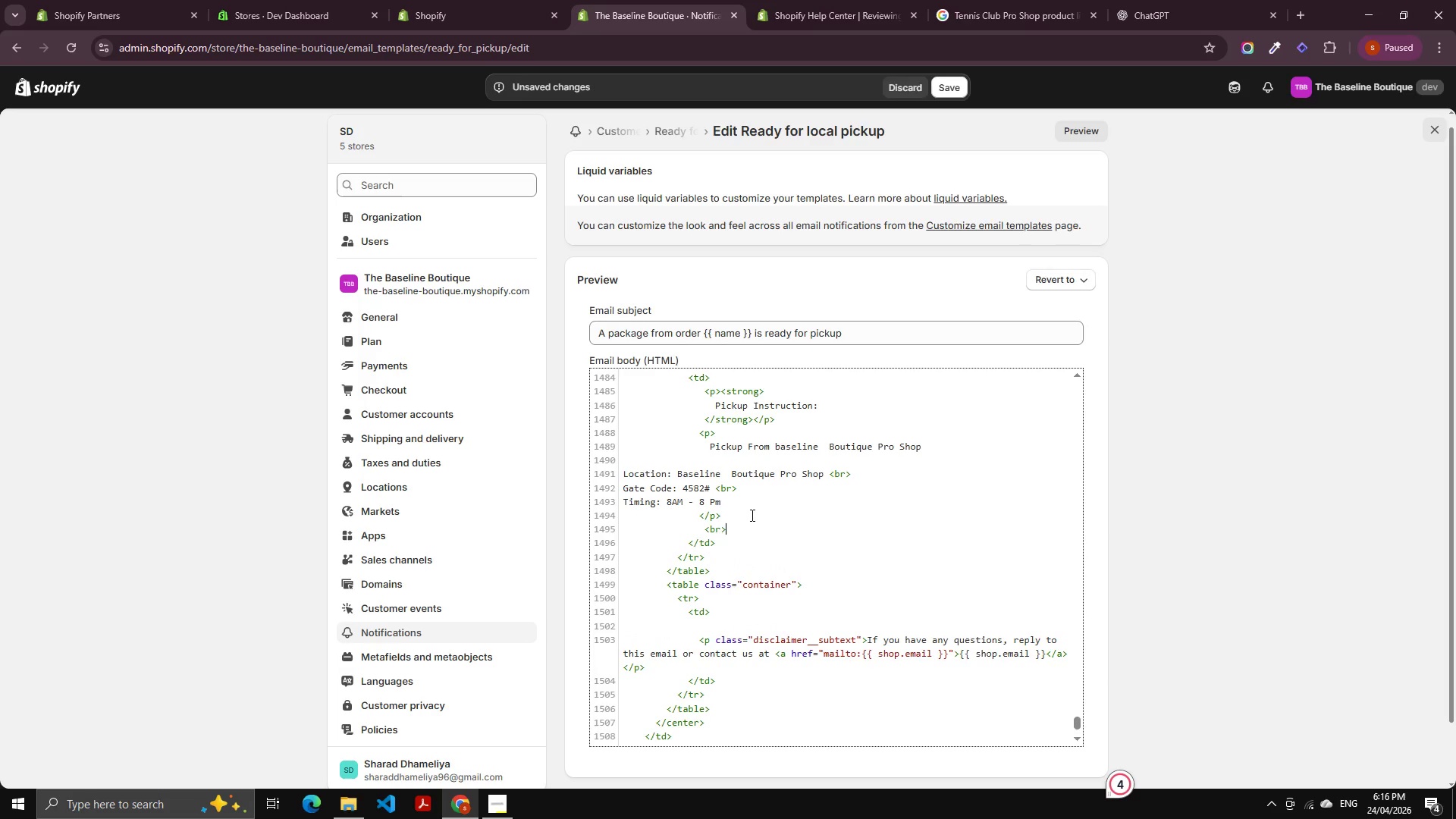 
key(Control+S)
 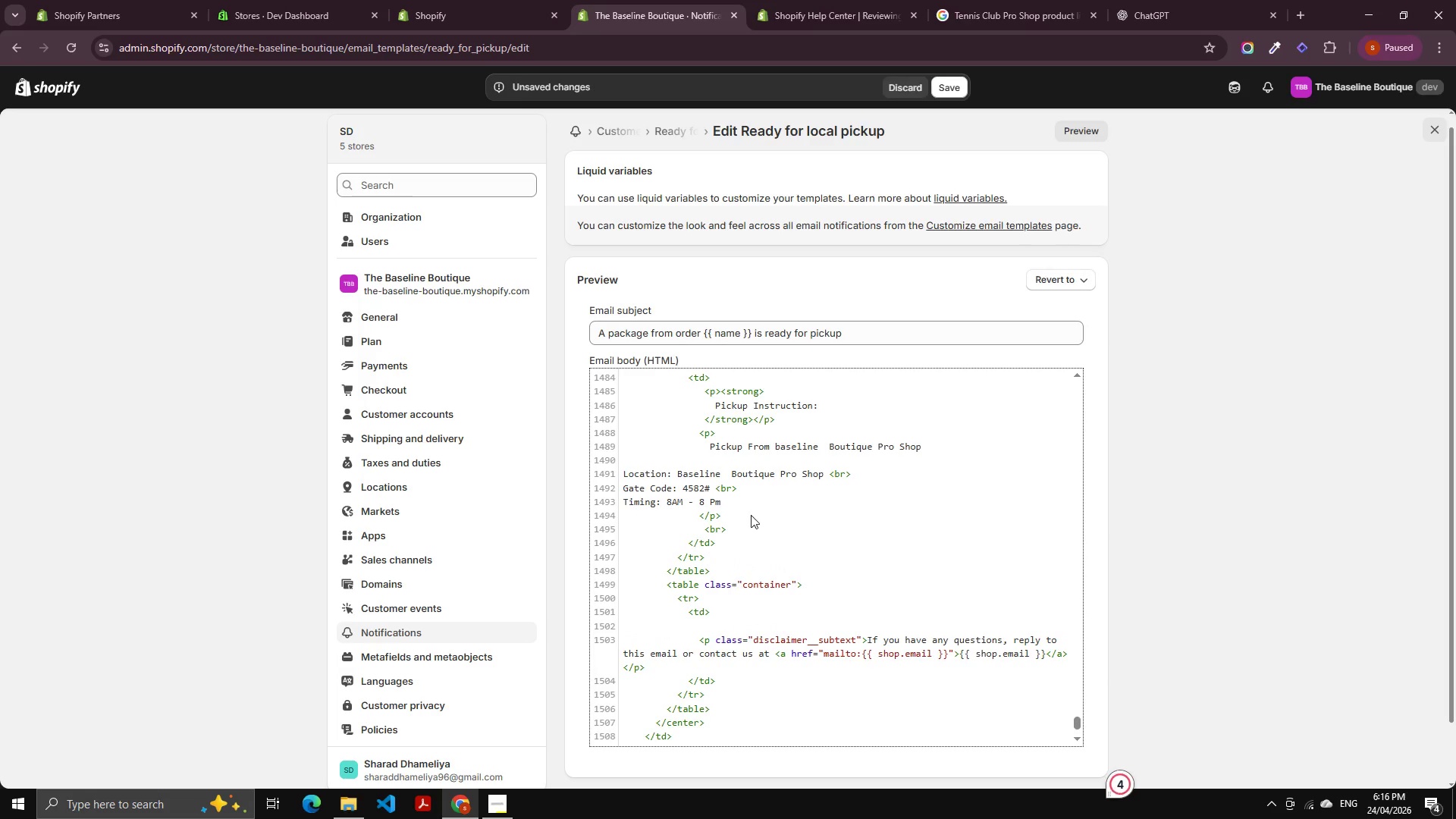 
key(Control+S)
 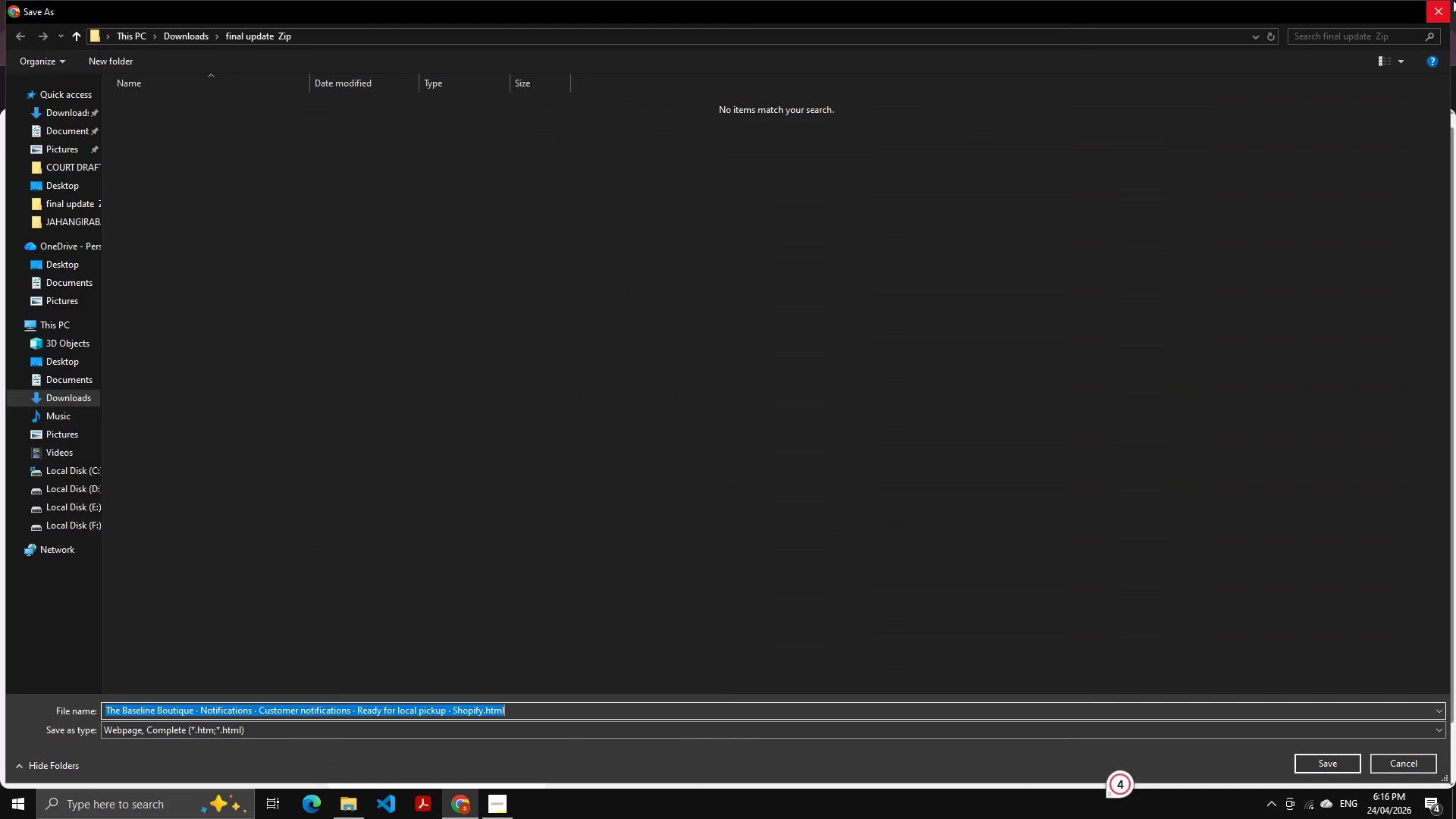 
left_click([1441, 0])
 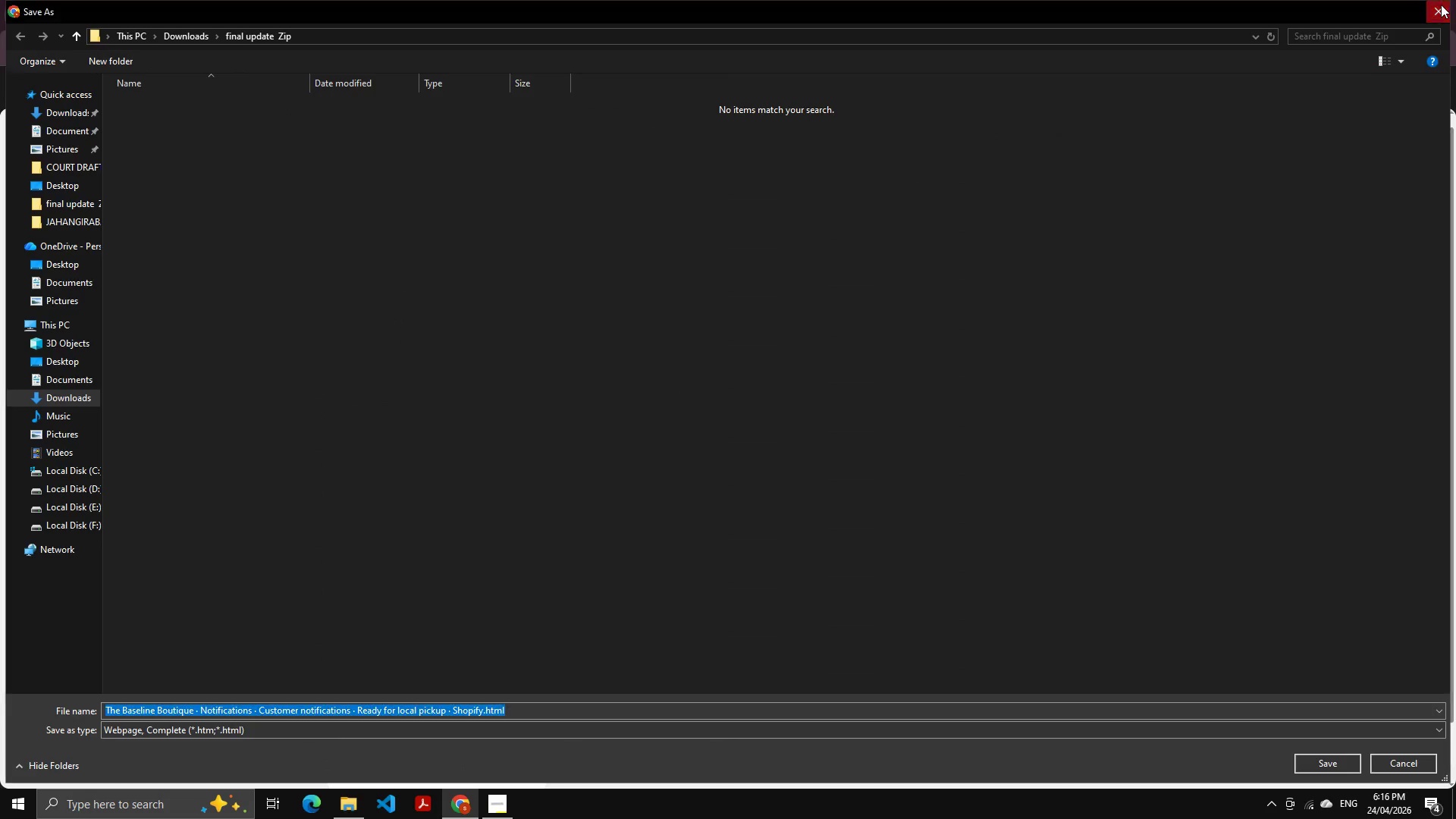 
left_click([1441, 5])
 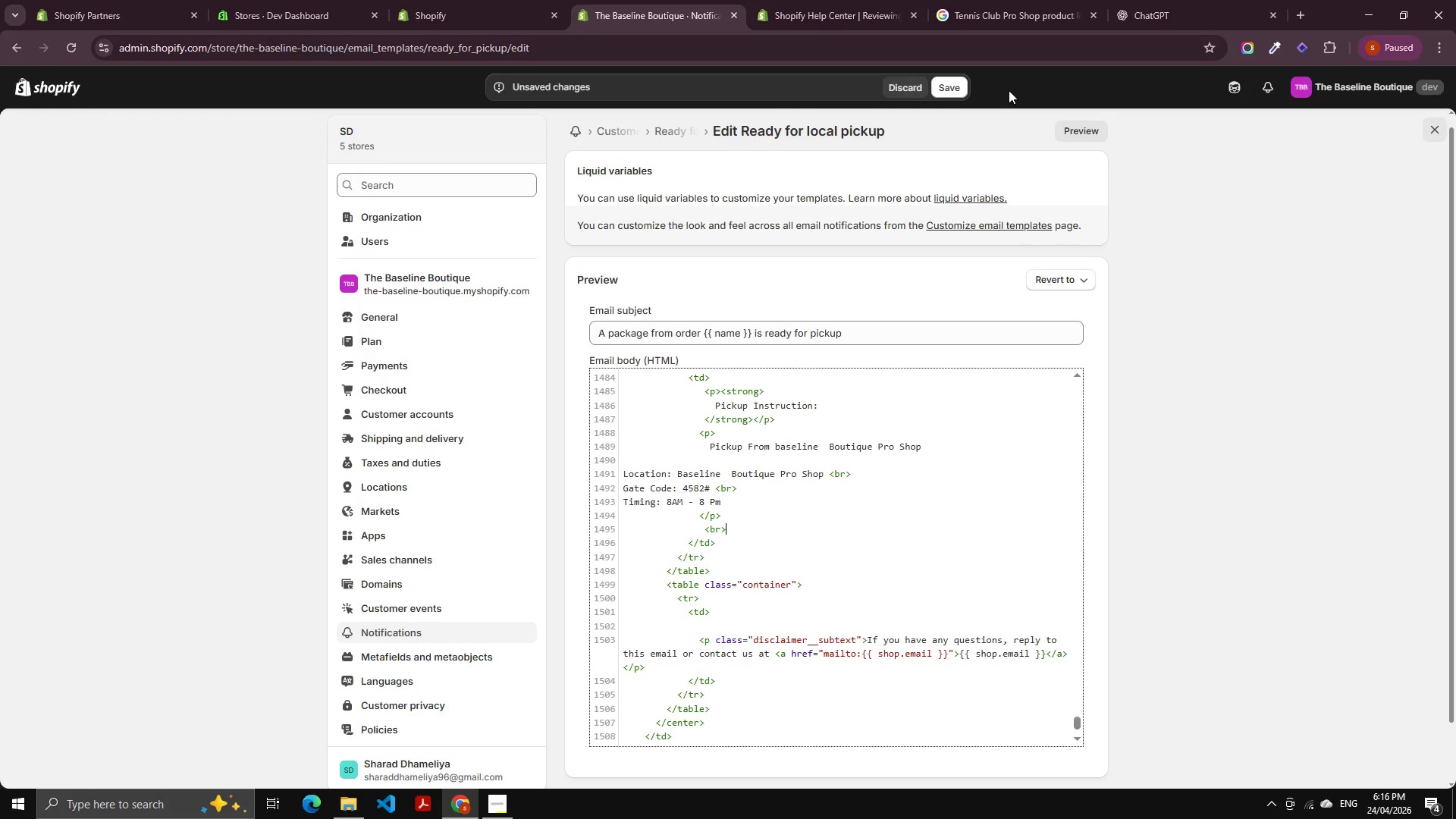 
left_click([959, 88])
 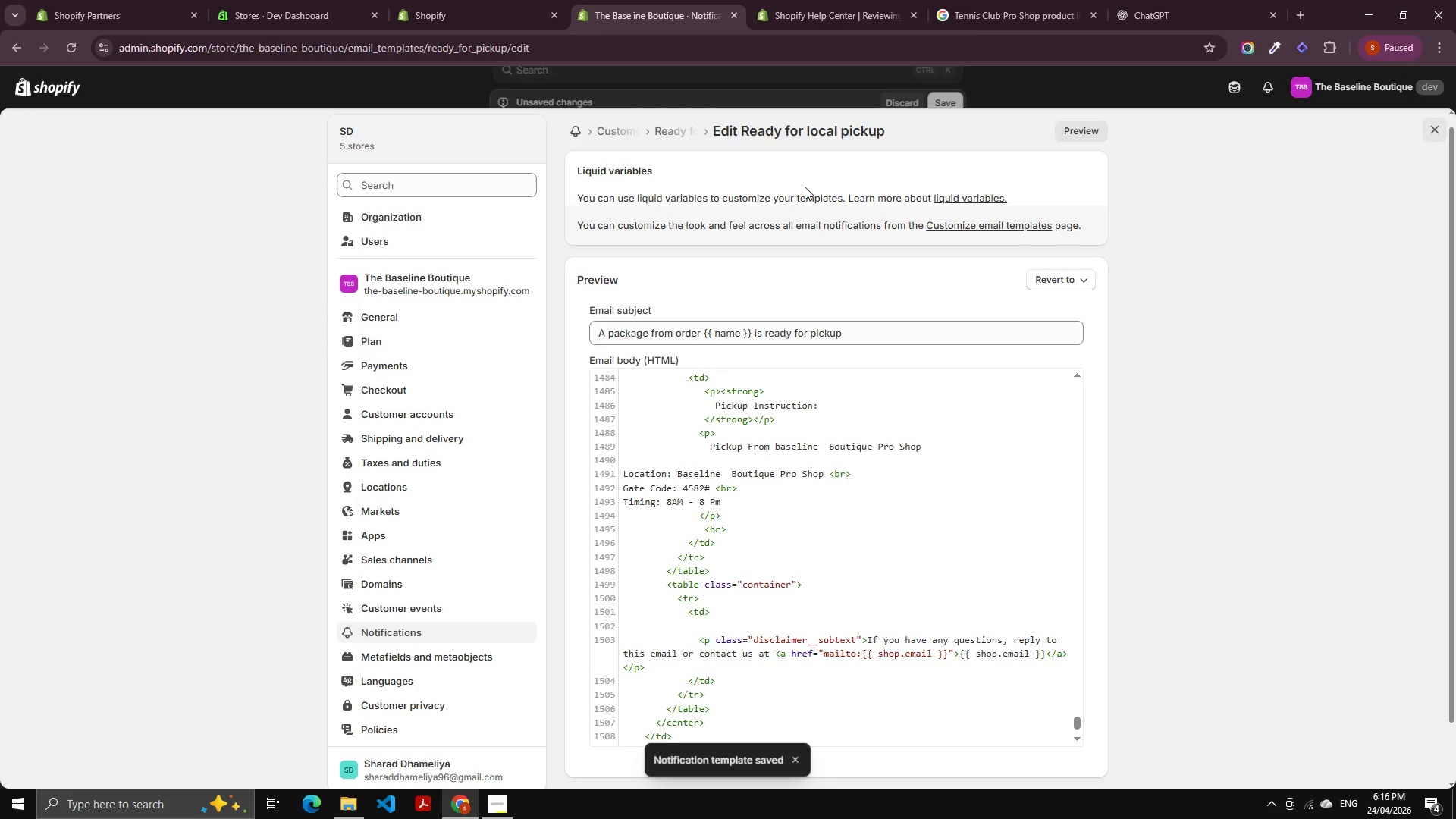 
left_click([1068, 127])
 